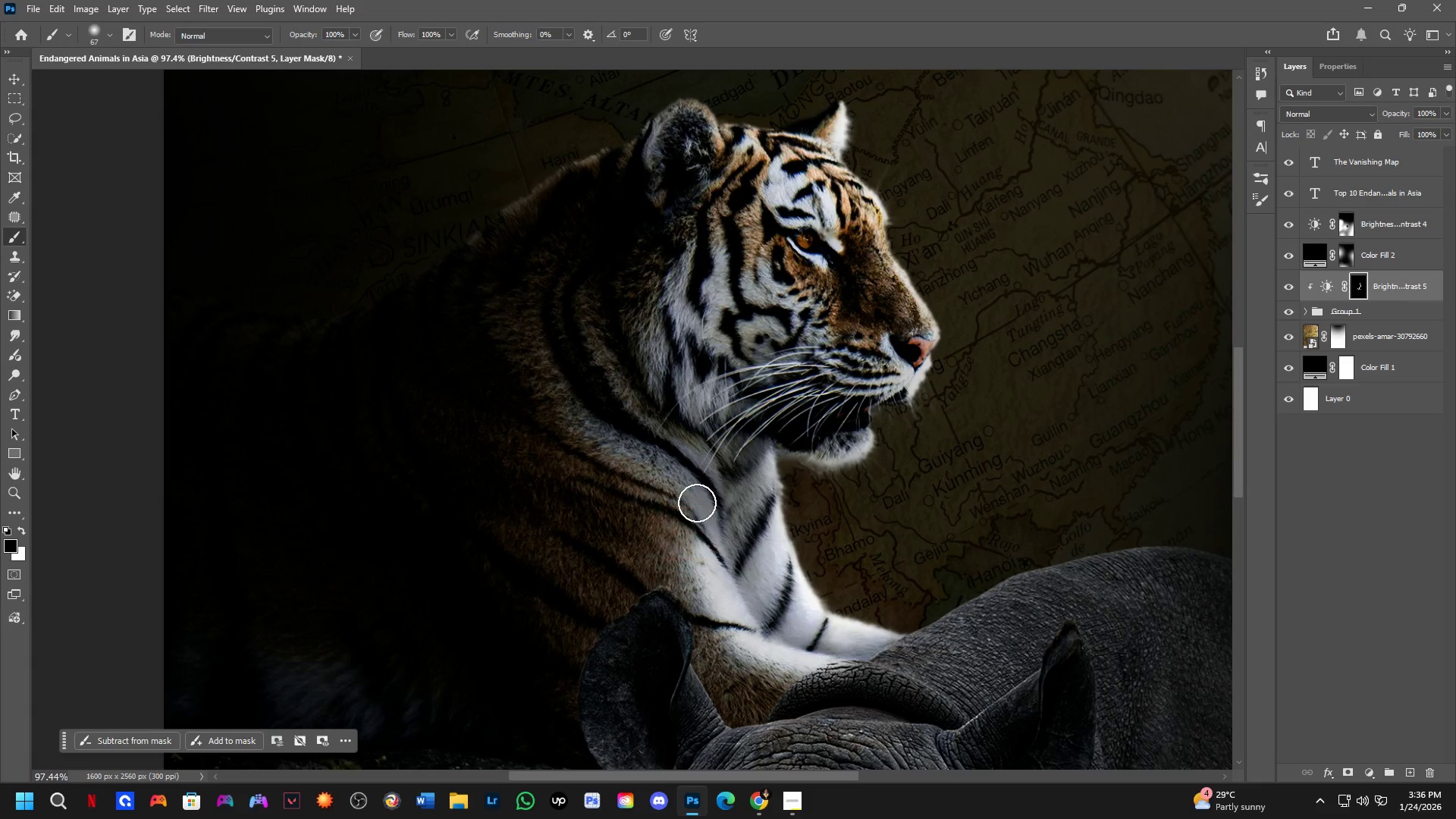 
left_click_drag(start_coordinate=[697, 497], to_coordinate=[711, 555])
 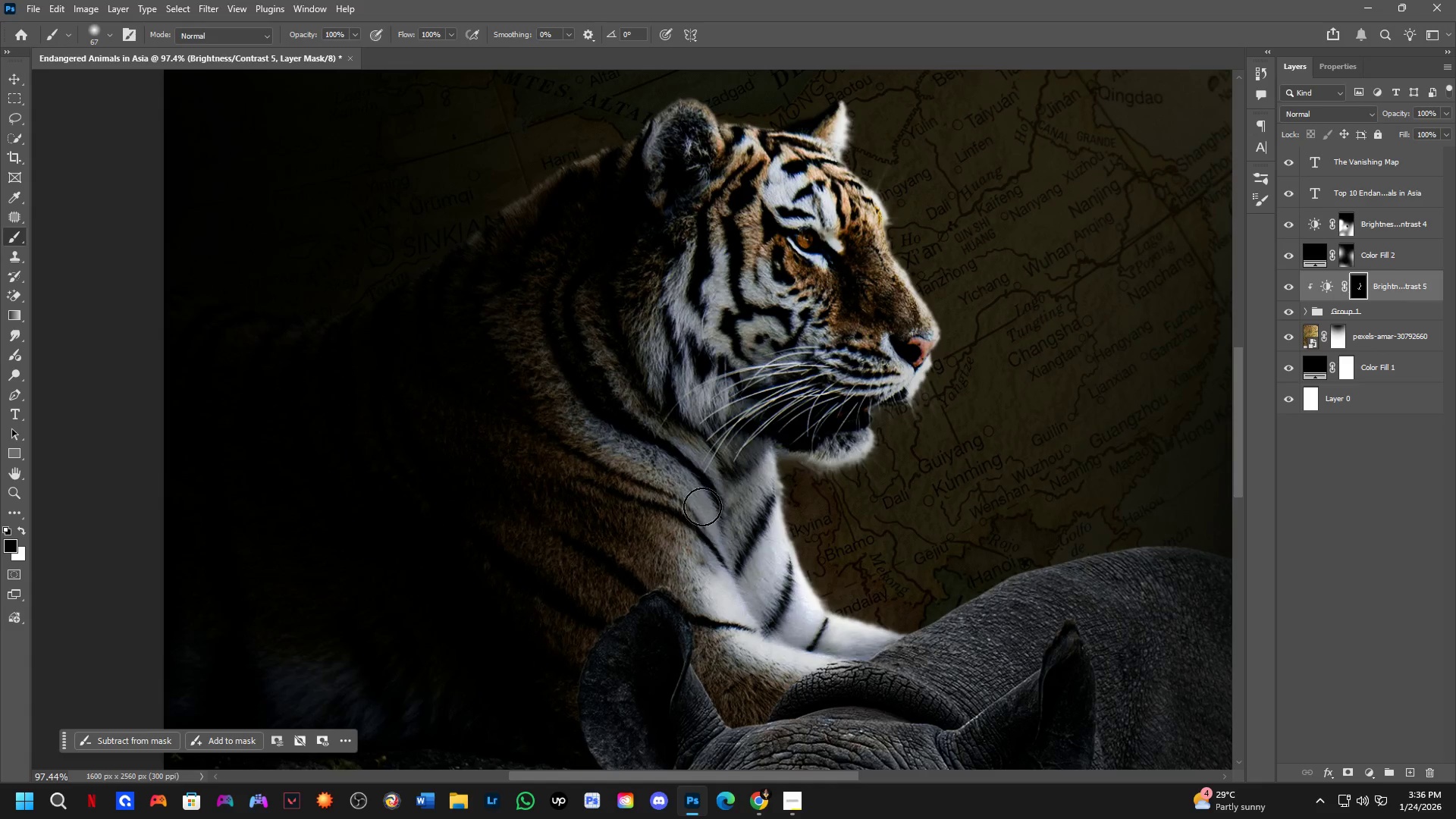 
key(X)
 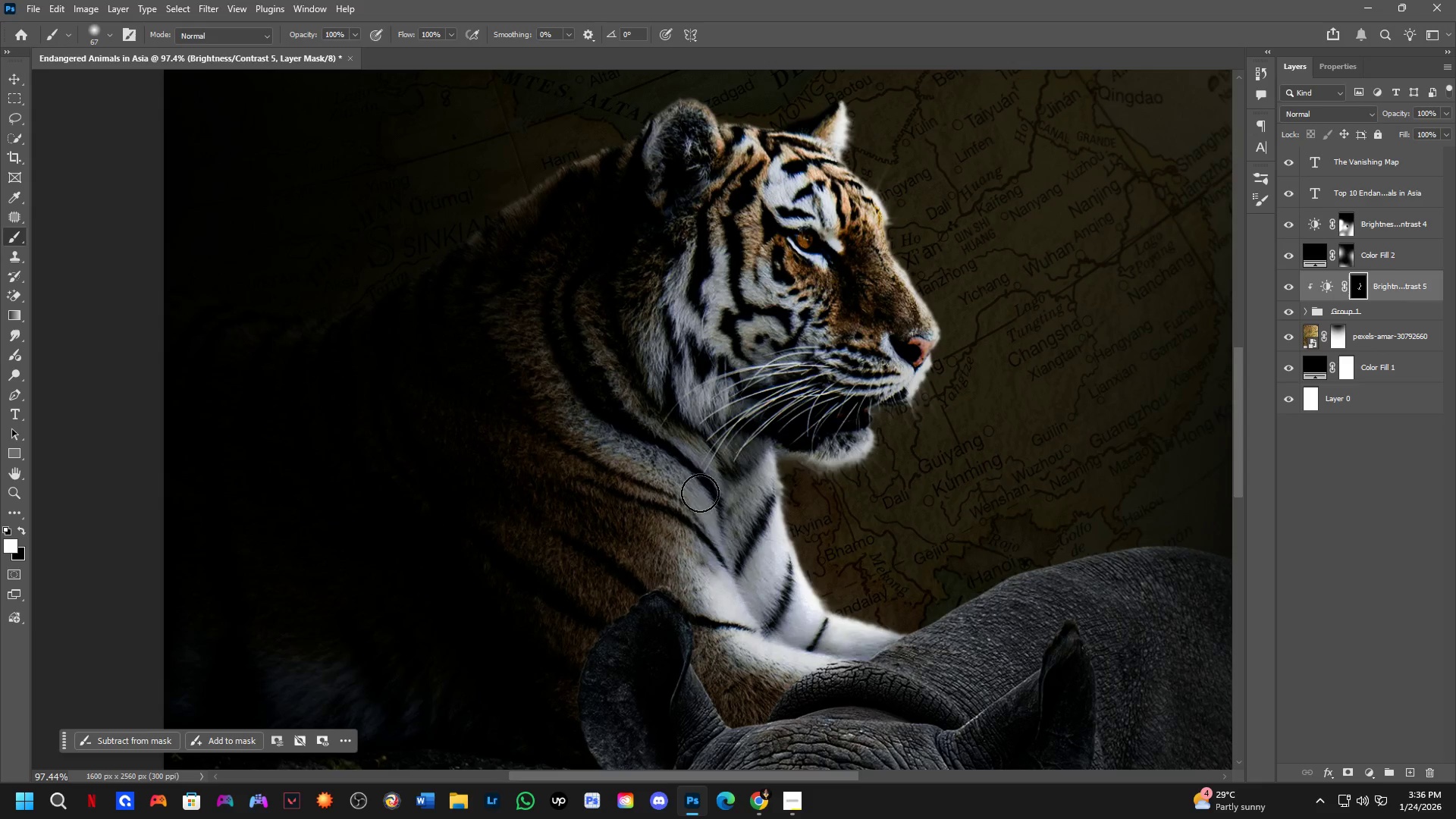 
left_click_drag(start_coordinate=[699, 493], to_coordinate=[668, 429])
 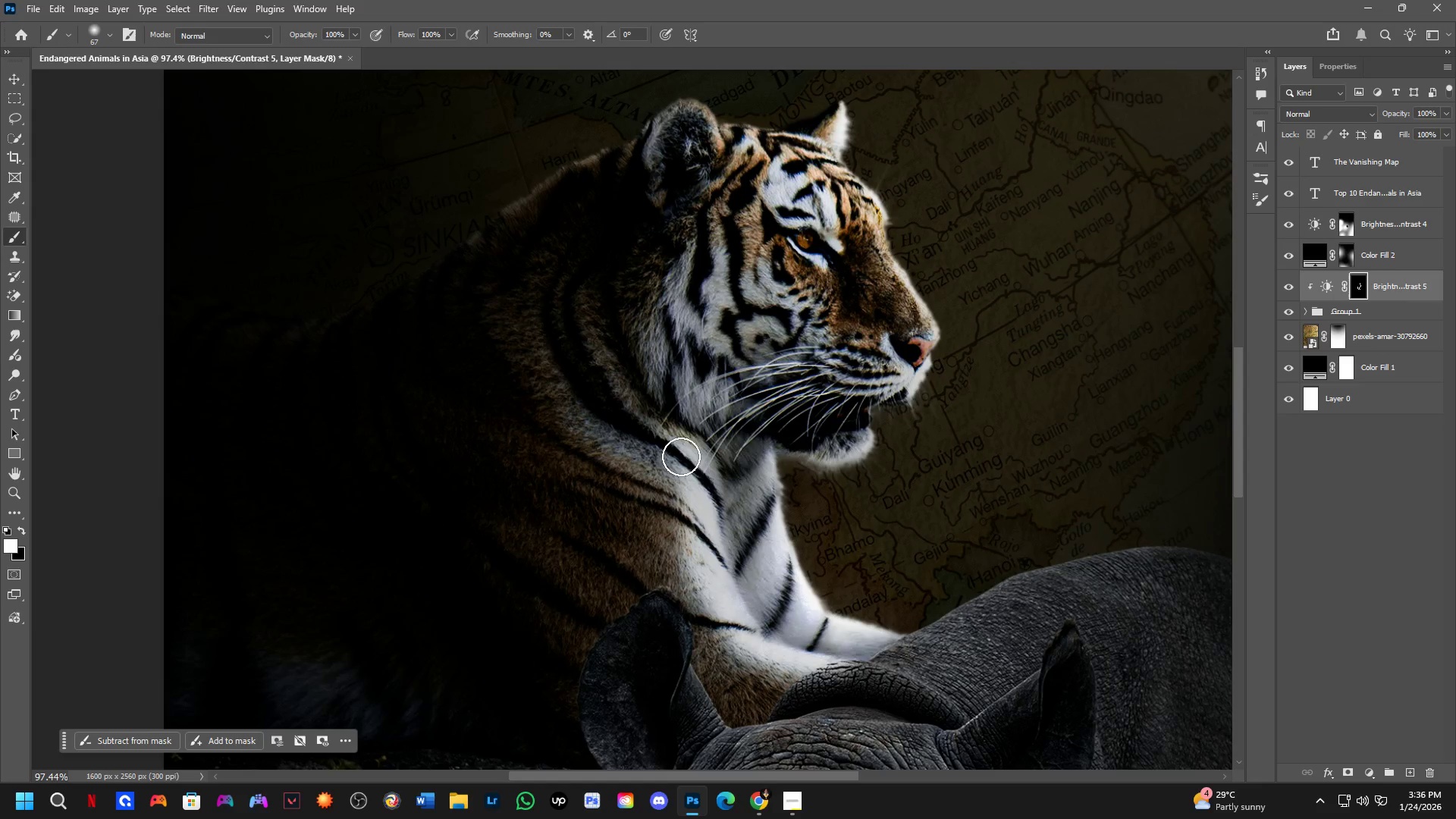 
left_click_drag(start_coordinate=[685, 452], to_coordinate=[548, 346])
 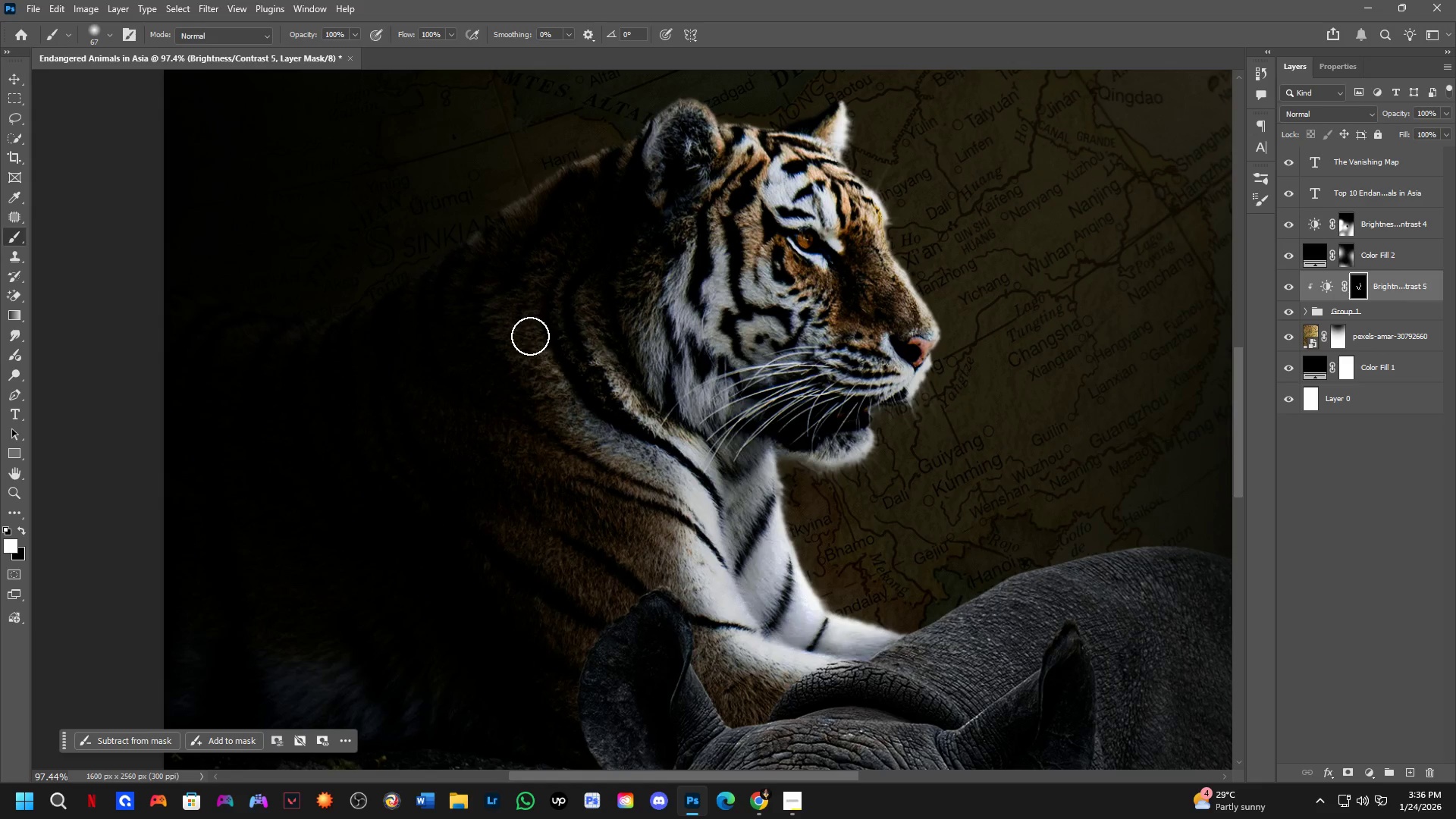 
scroll: coordinate [586, 423], scroll_direction: down, amount: 4.0
 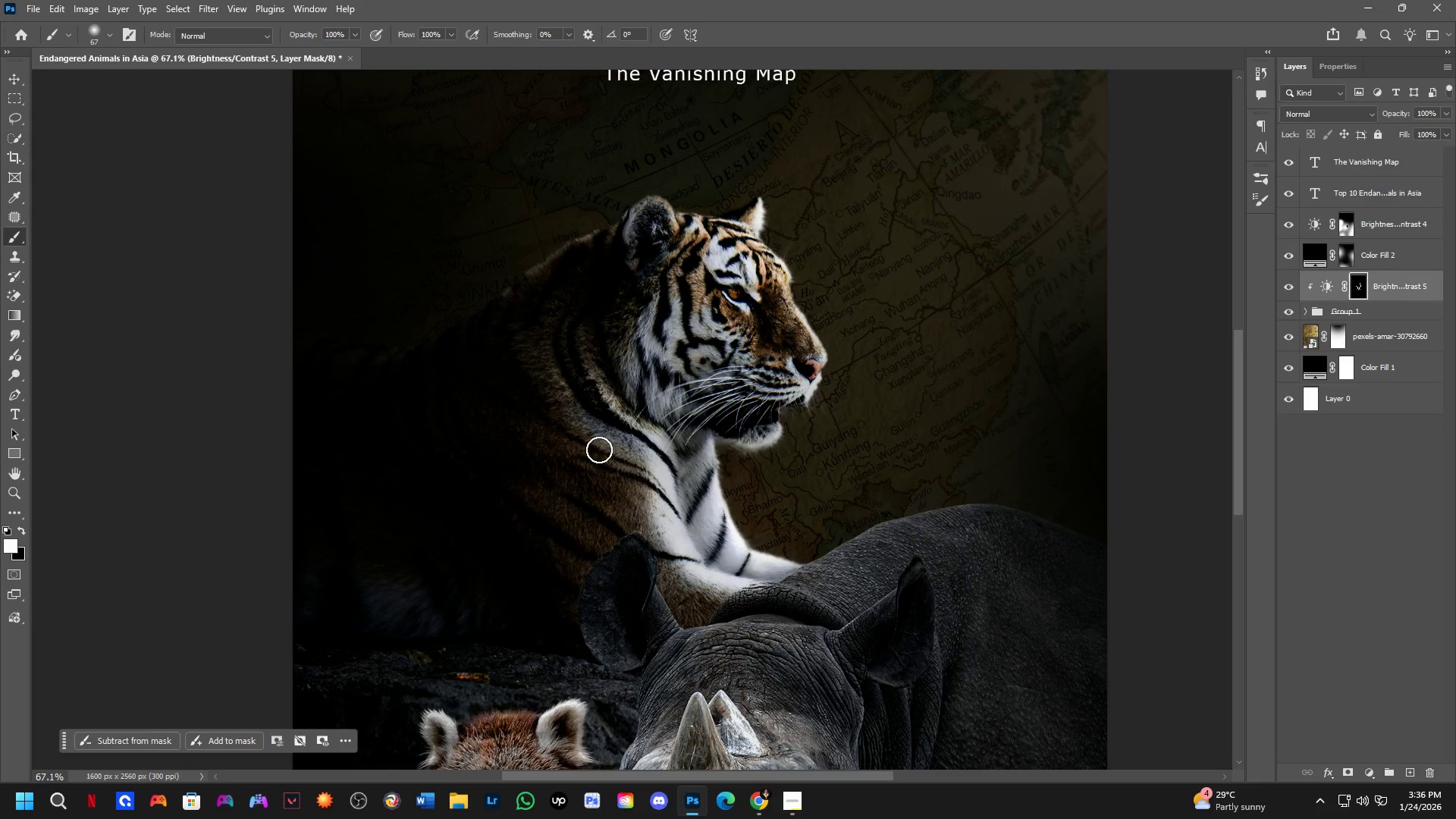 
key(Alt+AltLeft)
 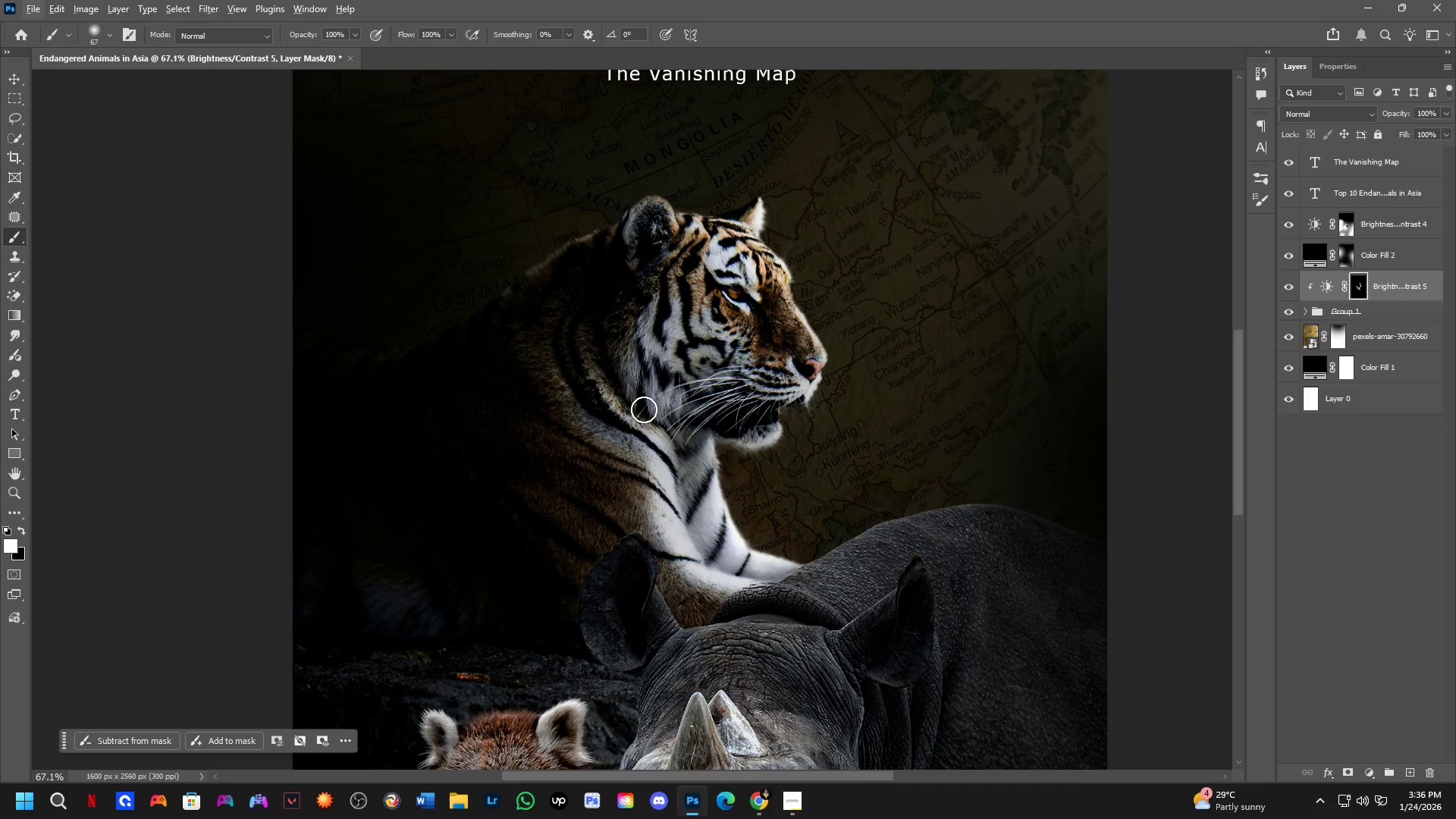 
key(Alt+AltLeft)
 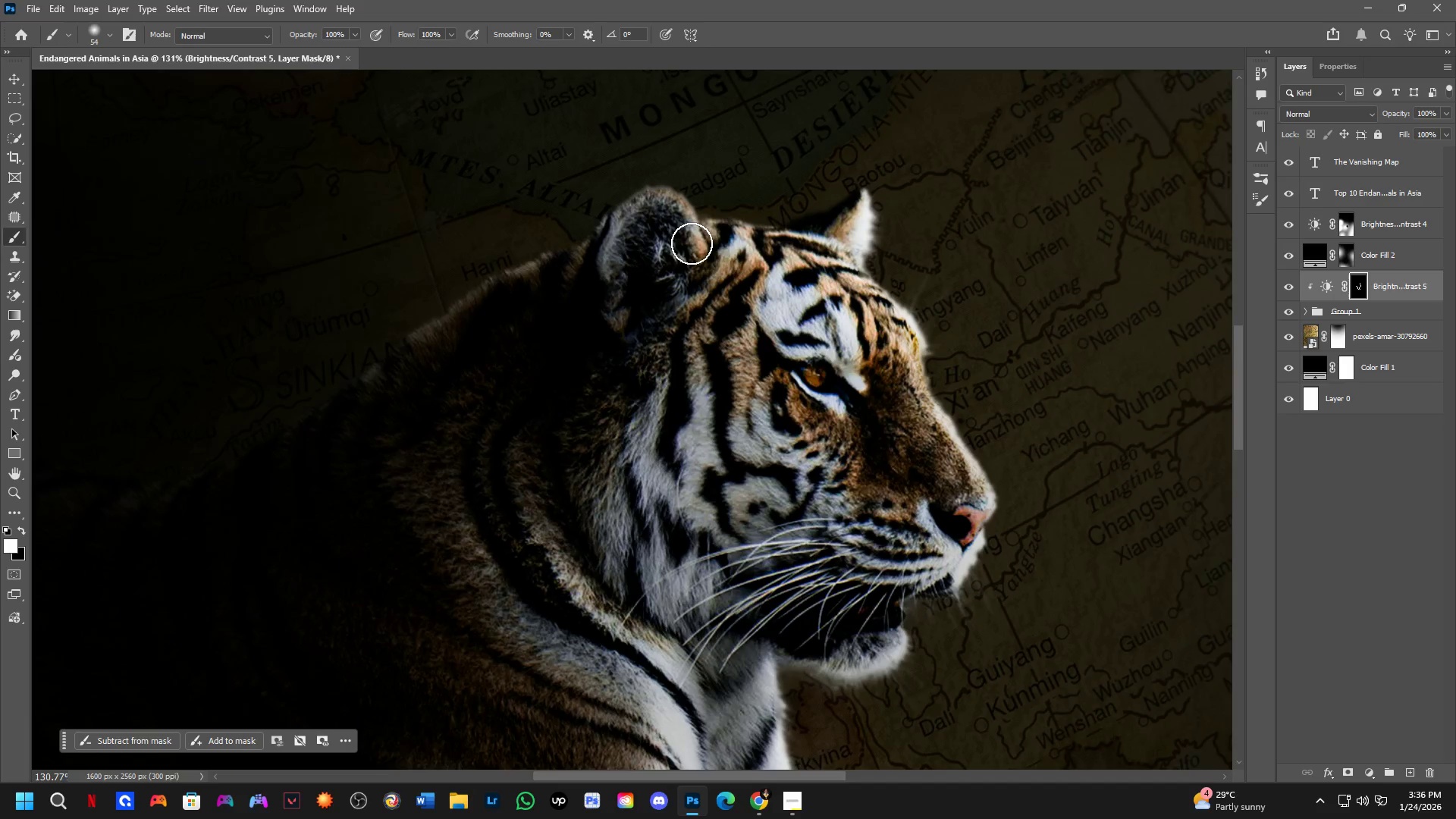 
scroll: coordinate [670, 193], scroll_direction: up, amount: 7.0
 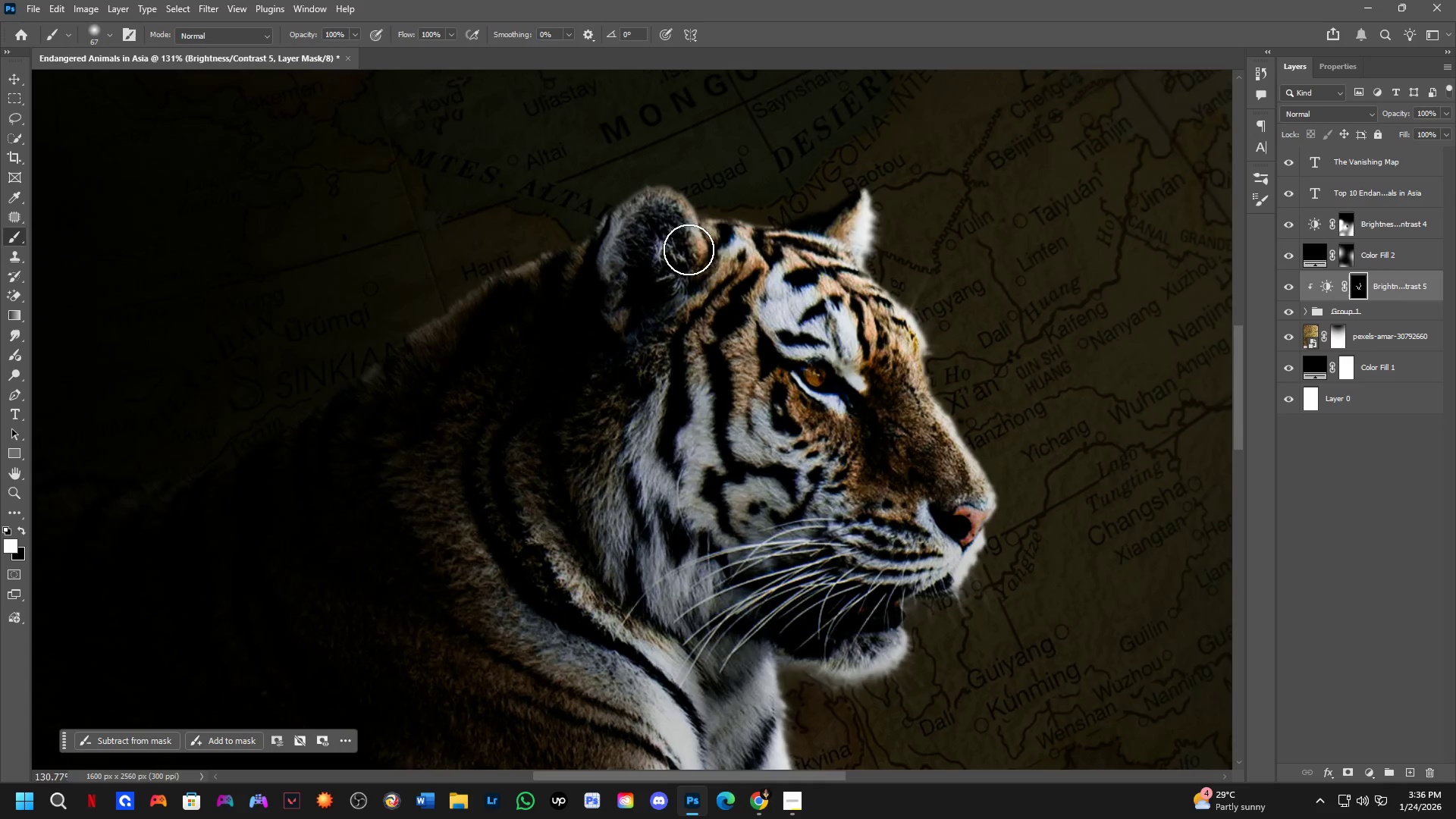 
key(Alt+AltLeft)
 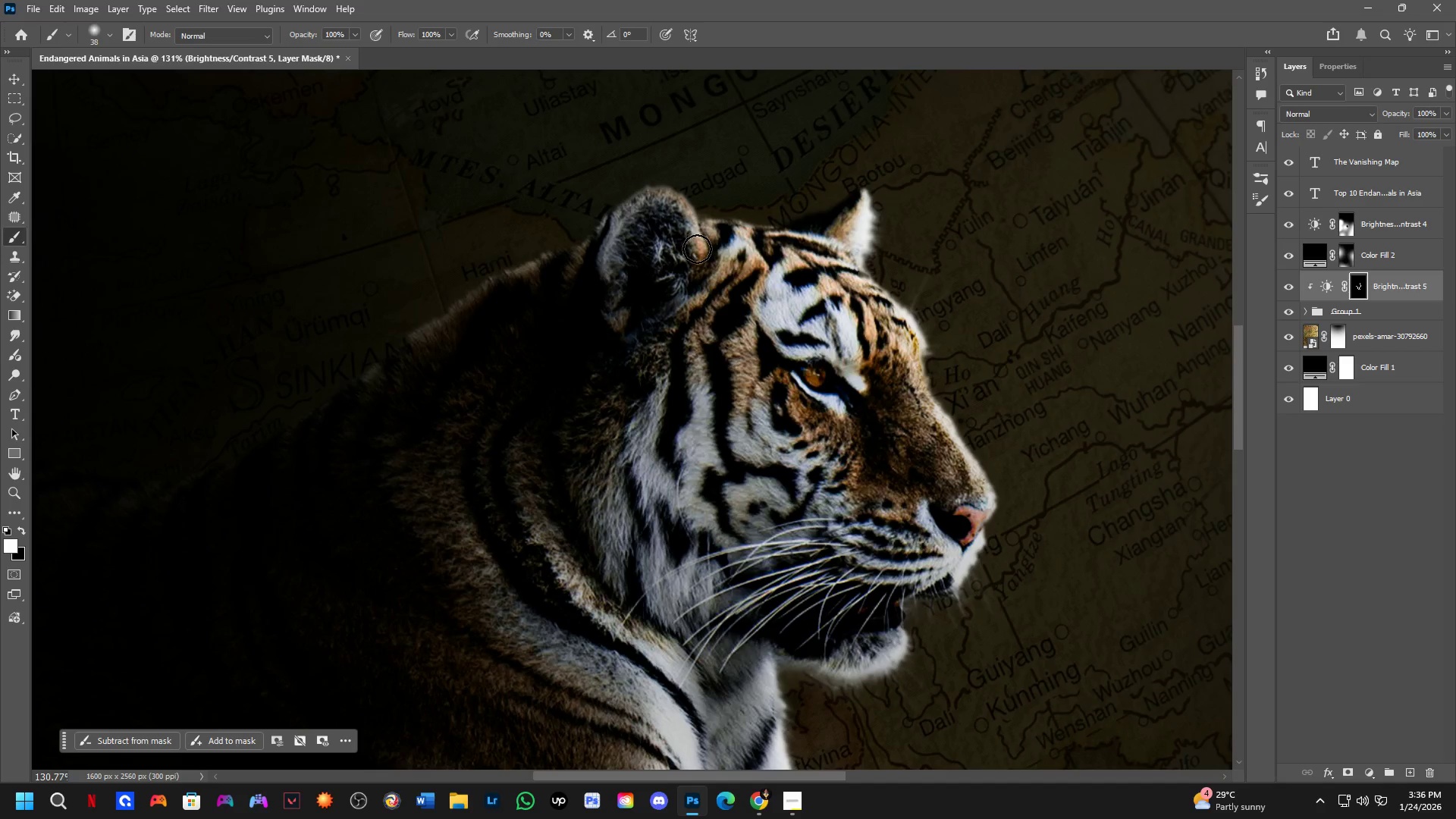 
left_click_drag(start_coordinate=[697, 249], to_coordinate=[606, 268])
 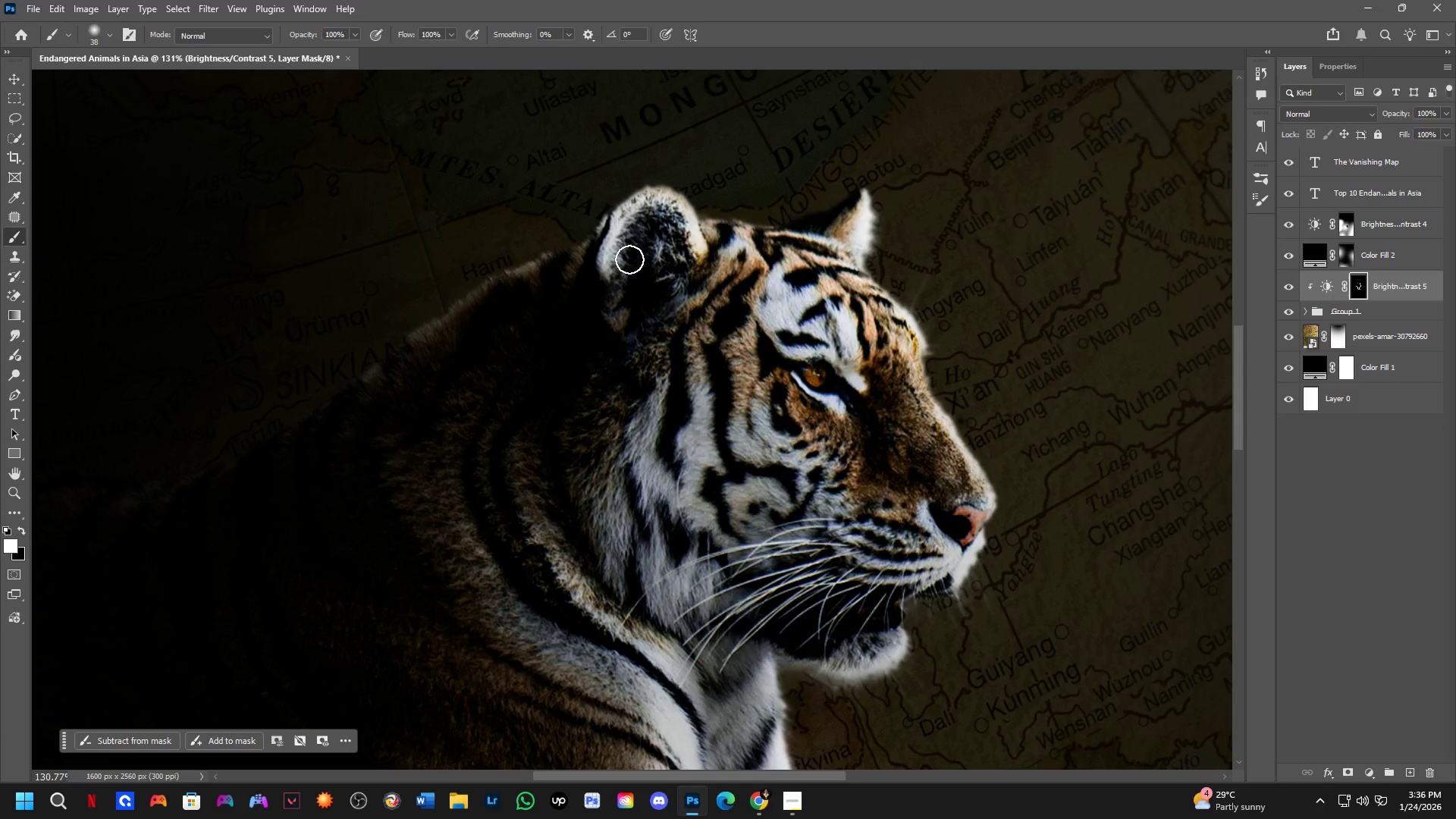 
type(xxx)
 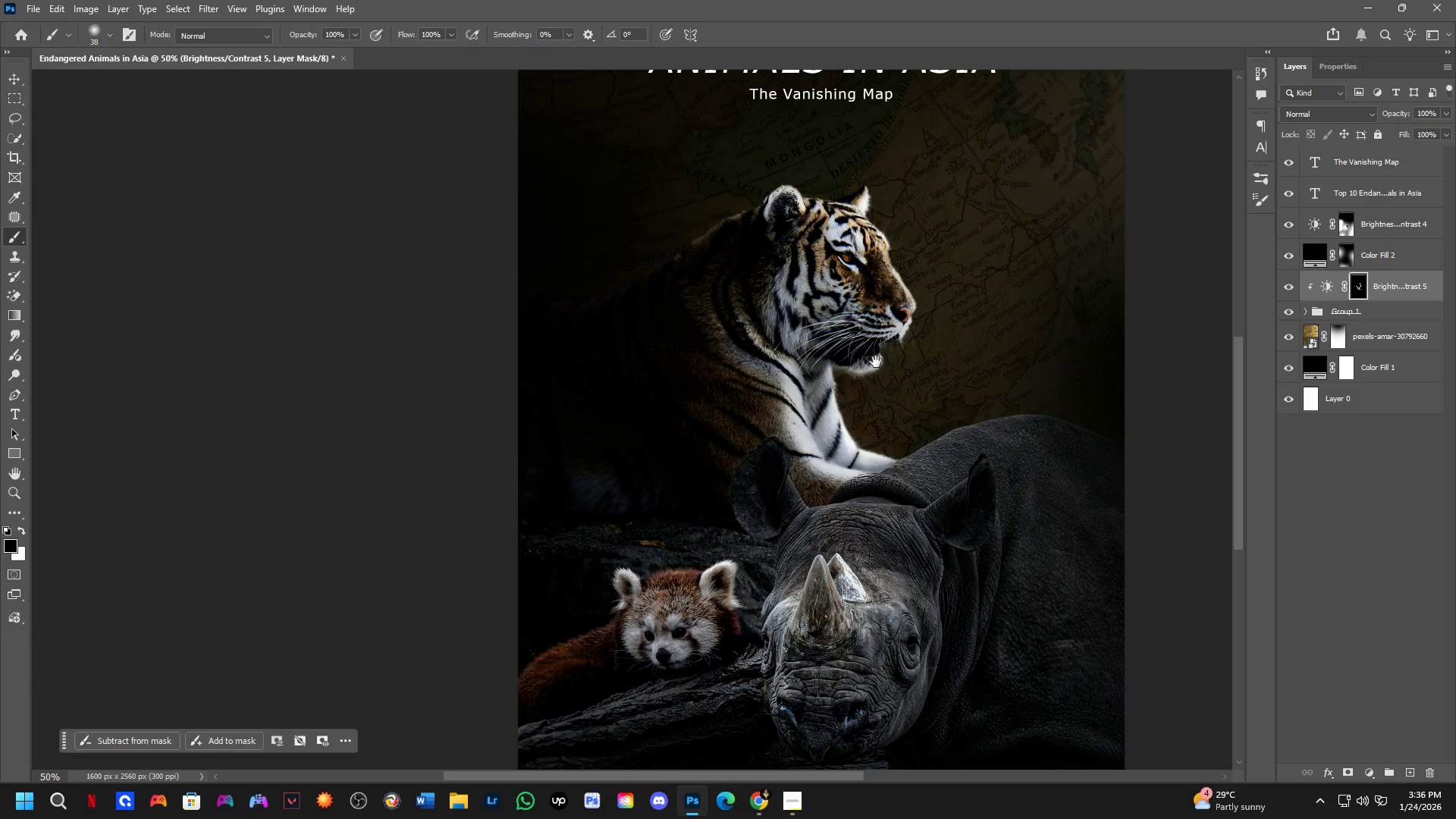 
left_click_drag(start_coordinate=[637, 235], to_coordinate=[676, 253])
 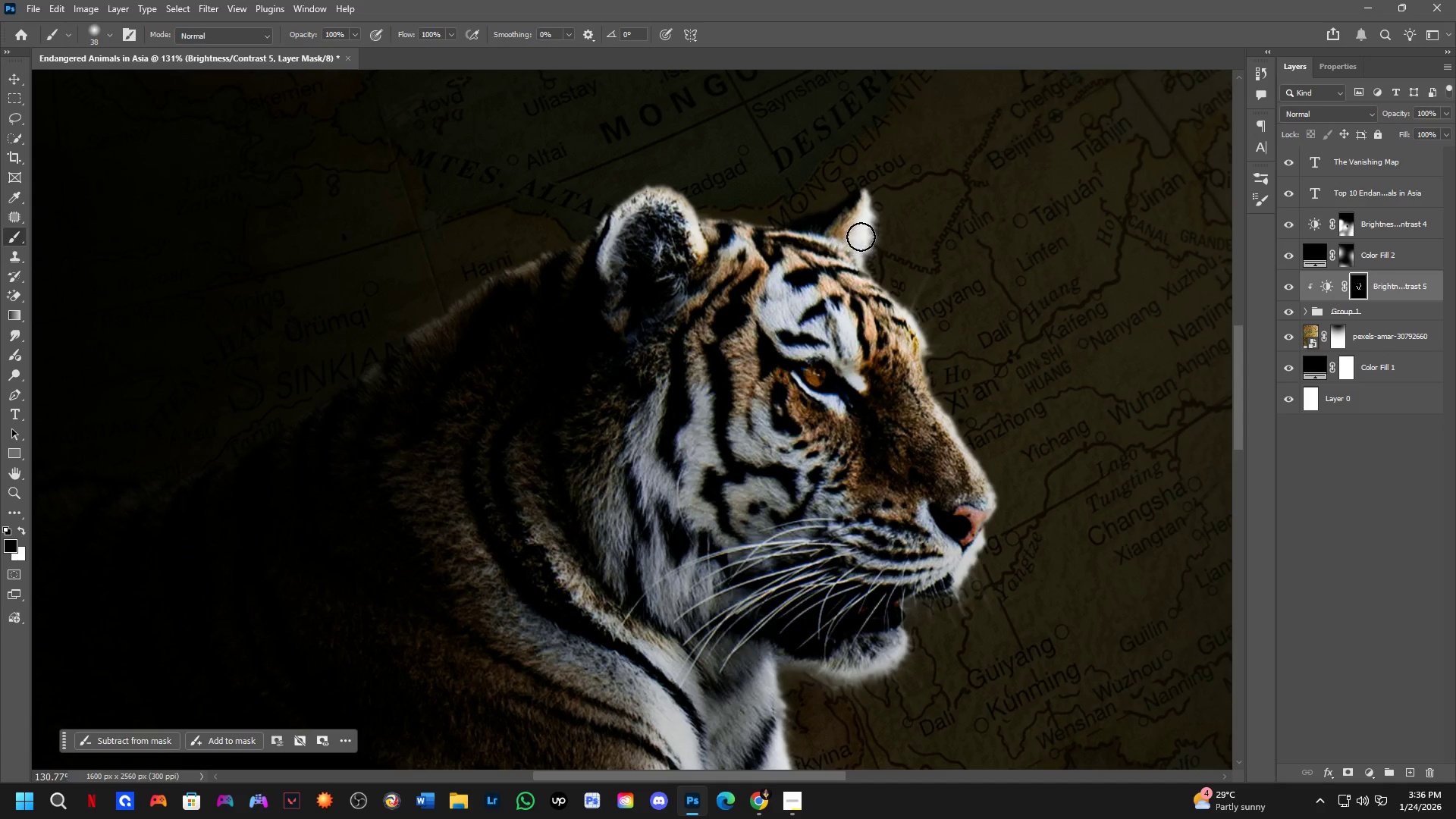 
left_click_drag(start_coordinate=[861, 212], to_coordinate=[873, 190])
 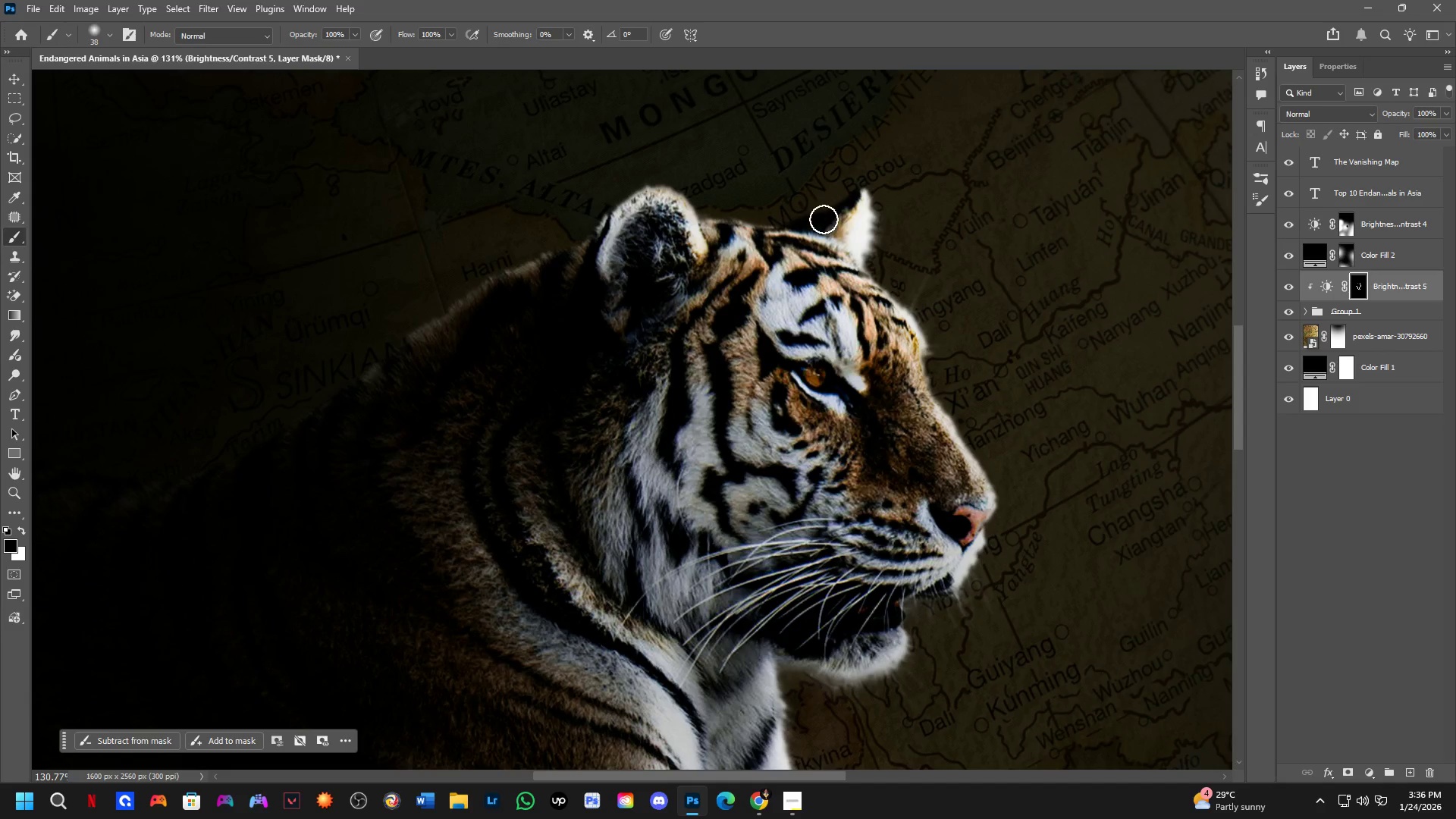 
left_click_drag(start_coordinate=[824, 219], to_coordinate=[887, 162])
 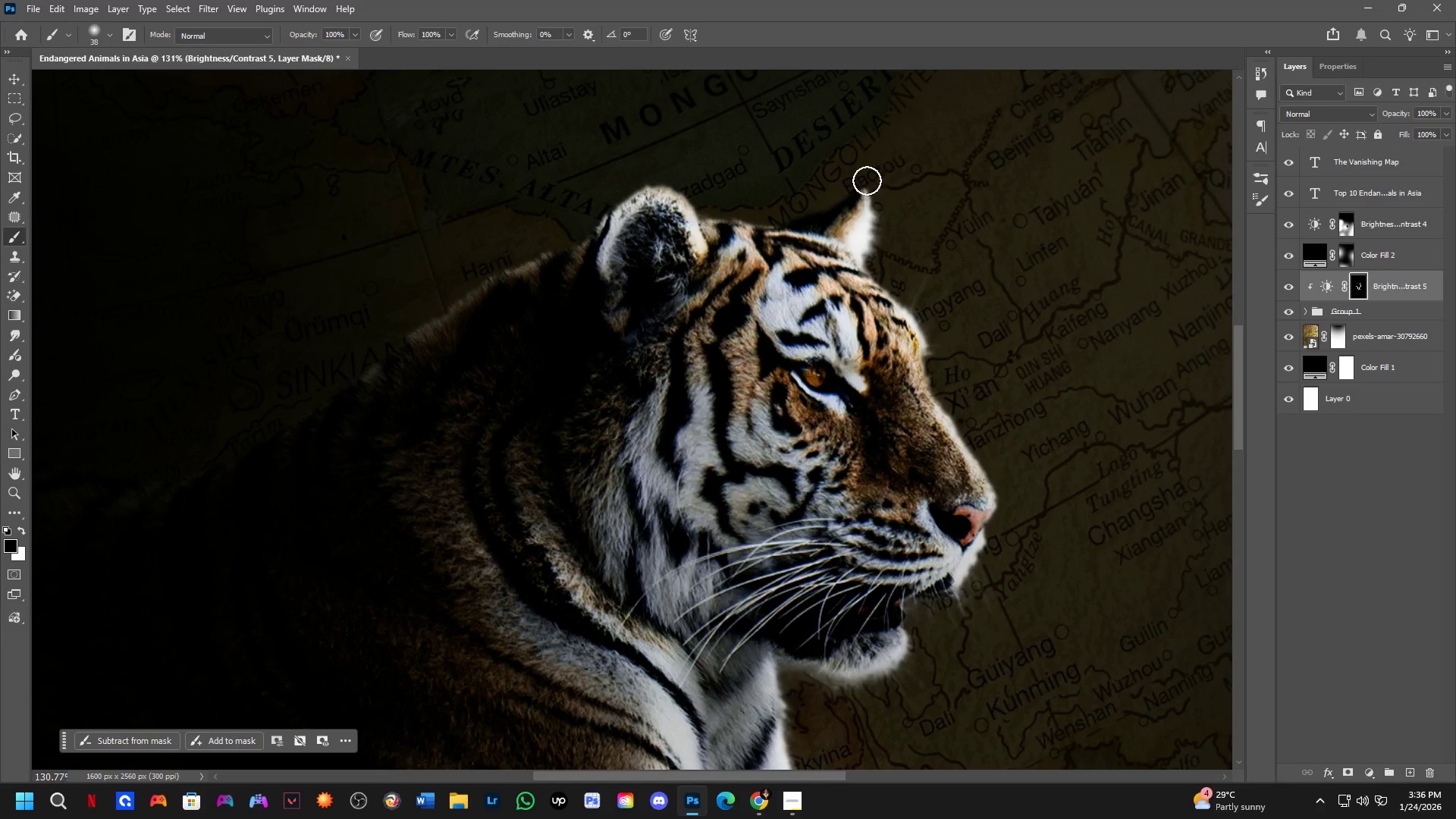 
hold_key(key=Space, duration=0.7)
 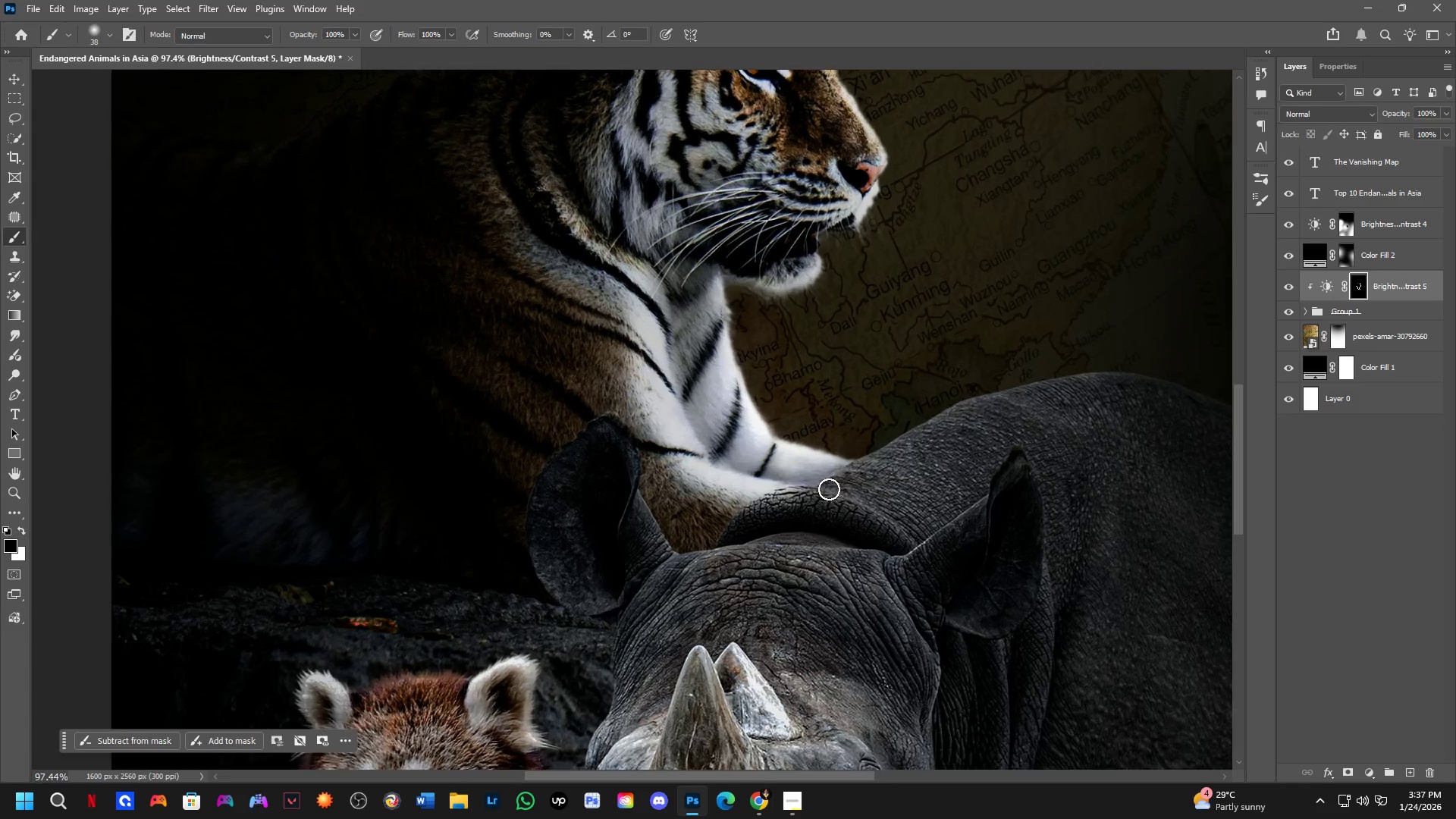 
scroll: coordinate [867, 186], scroll_direction: down, amount: 4.0
 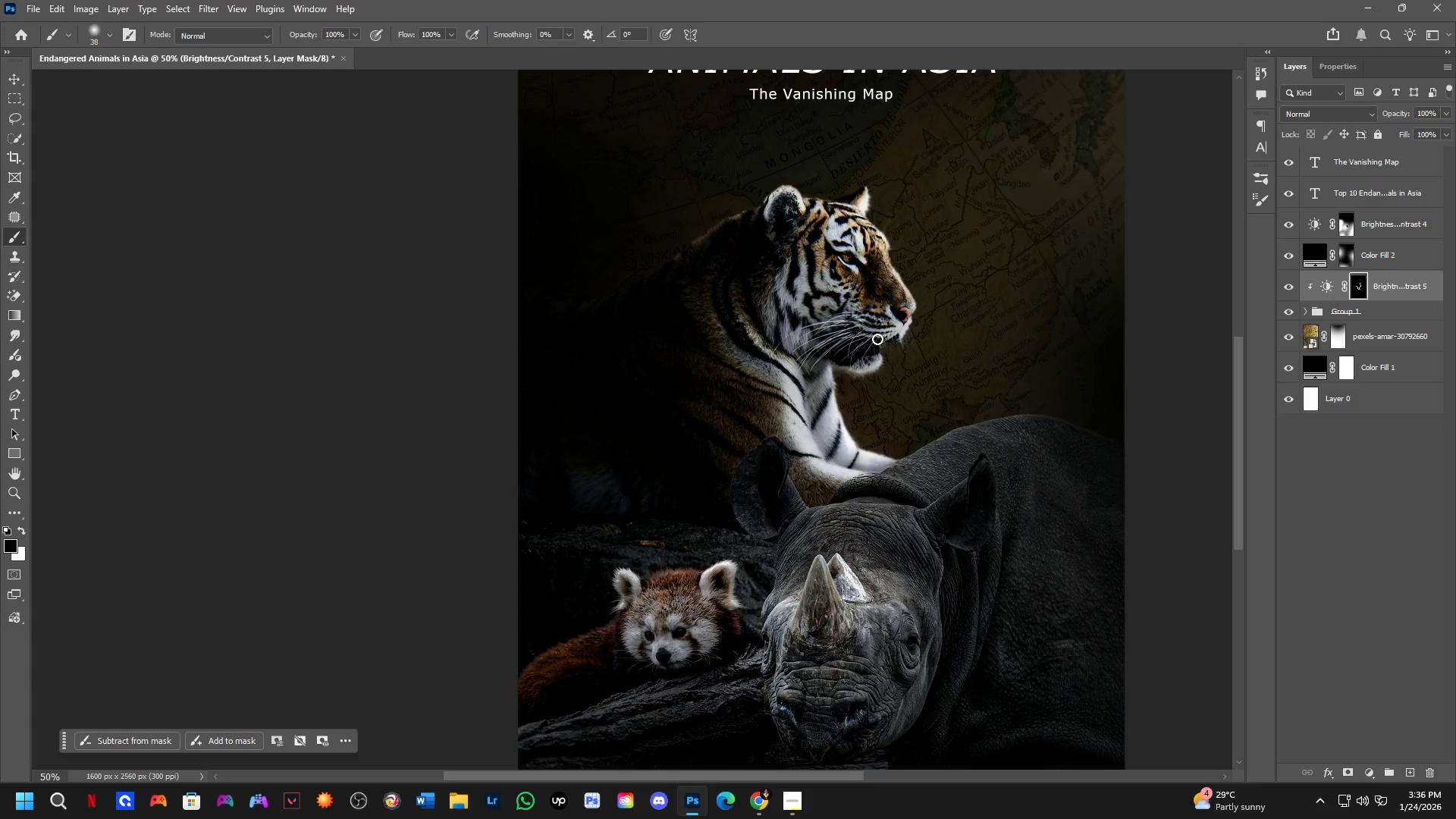 
left_click_drag(start_coordinate=[876, 362], to_coordinate=[821, 370])
 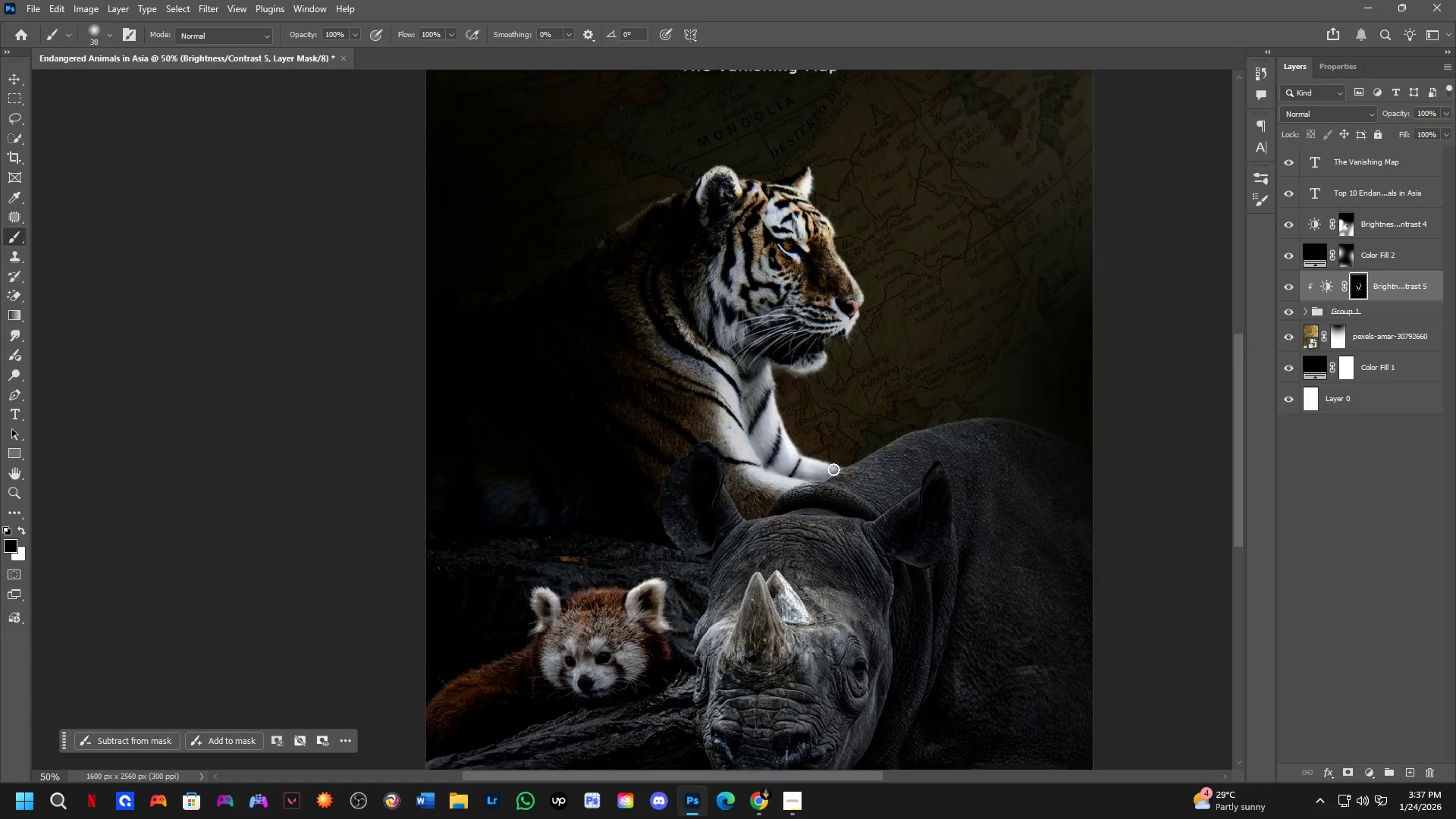 
left_click_drag(start_coordinate=[831, 477], to_coordinate=[880, 454])
 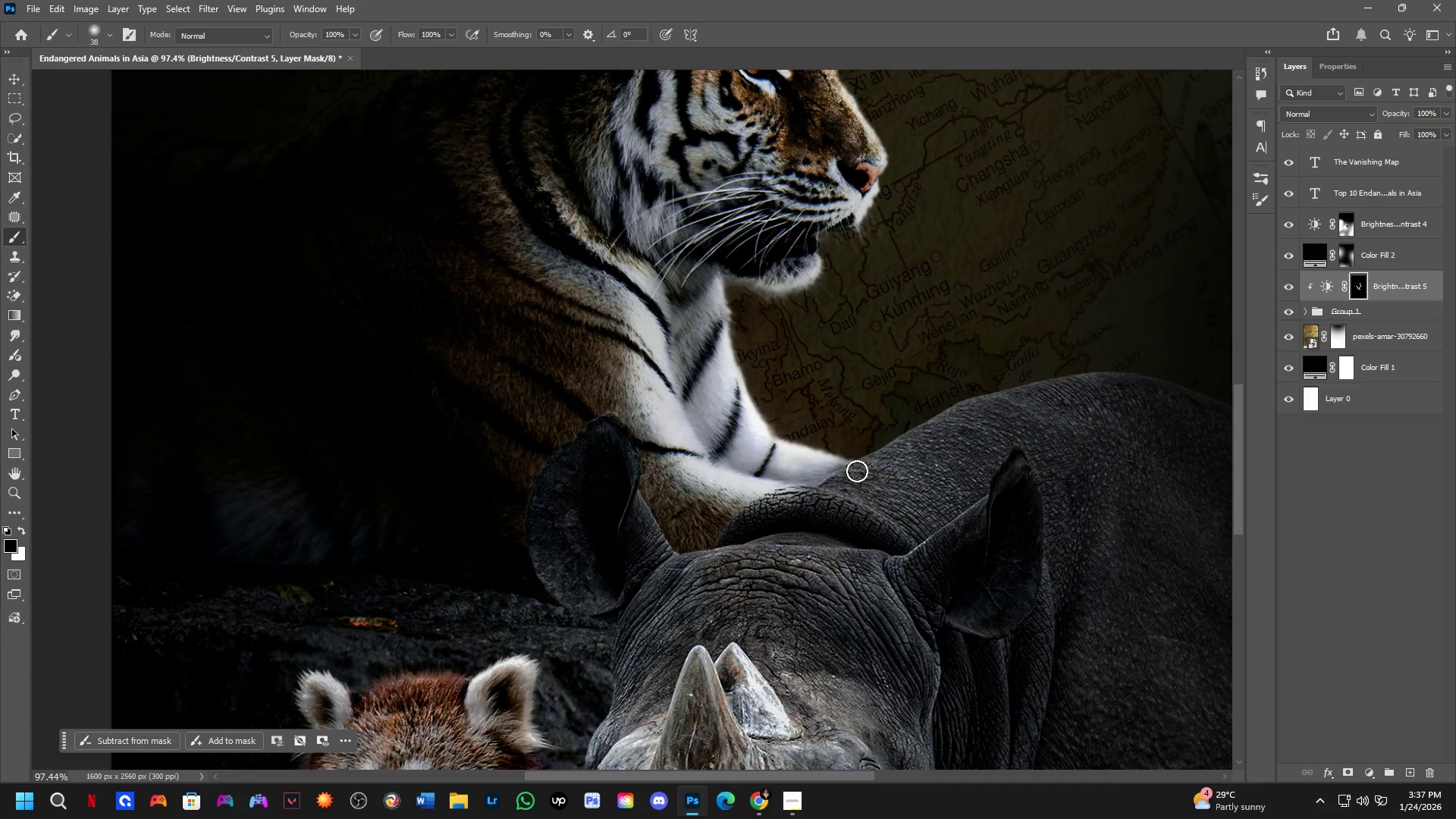 
scroll: coordinate [833, 492], scroll_direction: up, amount: 7.0
 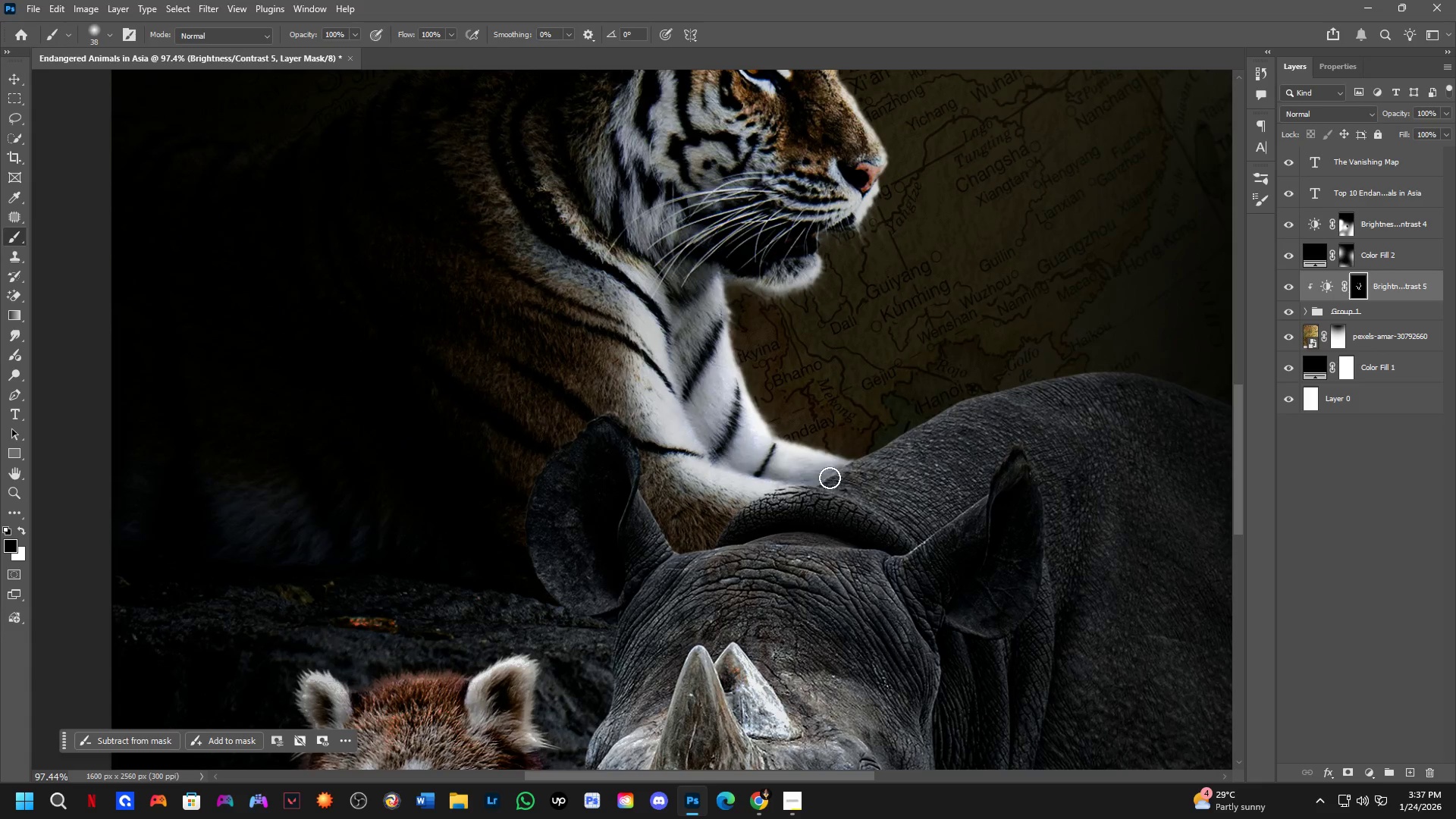 
key(X)
 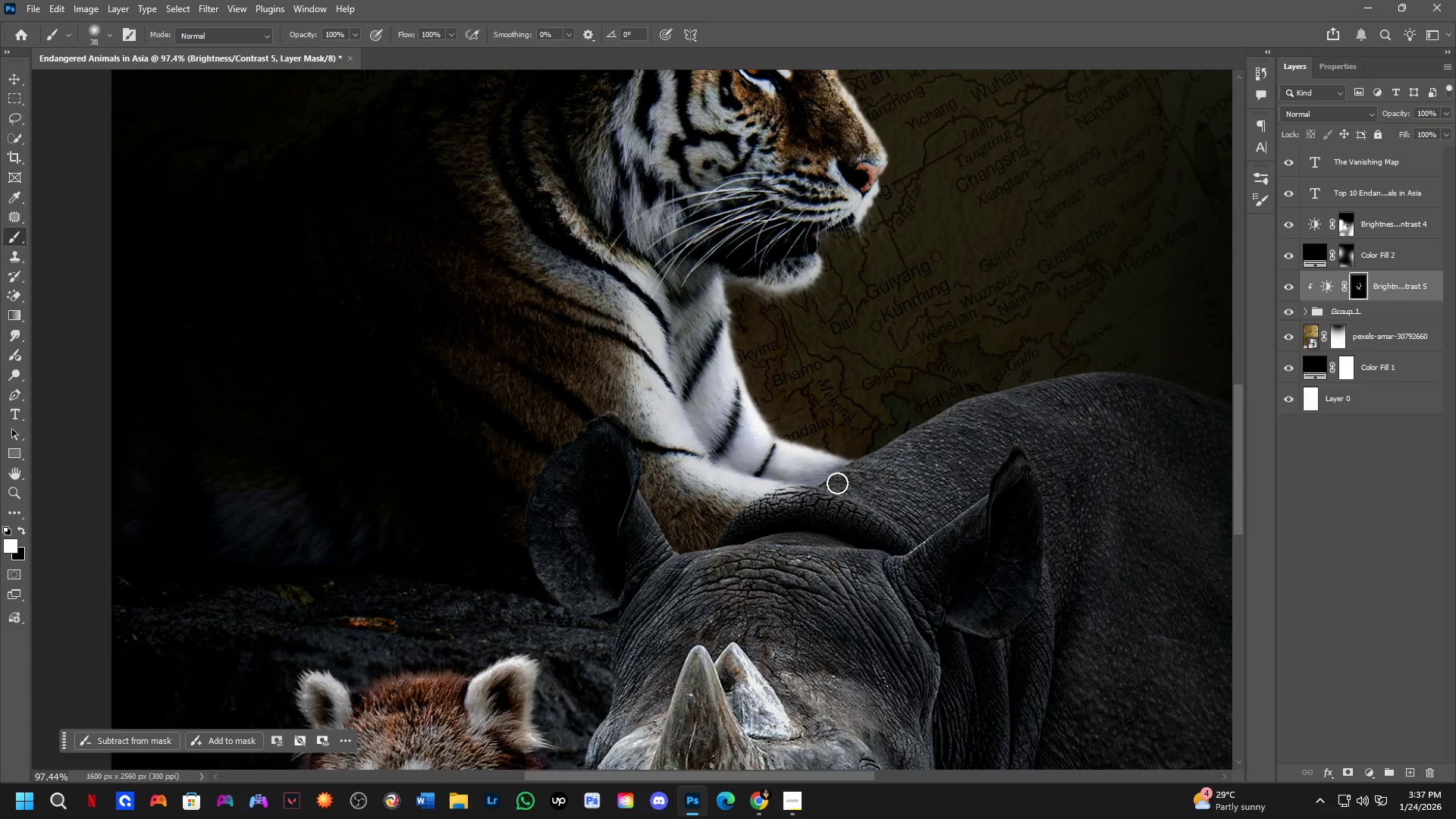 
left_click_drag(start_coordinate=[837, 483], to_coordinate=[971, 411])
 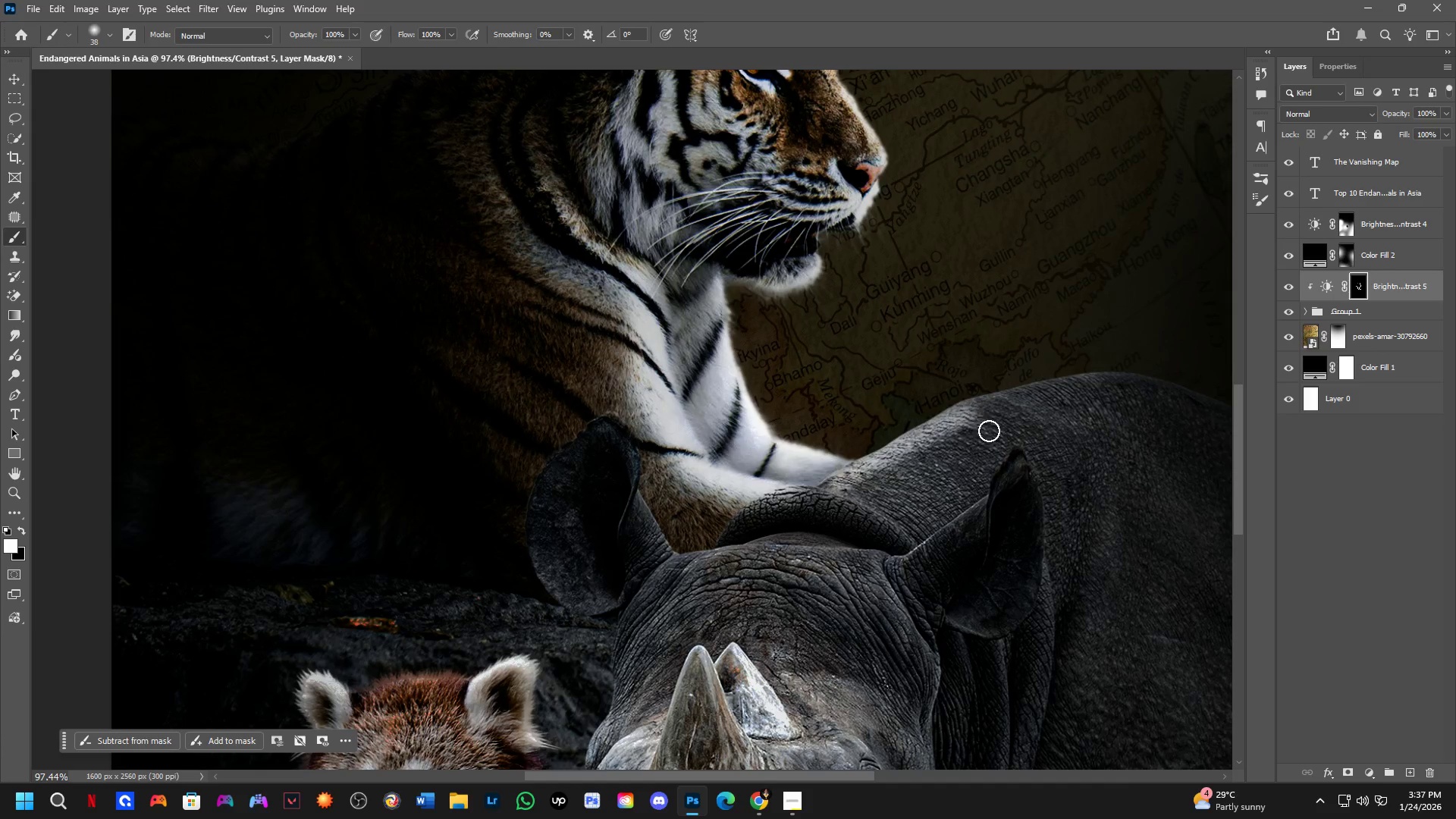 
hold_key(key=Space, duration=0.48)
 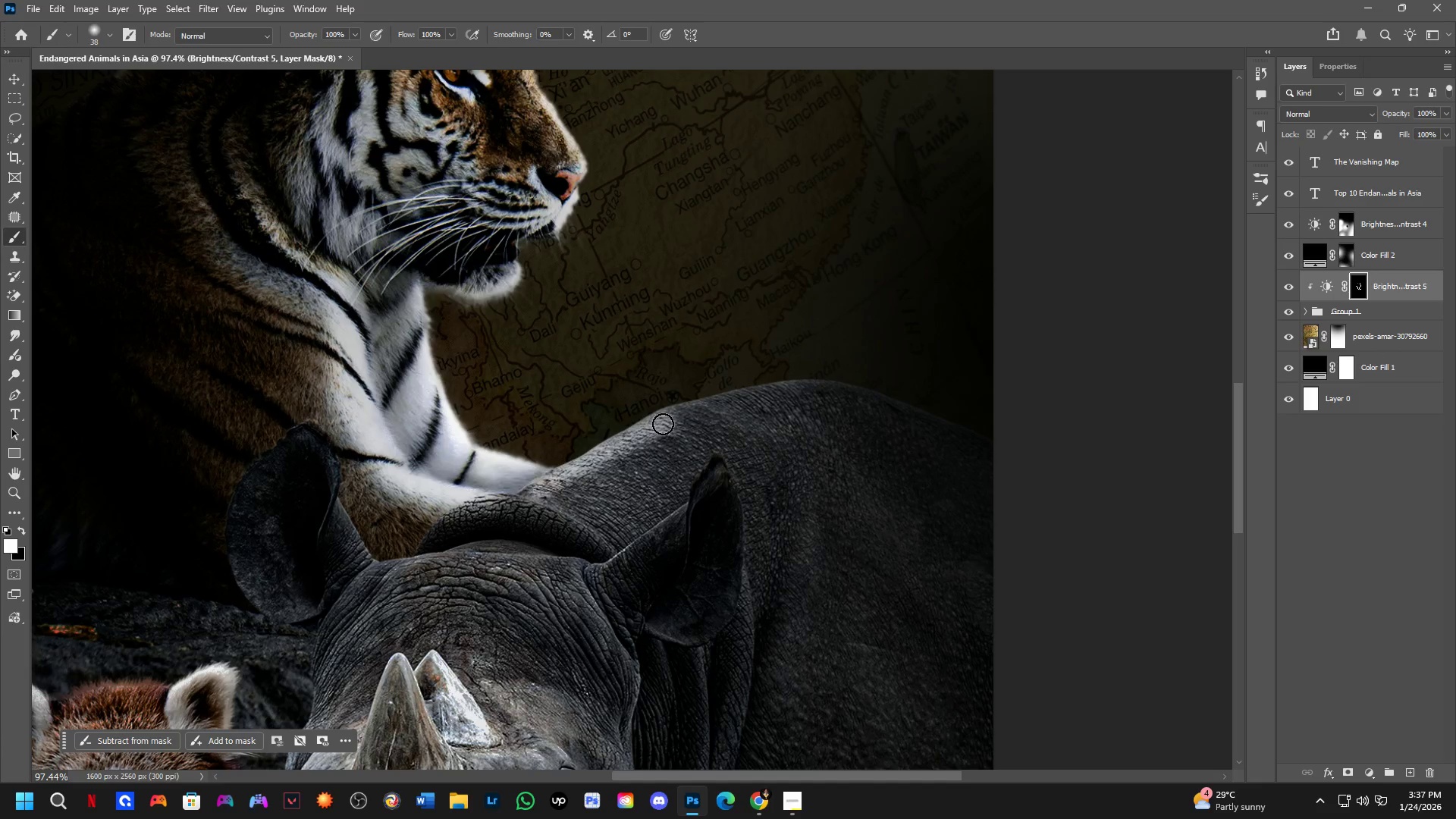 
left_click_drag(start_coordinate=[984, 432], to_coordinate=[684, 440])
 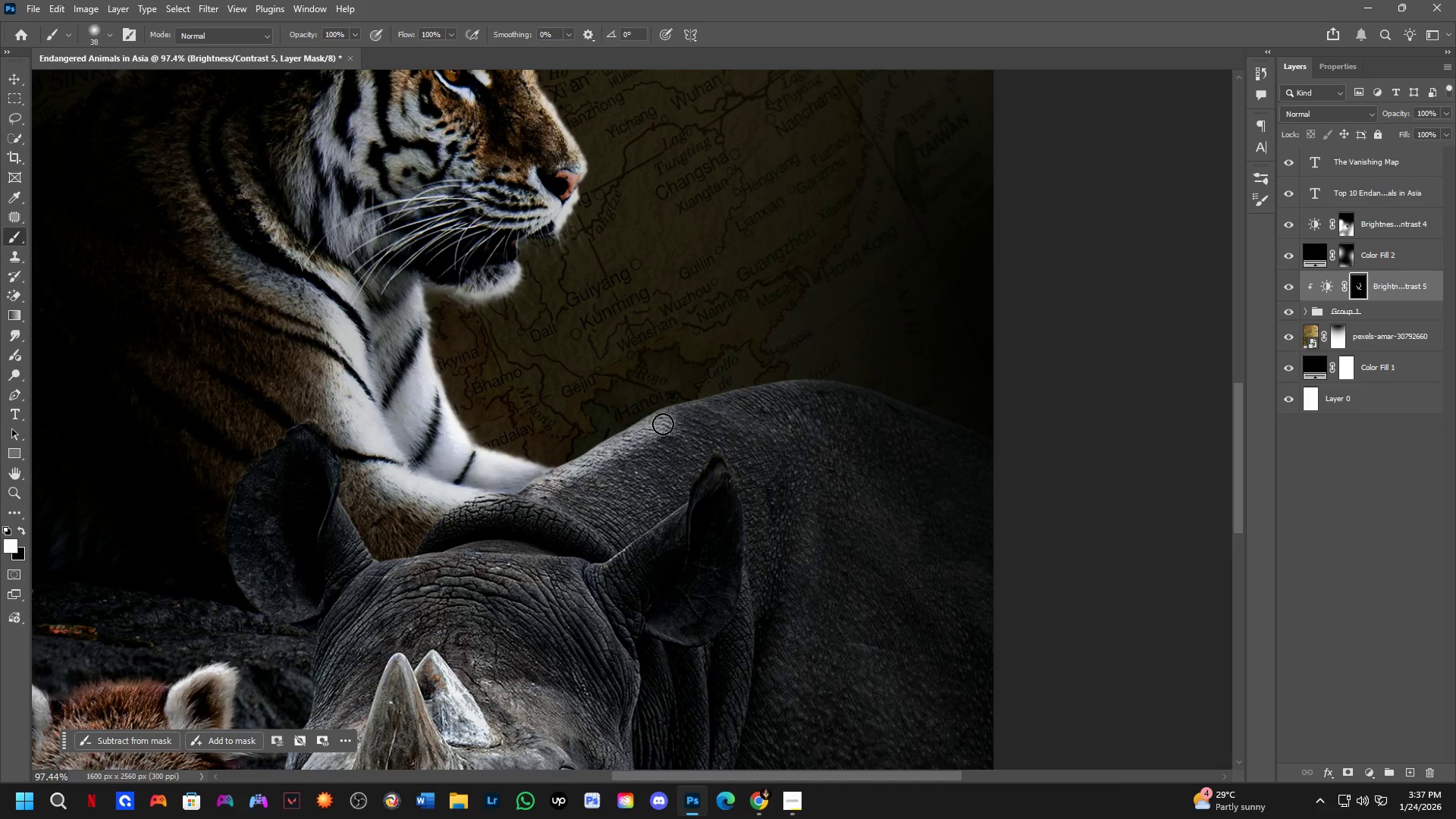 
left_click_drag(start_coordinate=[663, 424], to_coordinate=[1012, 446])
 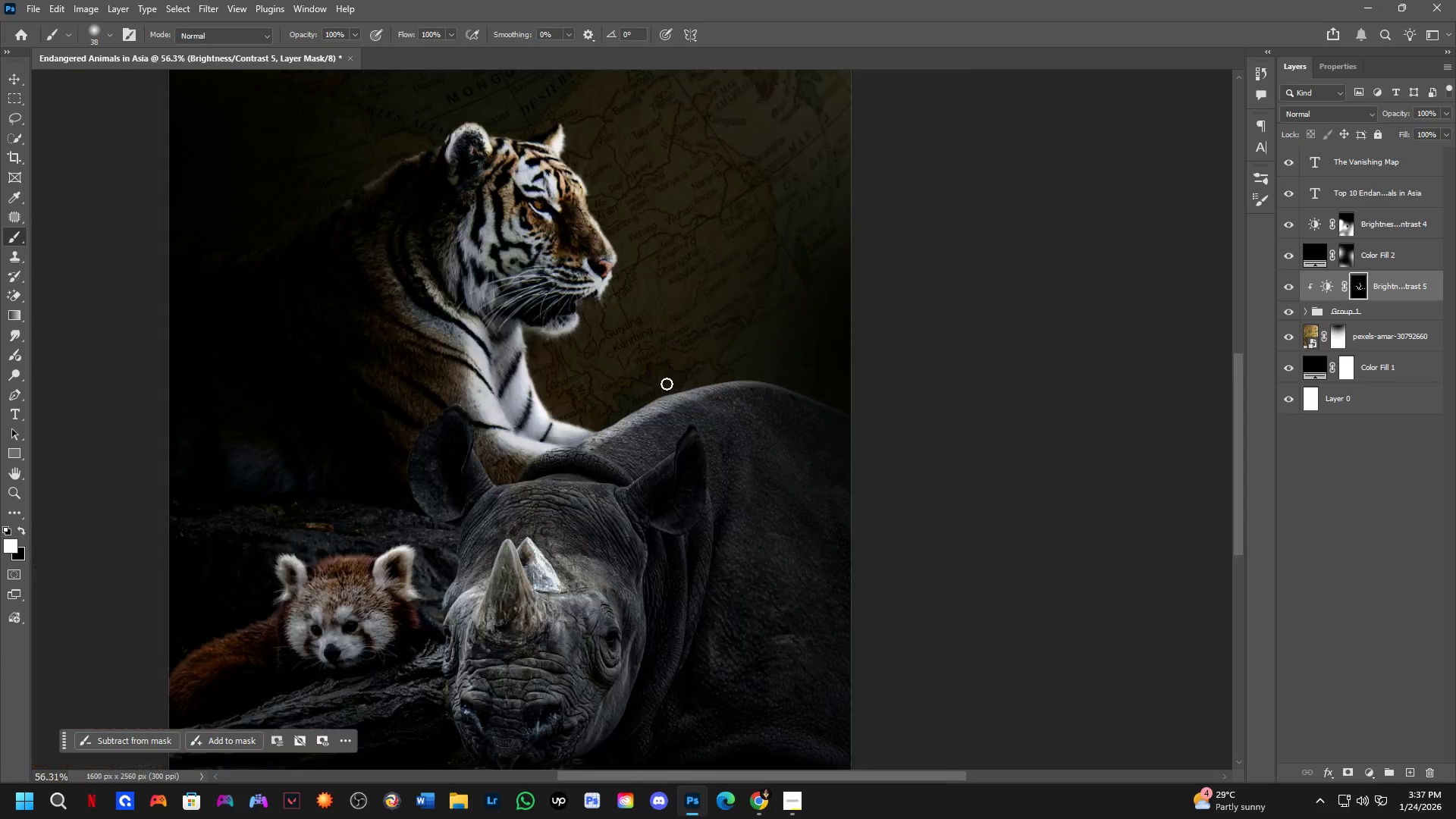 
scroll: coordinate [669, 420], scroll_direction: up, amount: 1.0
 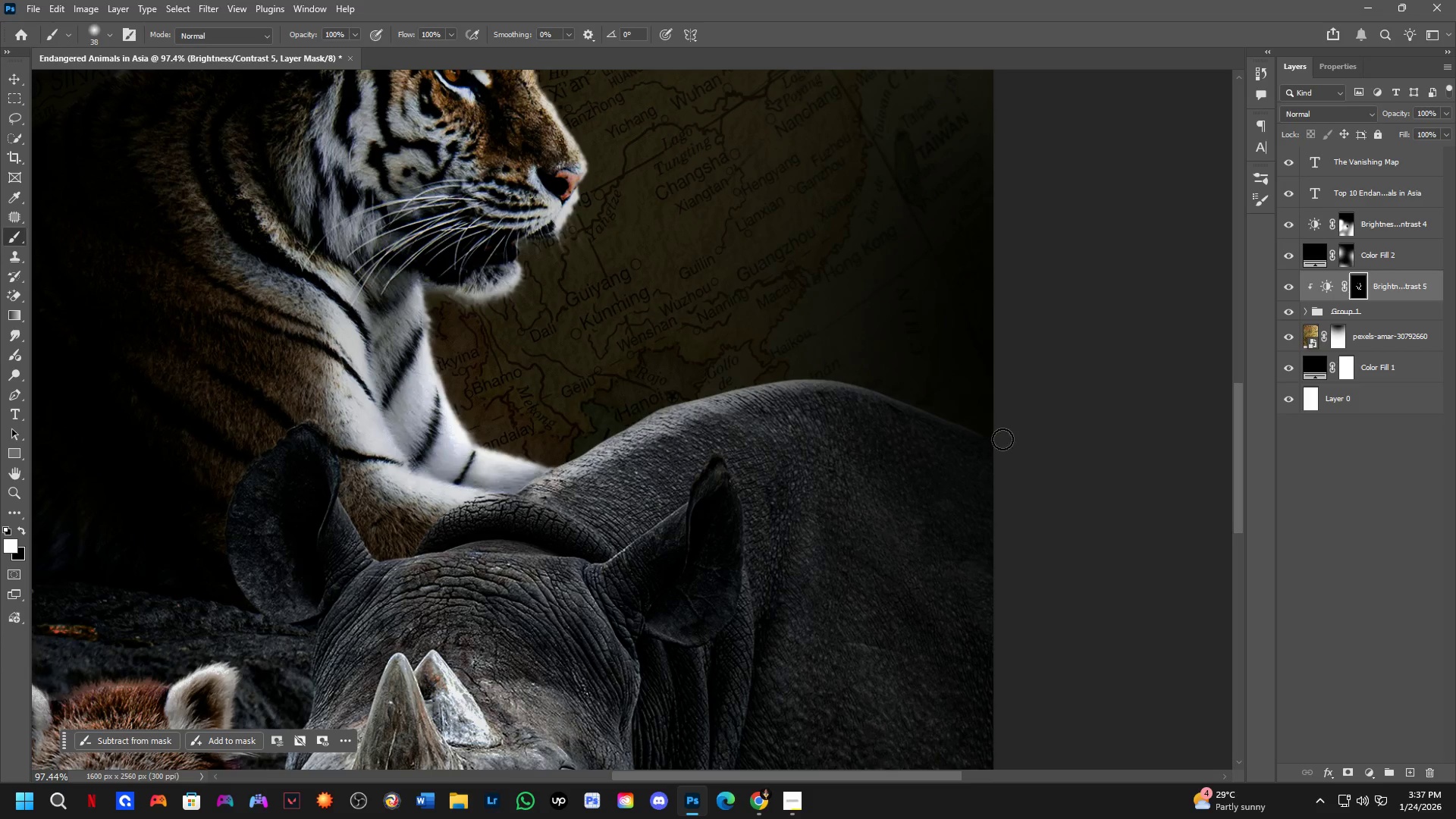 
scroll: coordinate [679, 394], scroll_direction: down, amount: 11.0
 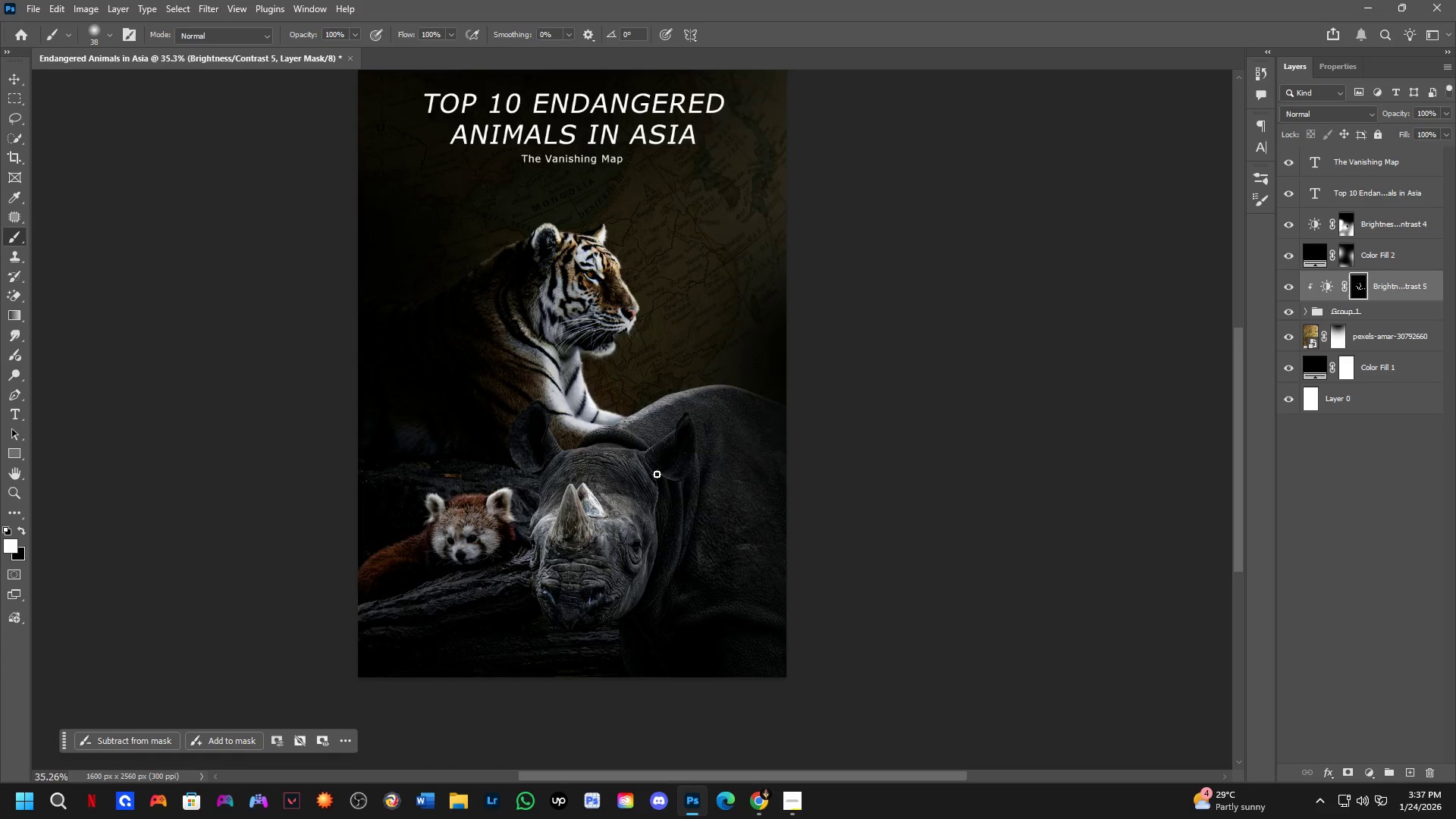 
scroll: coordinate [639, 430], scroll_direction: up, amount: 12.0
 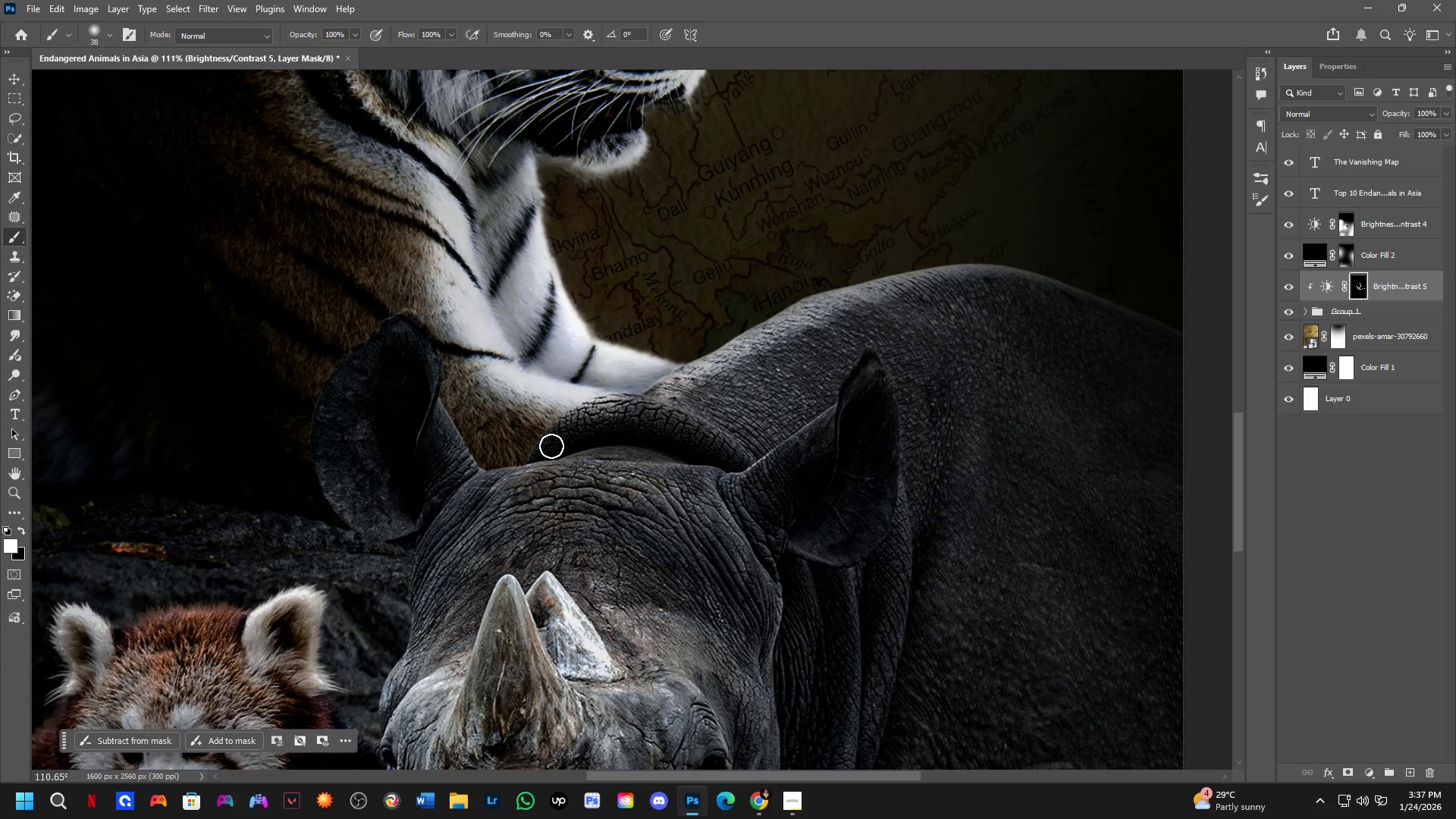 
left_click_drag(start_coordinate=[546, 448], to_coordinate=[740, 456])
 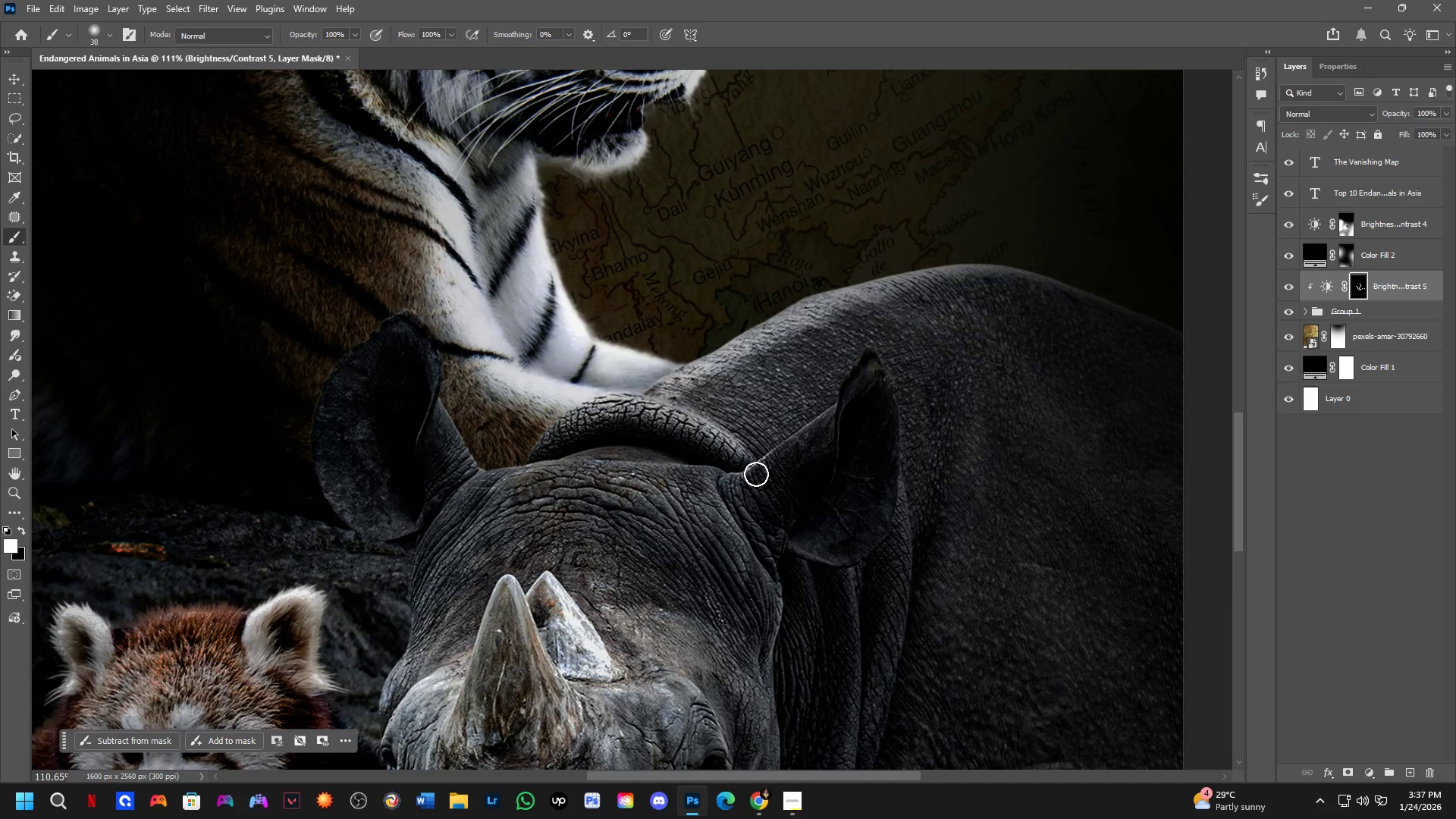 
type(xxxx)
 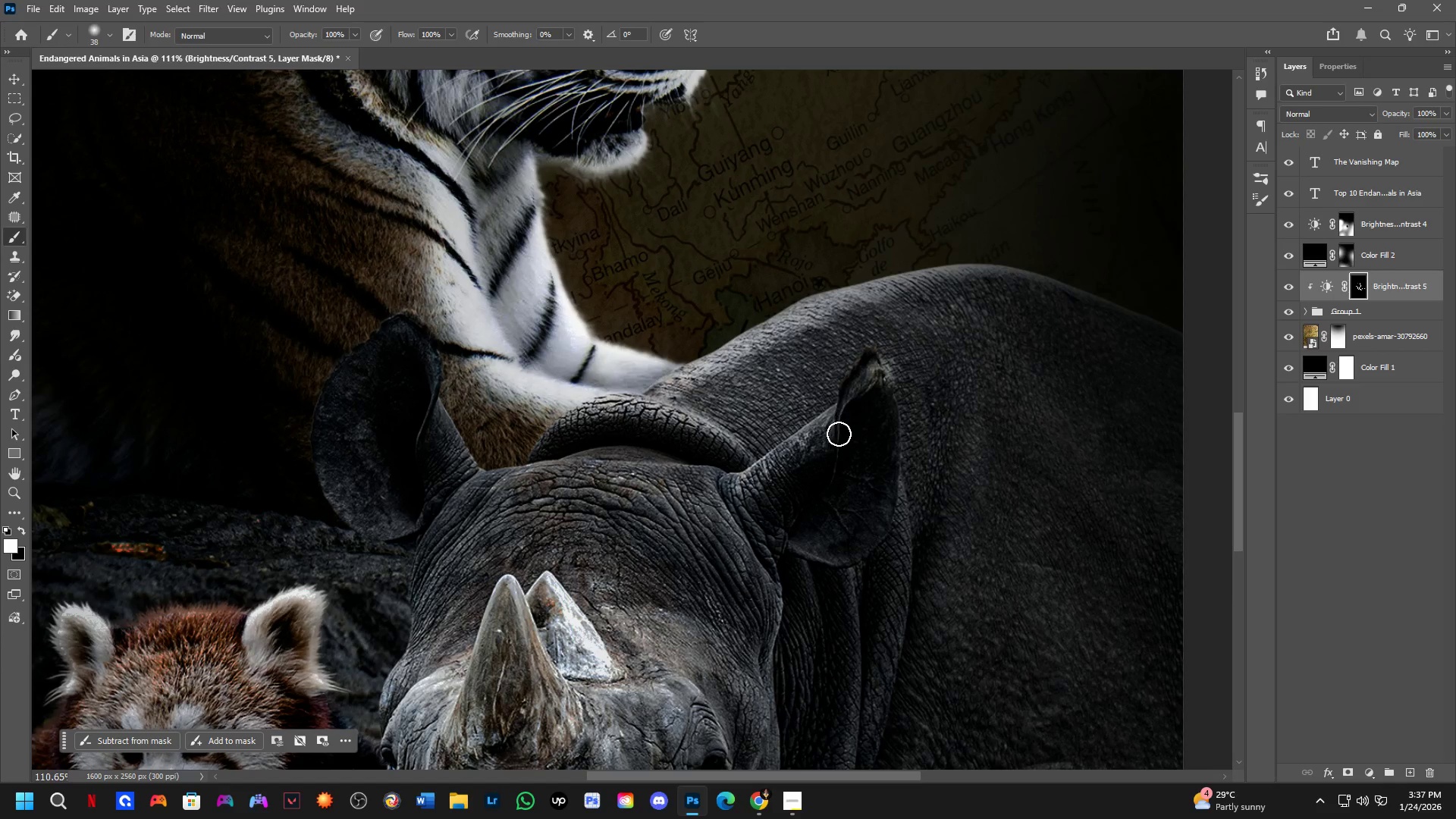 
left_click_drag(start_coordinate=[750, 468], to_coordinate=[552, 444])
 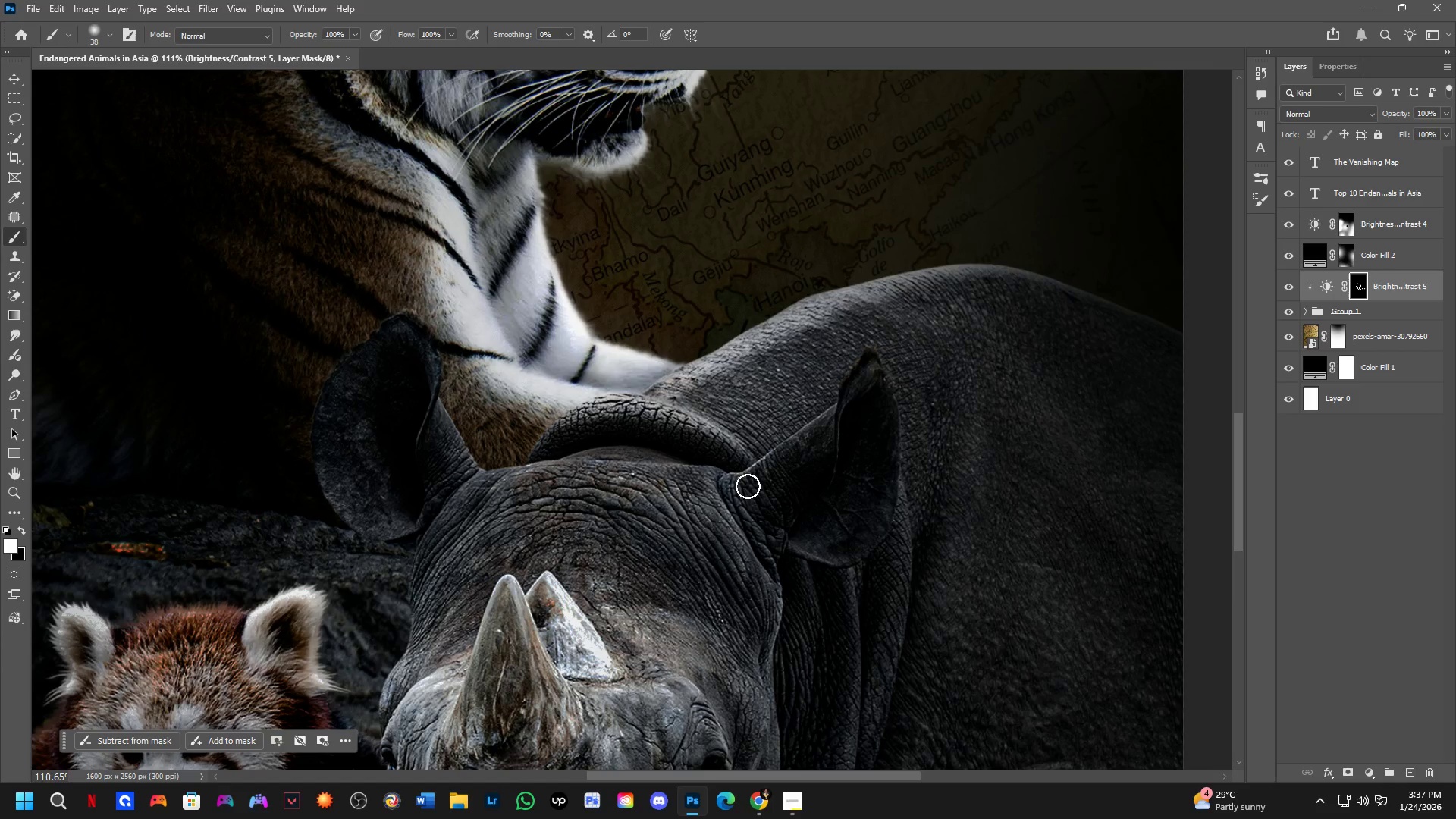 
left_click_drag(start_coordinate=[743, 486], to_coordinate=[833, 420])
 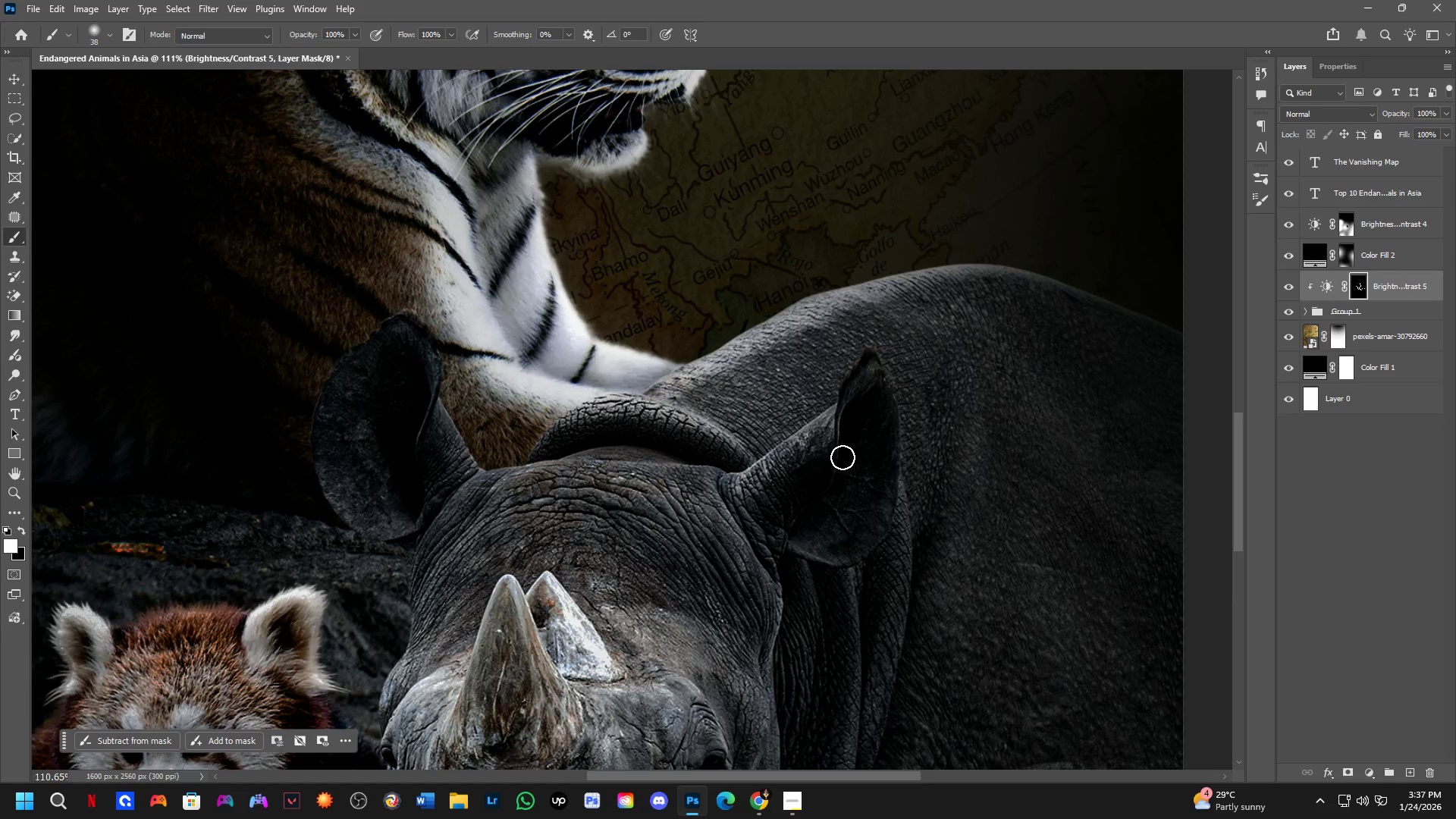 
left_click_drag(start_coordinate=[843, 457], to_coordinate=[879, 369])
 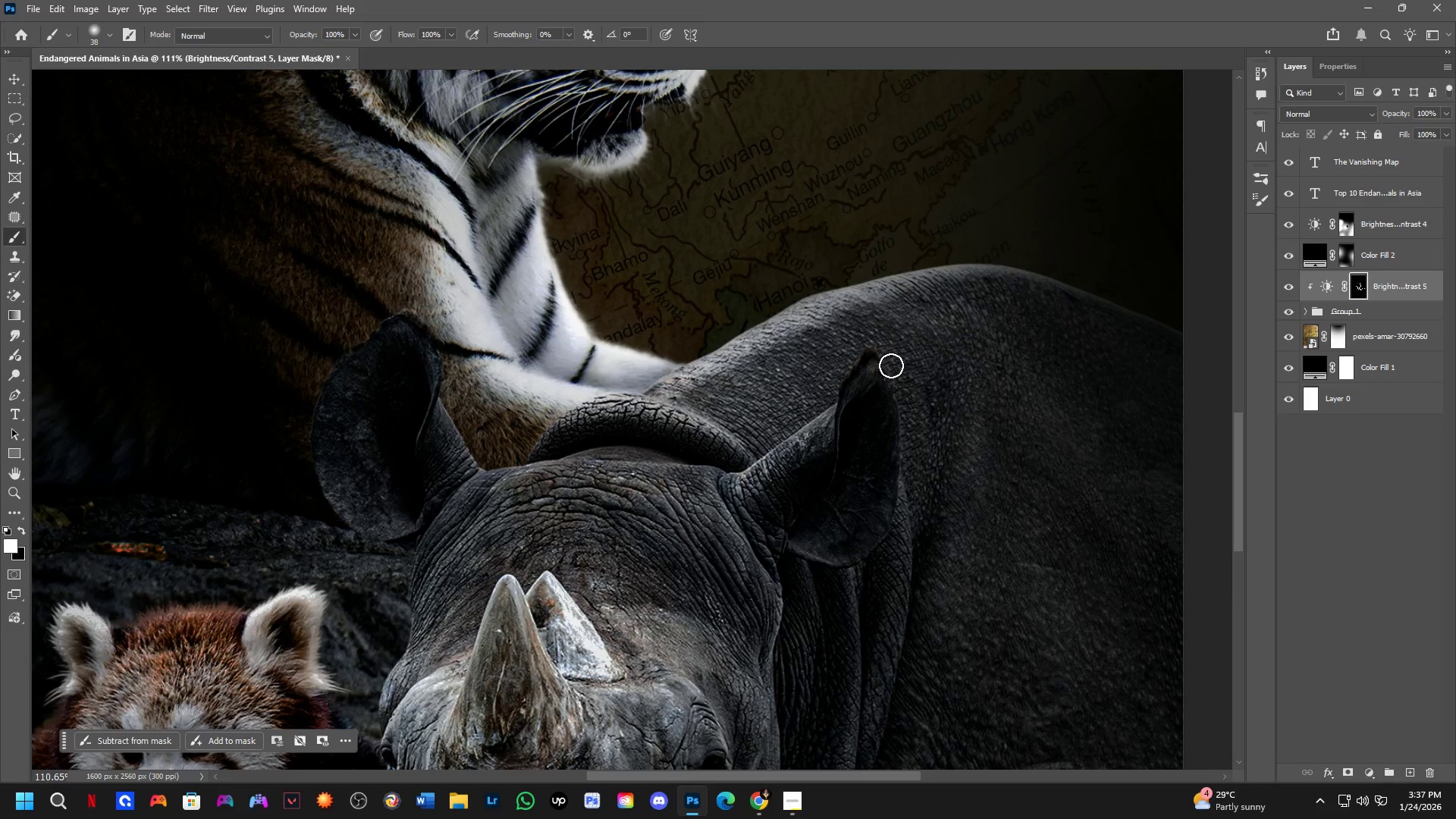 
left_click_drag(start_coordinate=[885, 369], to_coordinate=[796, 469])
 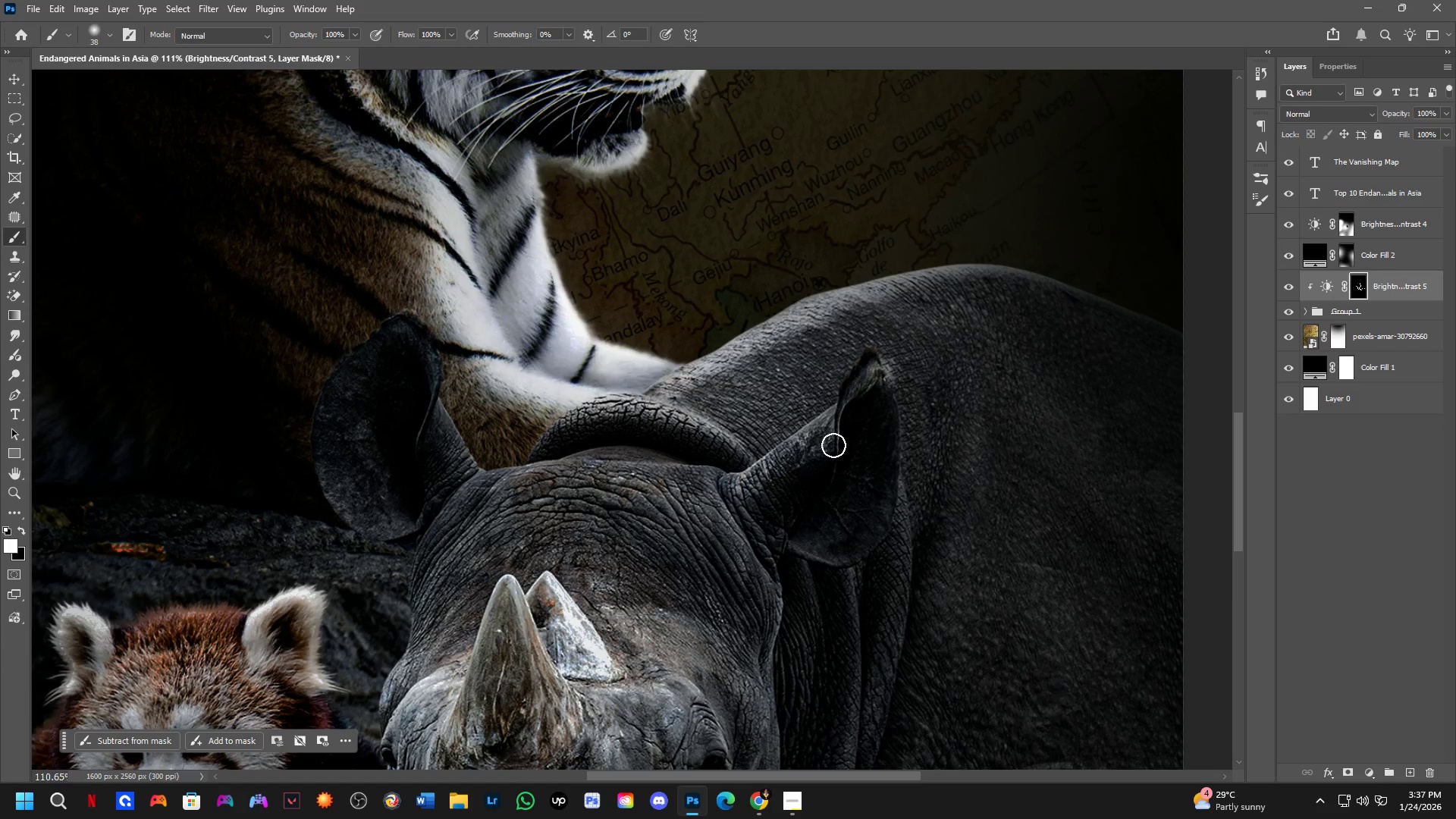 
key(Control+ControlLeft)
 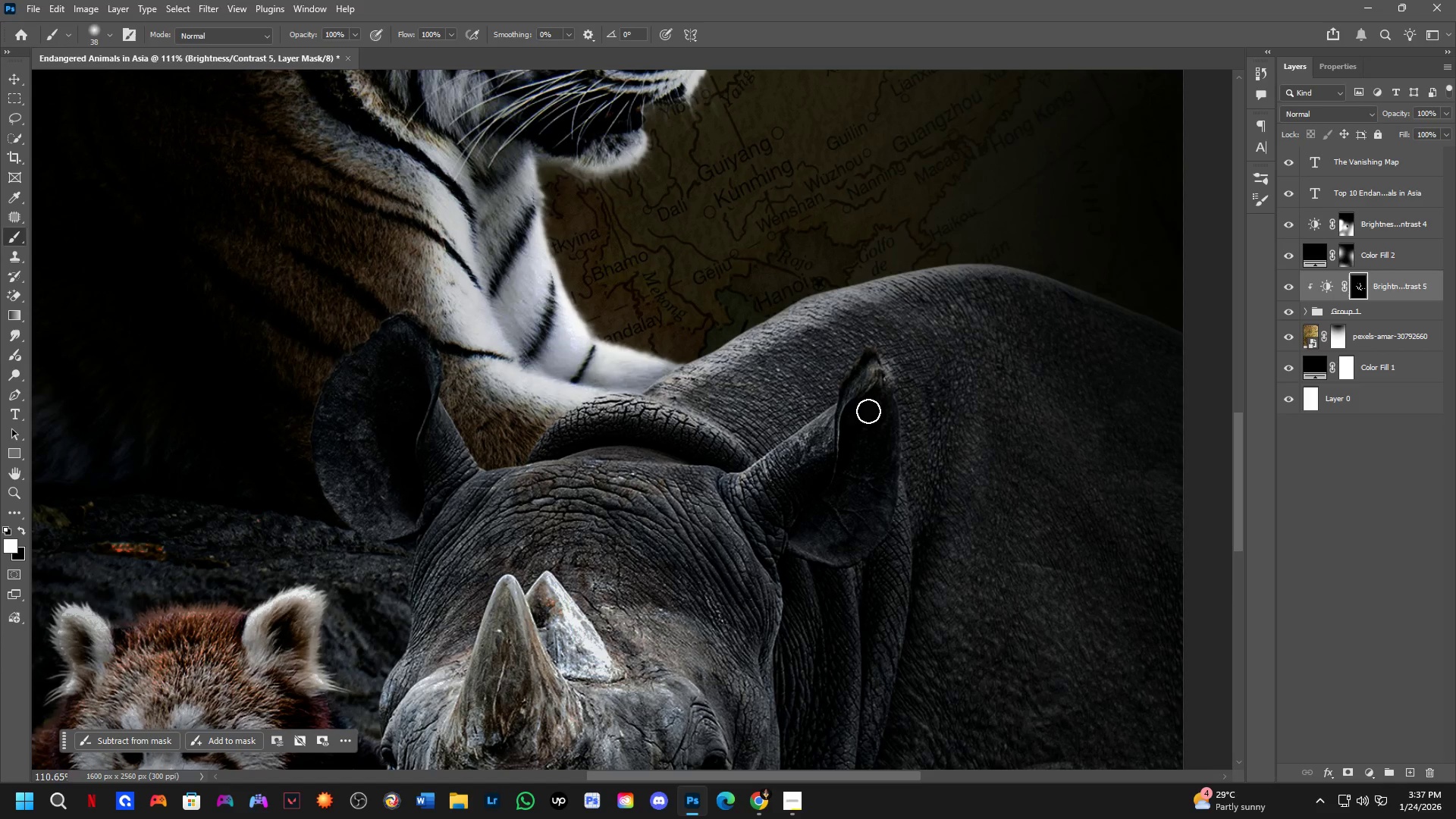 
key(Control+Z)
 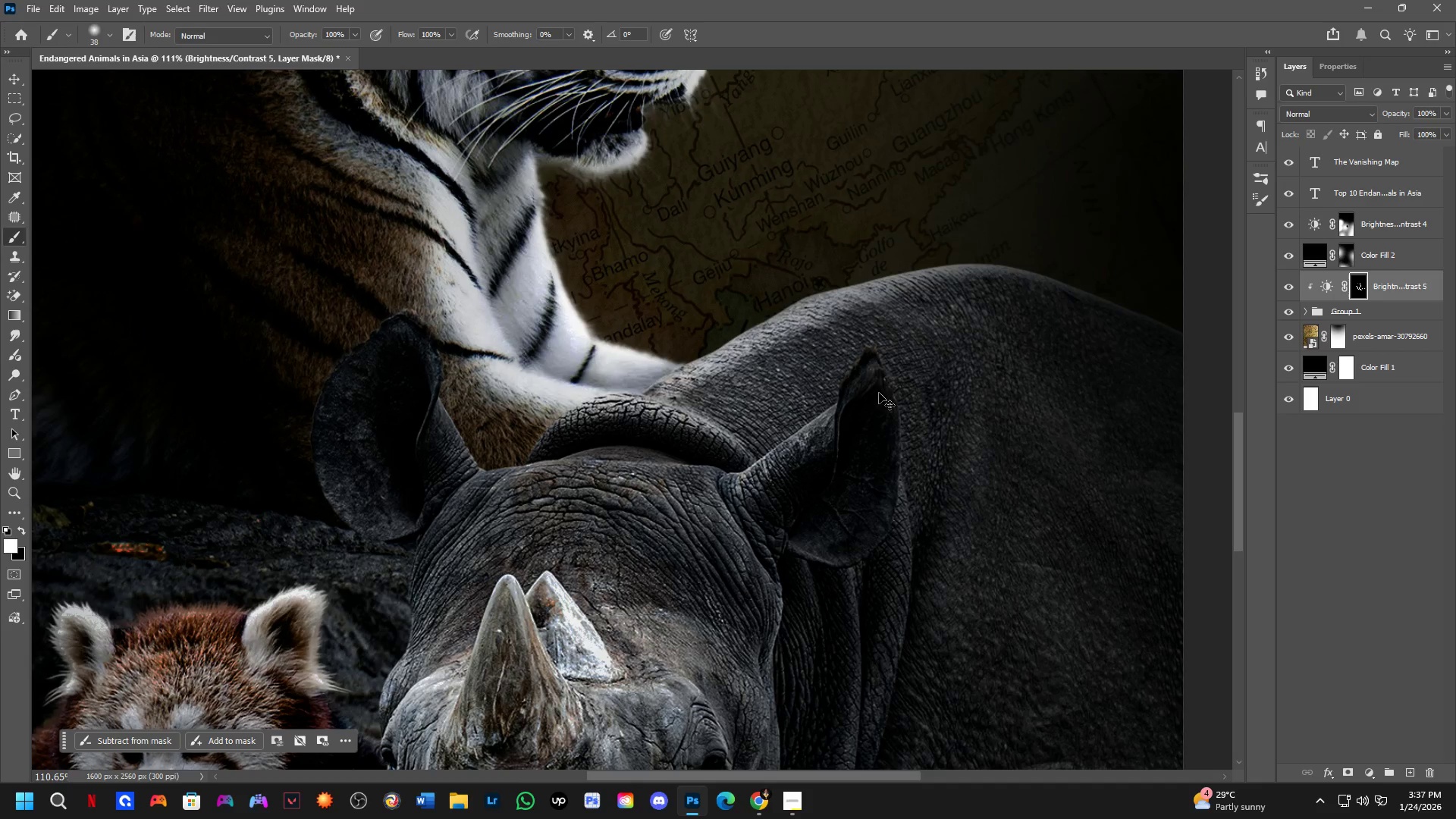 
key(X)
 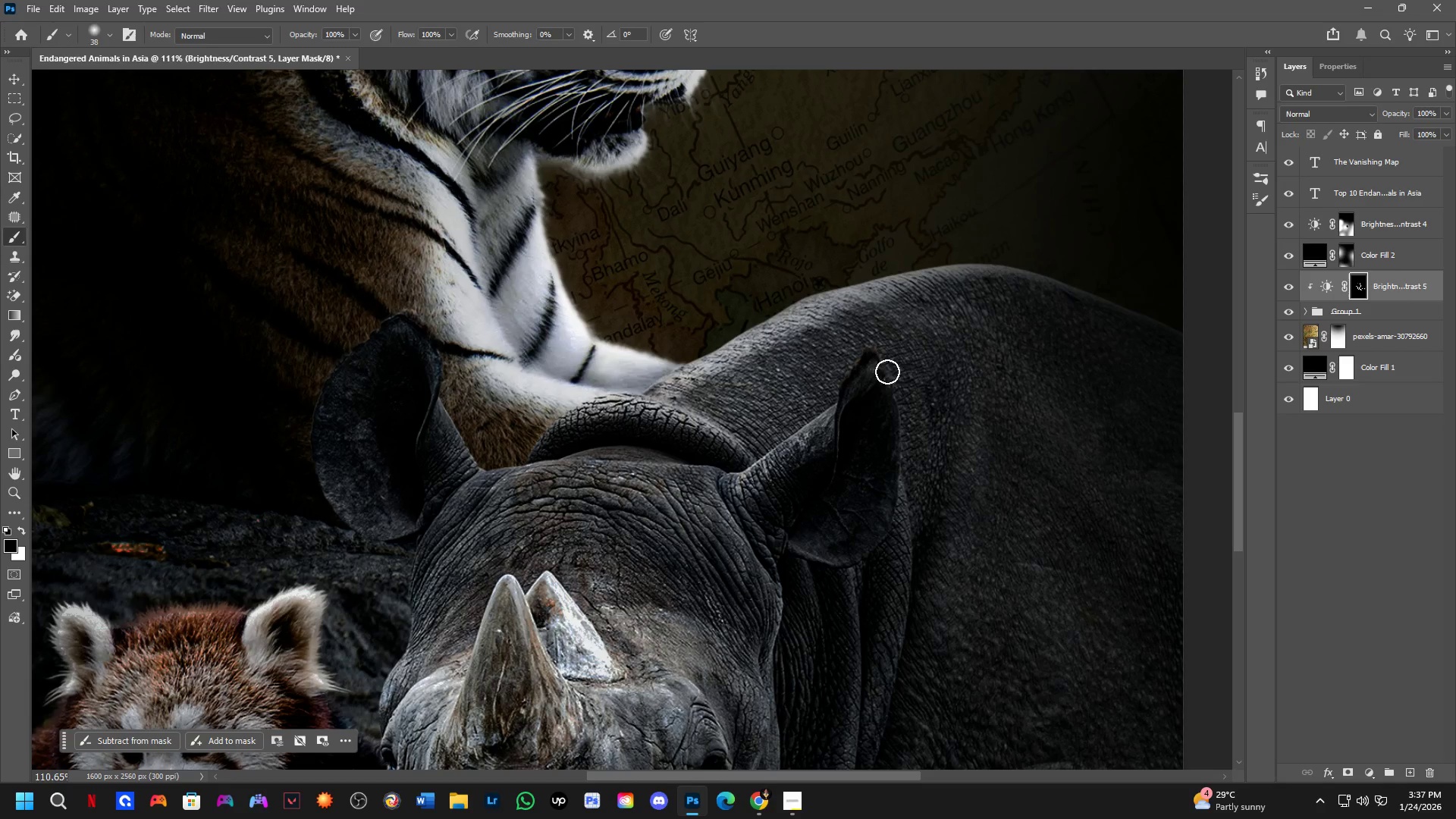 
left_click_drag(start_coordinate=[882, 376], to_coordinate=[720, 522])
 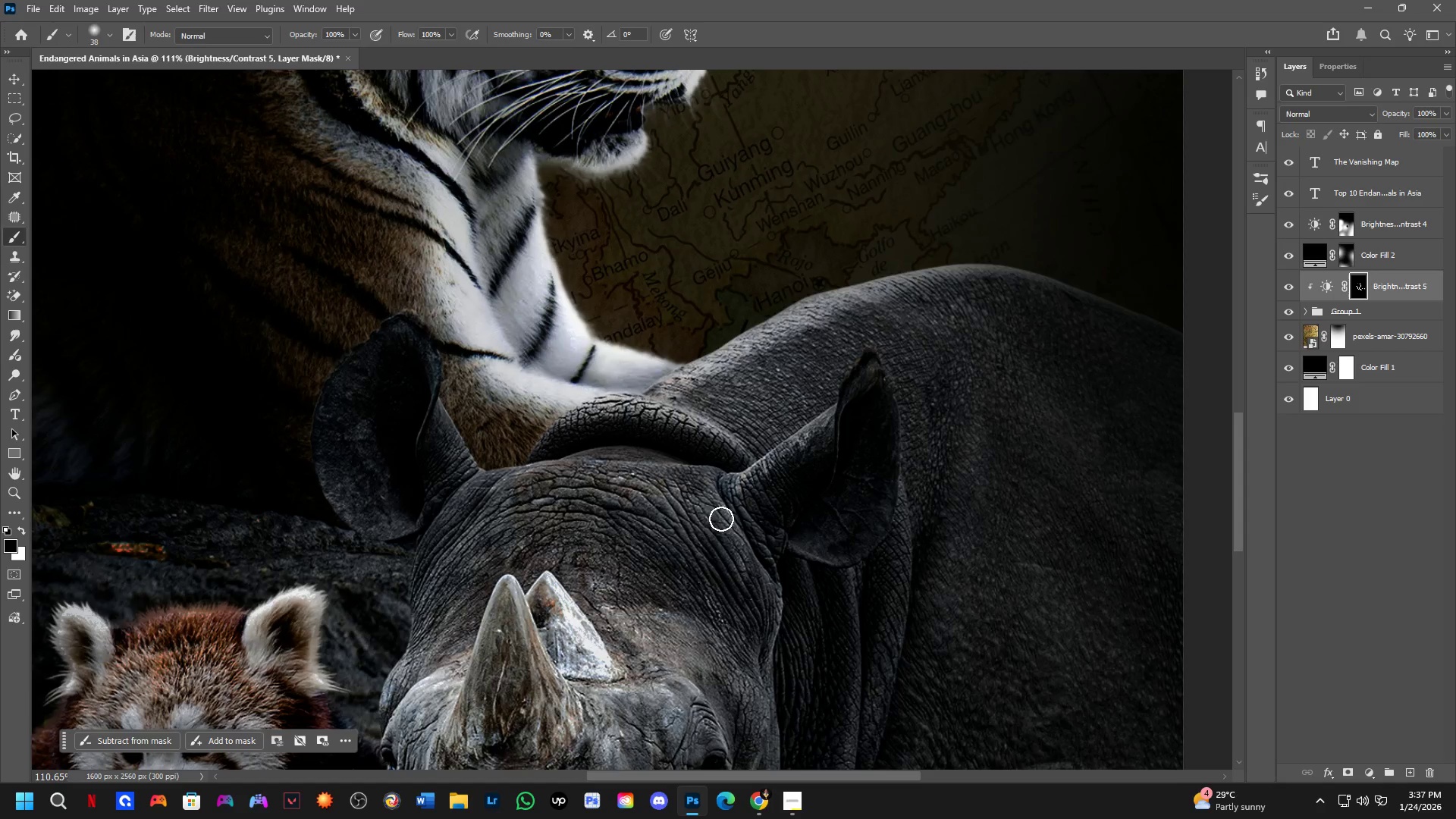 
key(Shift+ShiftLeft)
 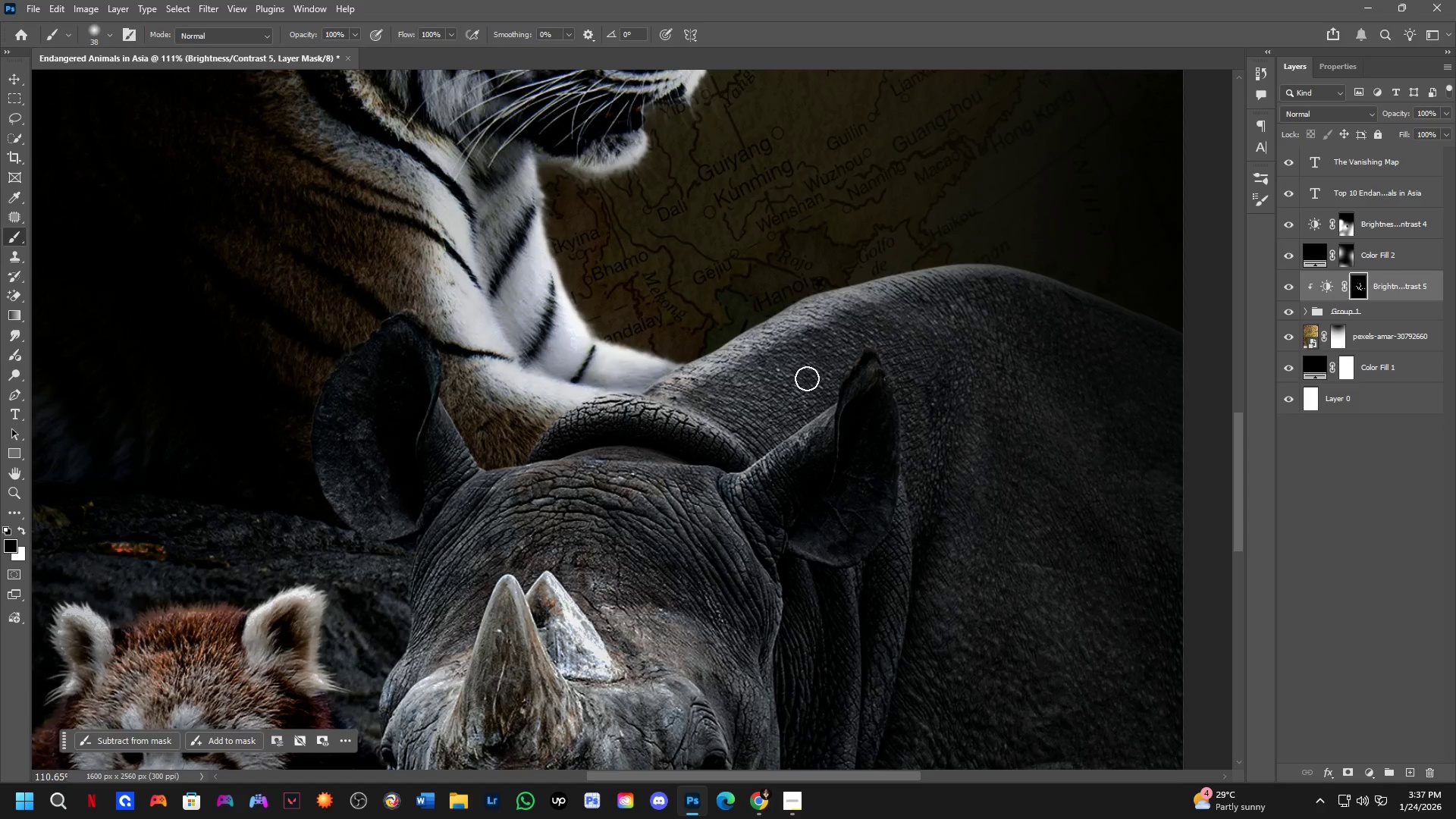 
scroll: coordinate [811, 381], scroll_direction: down, amount: 4.0
 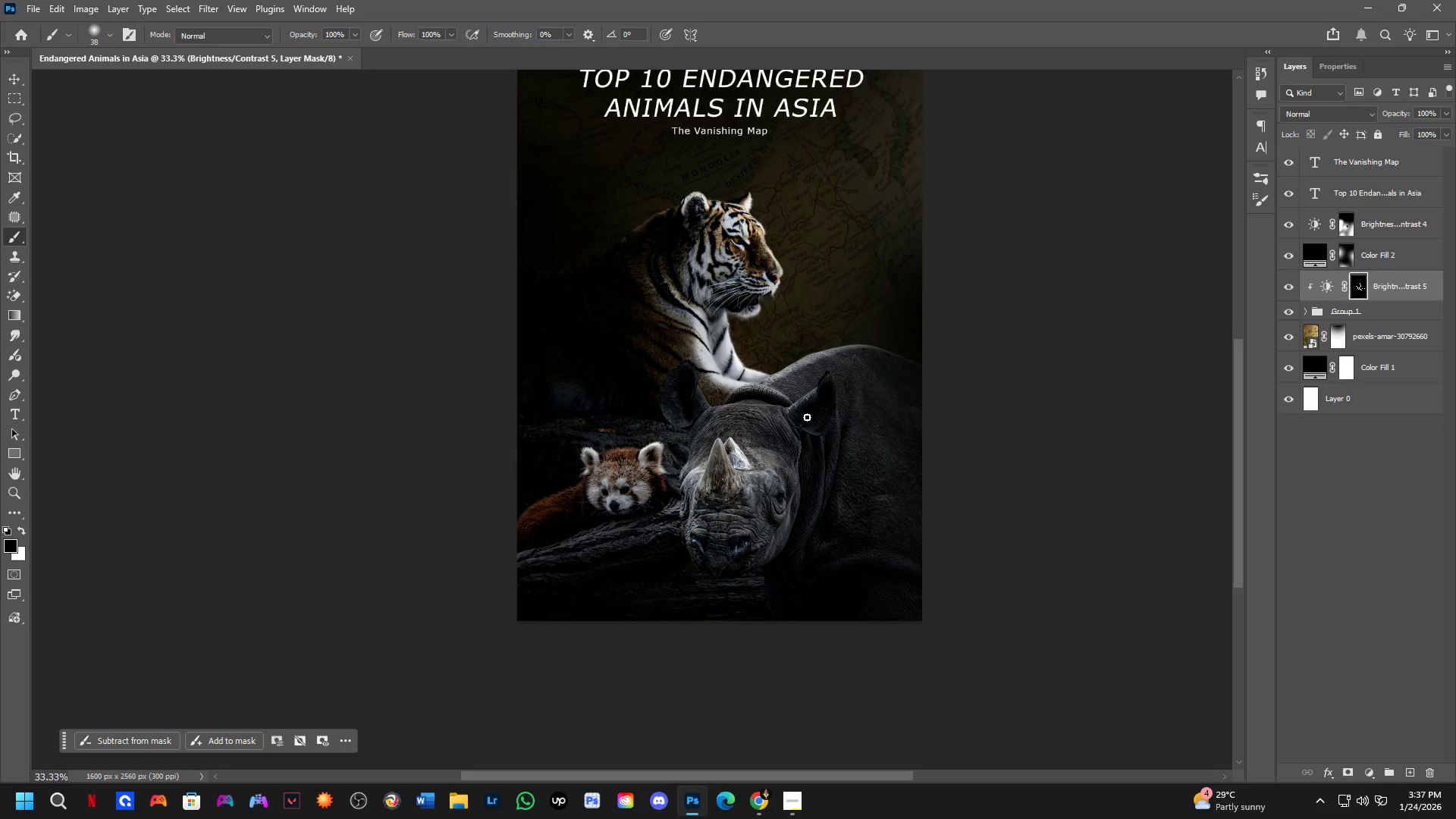 
key(Shift+ShiftLeft)
 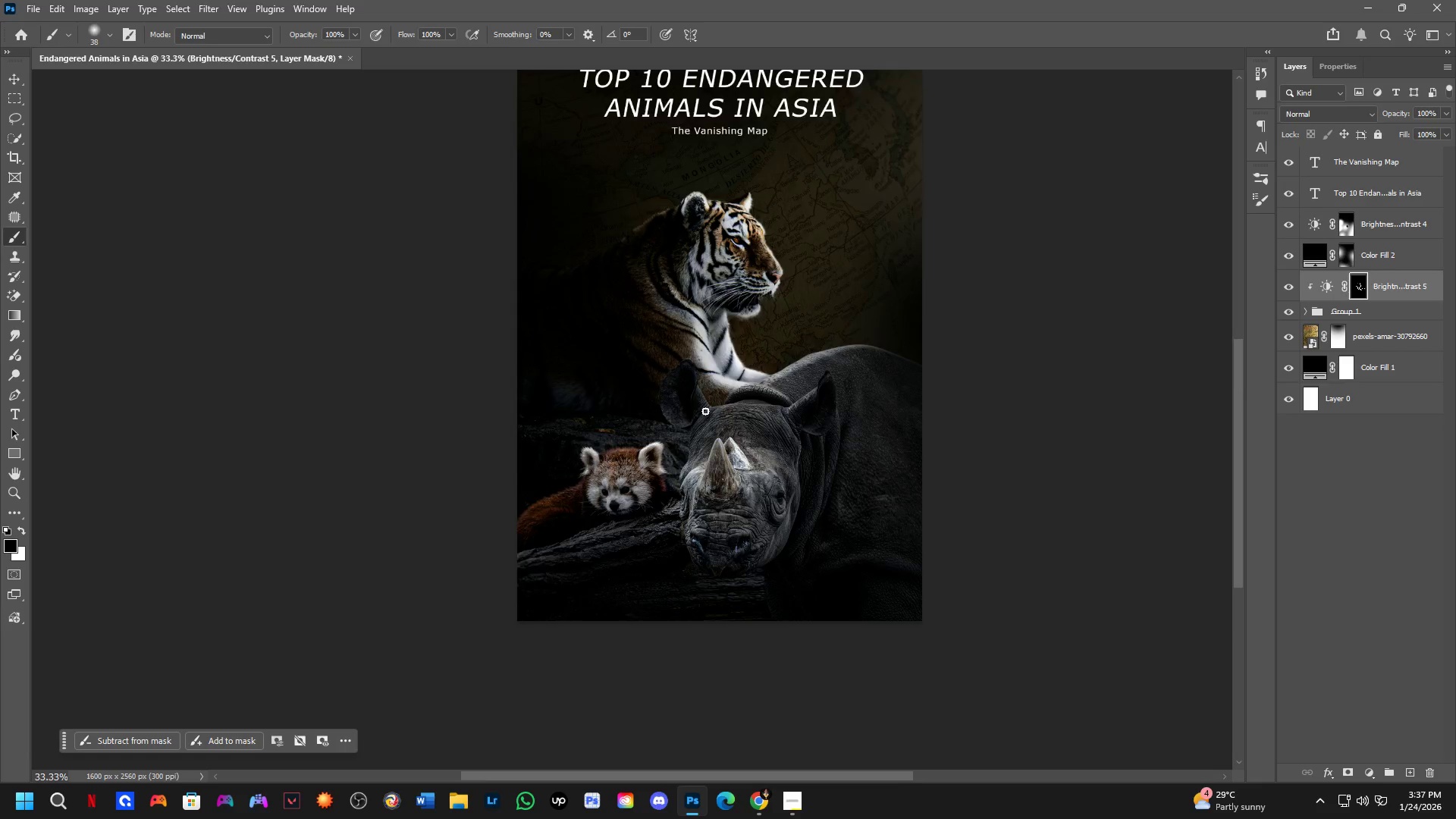 
key(X)
 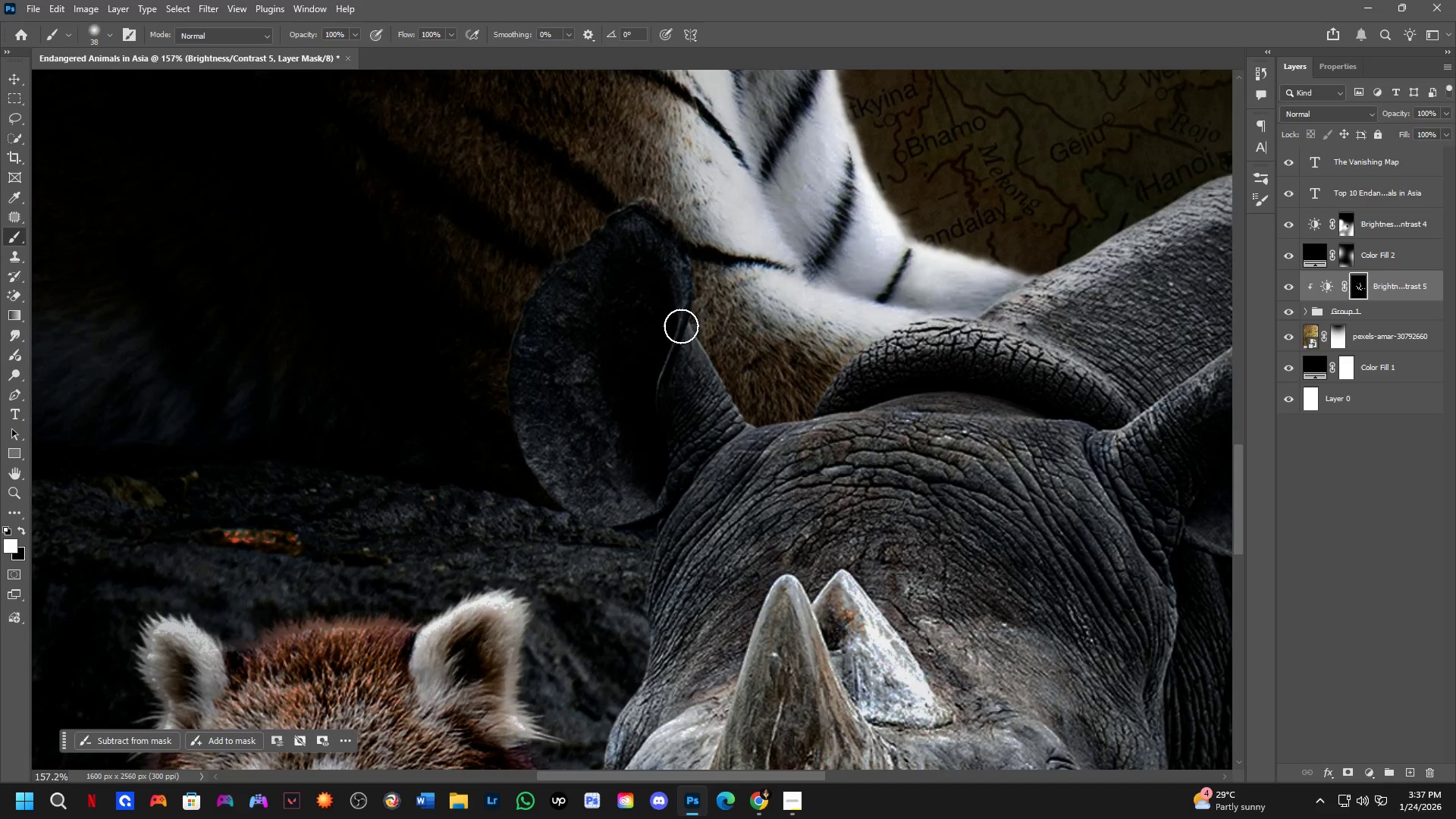 
scroll: coordinate [672, 352], scroll_direction: up, amount: 11.0
 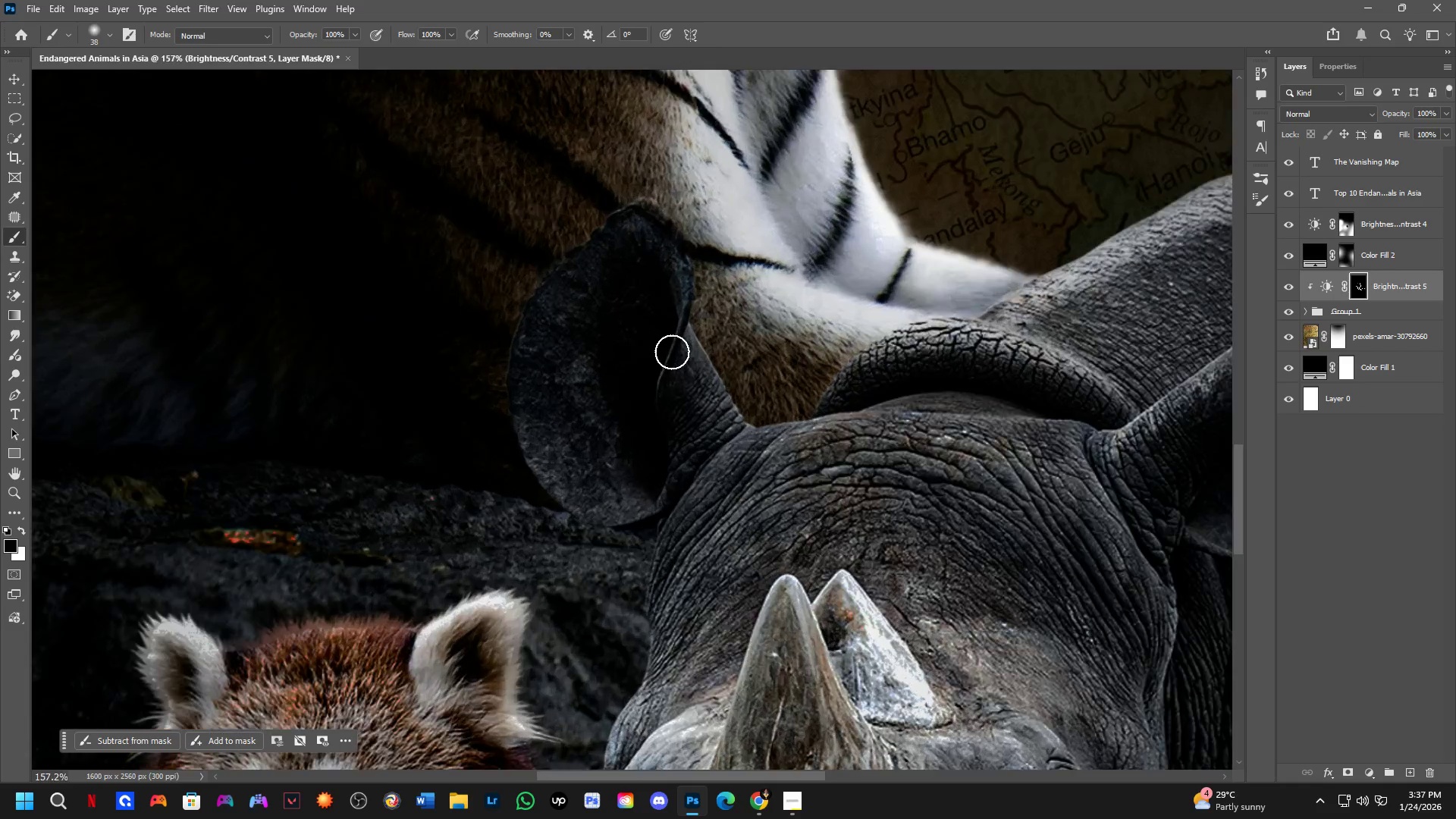 
left_click_drag(start_coordinate=[687, 328], to_coordinate=[753, 422])
 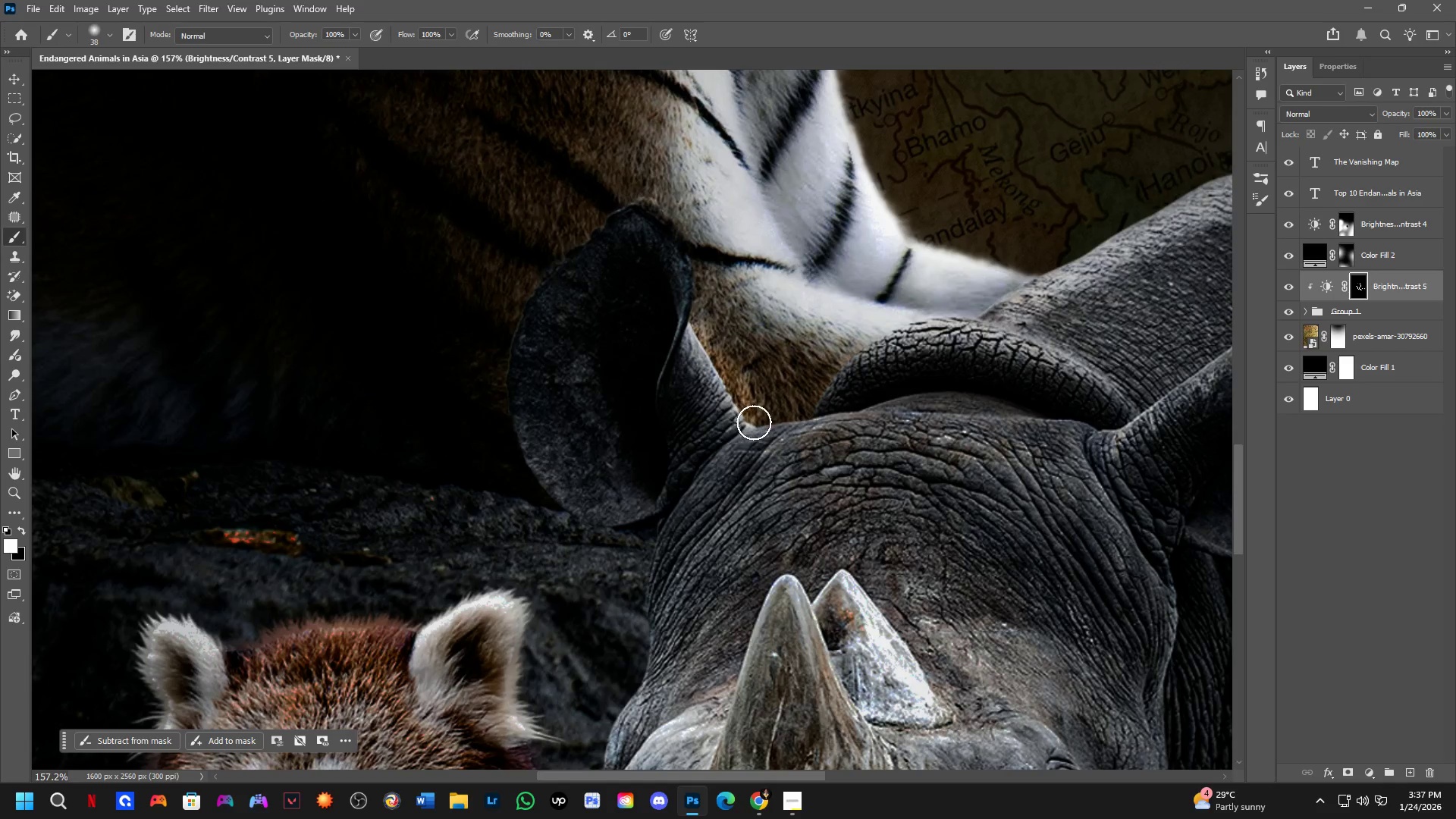 
type(xxx)
 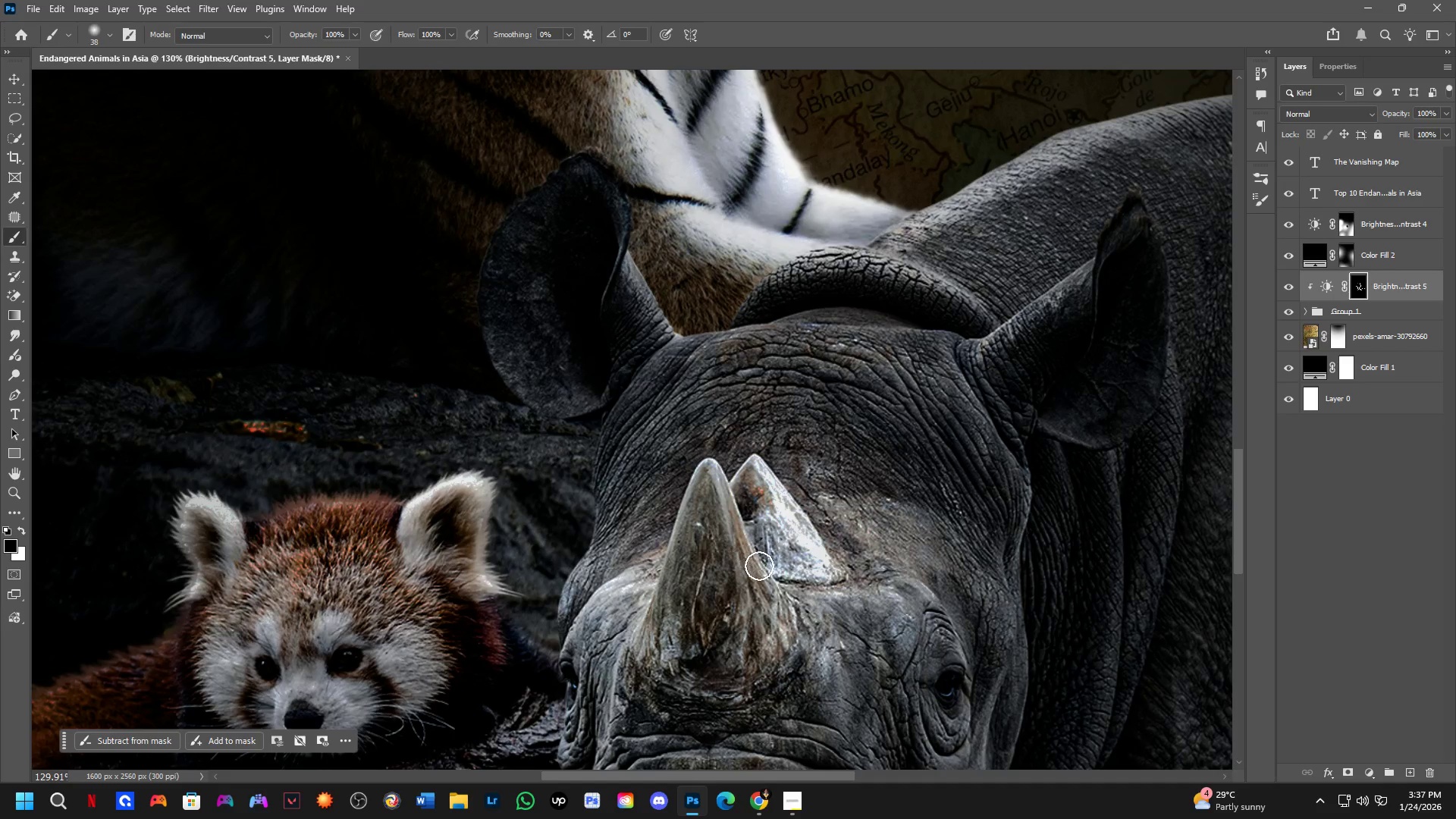 
left_click_drag(start_coordinate=[770, 407], to_coordinate=[704, 309])
 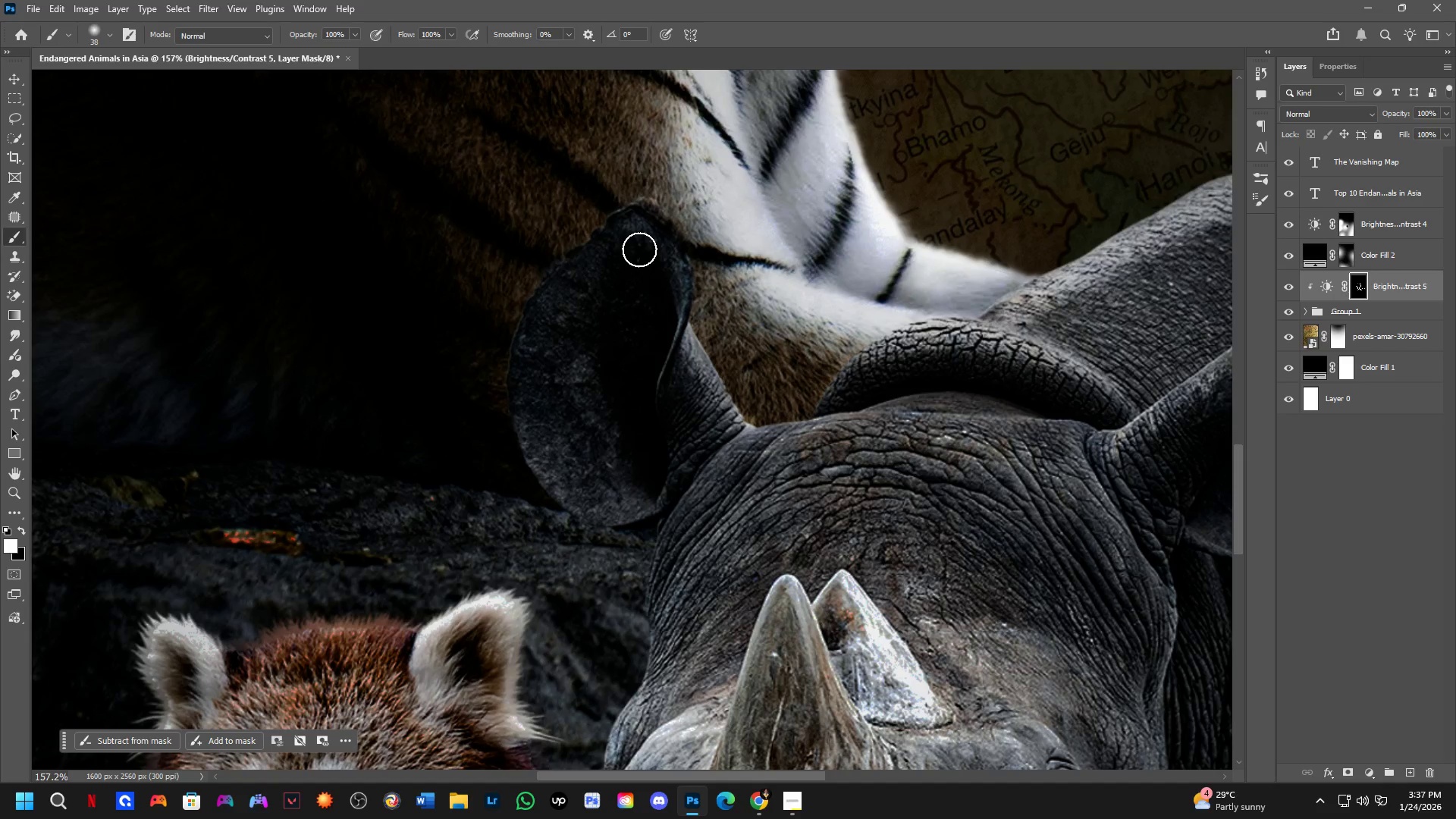 
scroll: coordinate [719, 495], scroll_direction: down, amount: 2.0
 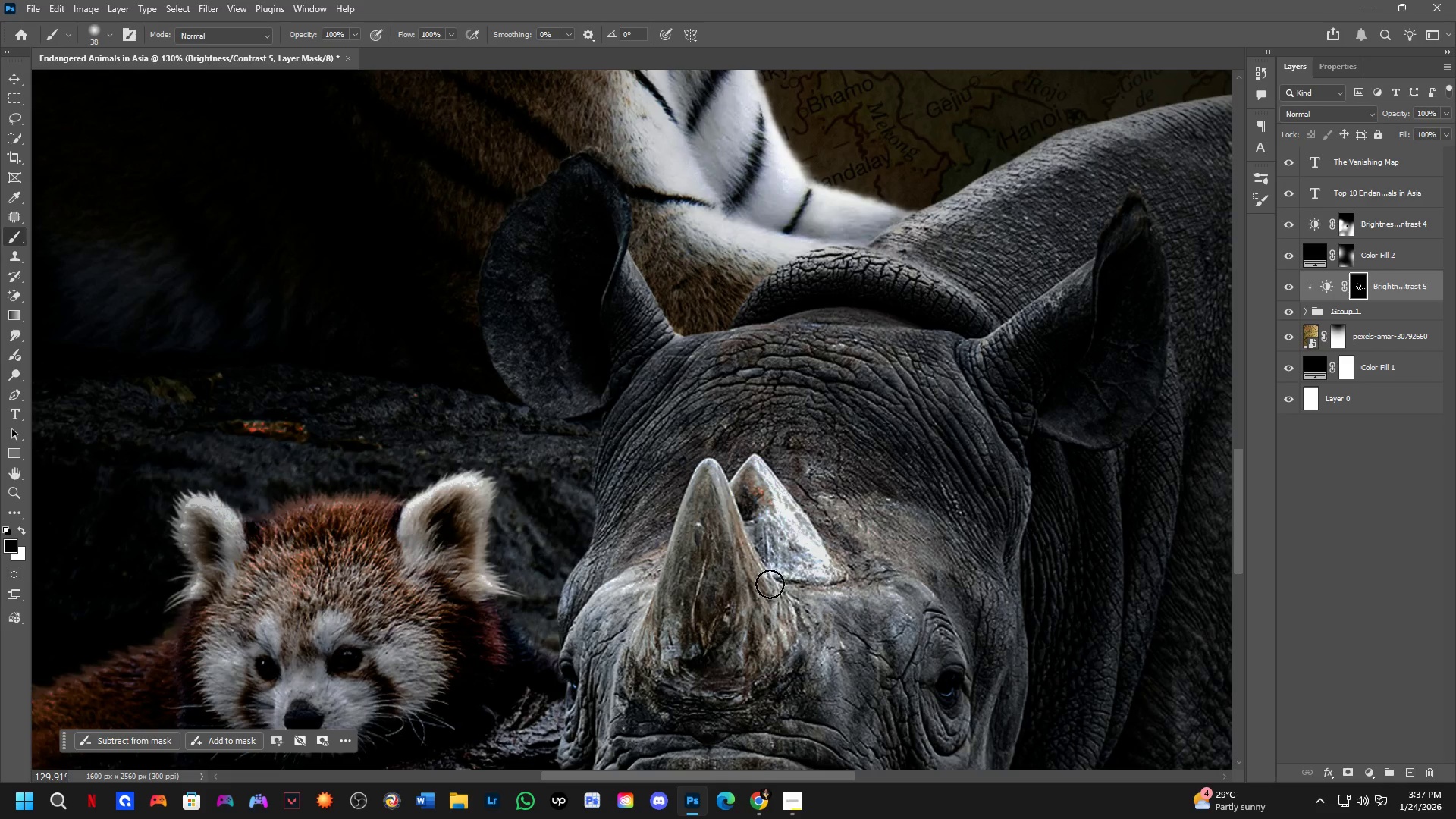 
left_click_drag(start_coordinate=[770, 588], to_coordinate=[749, 549])
 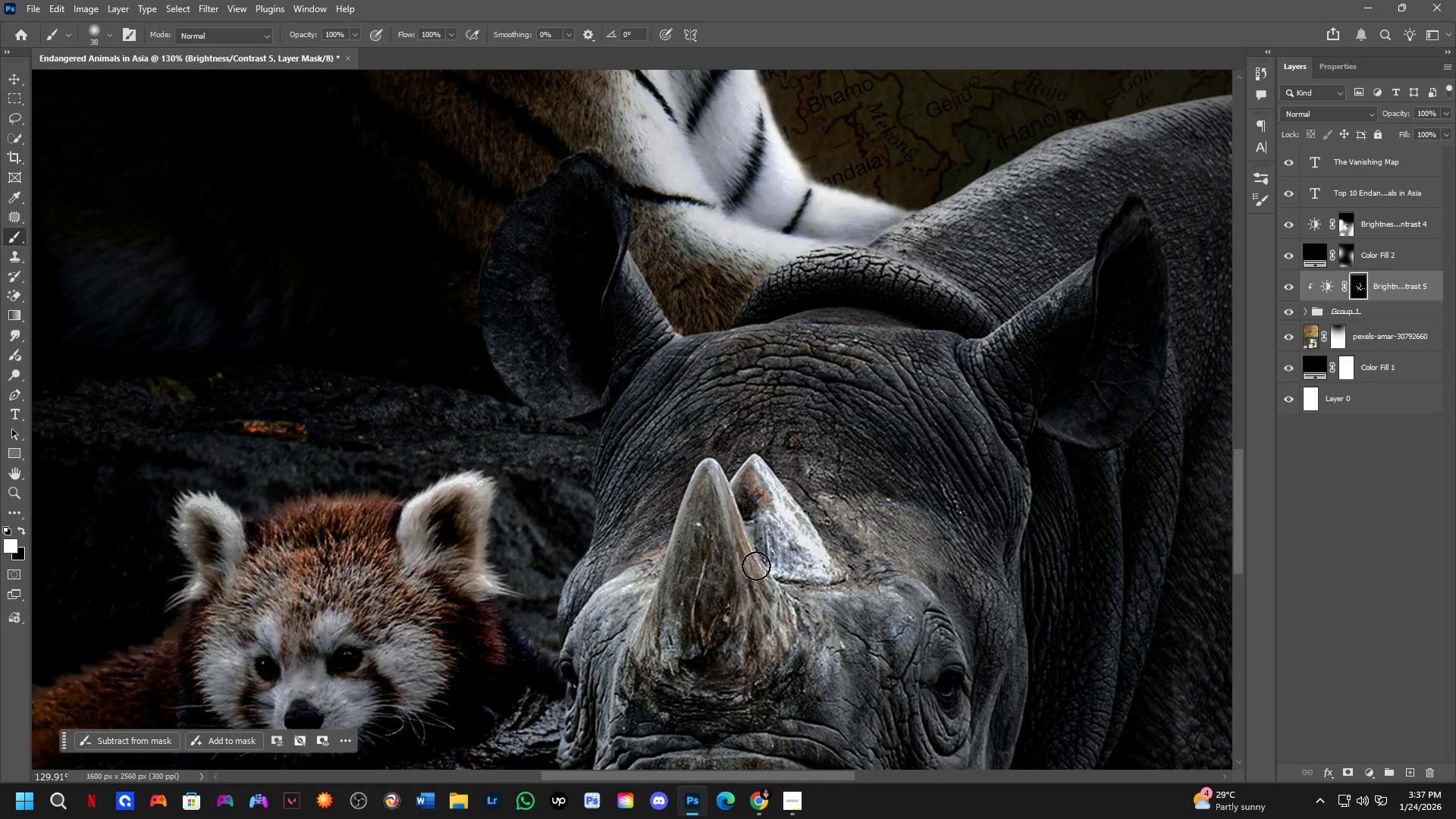 
key(X)
 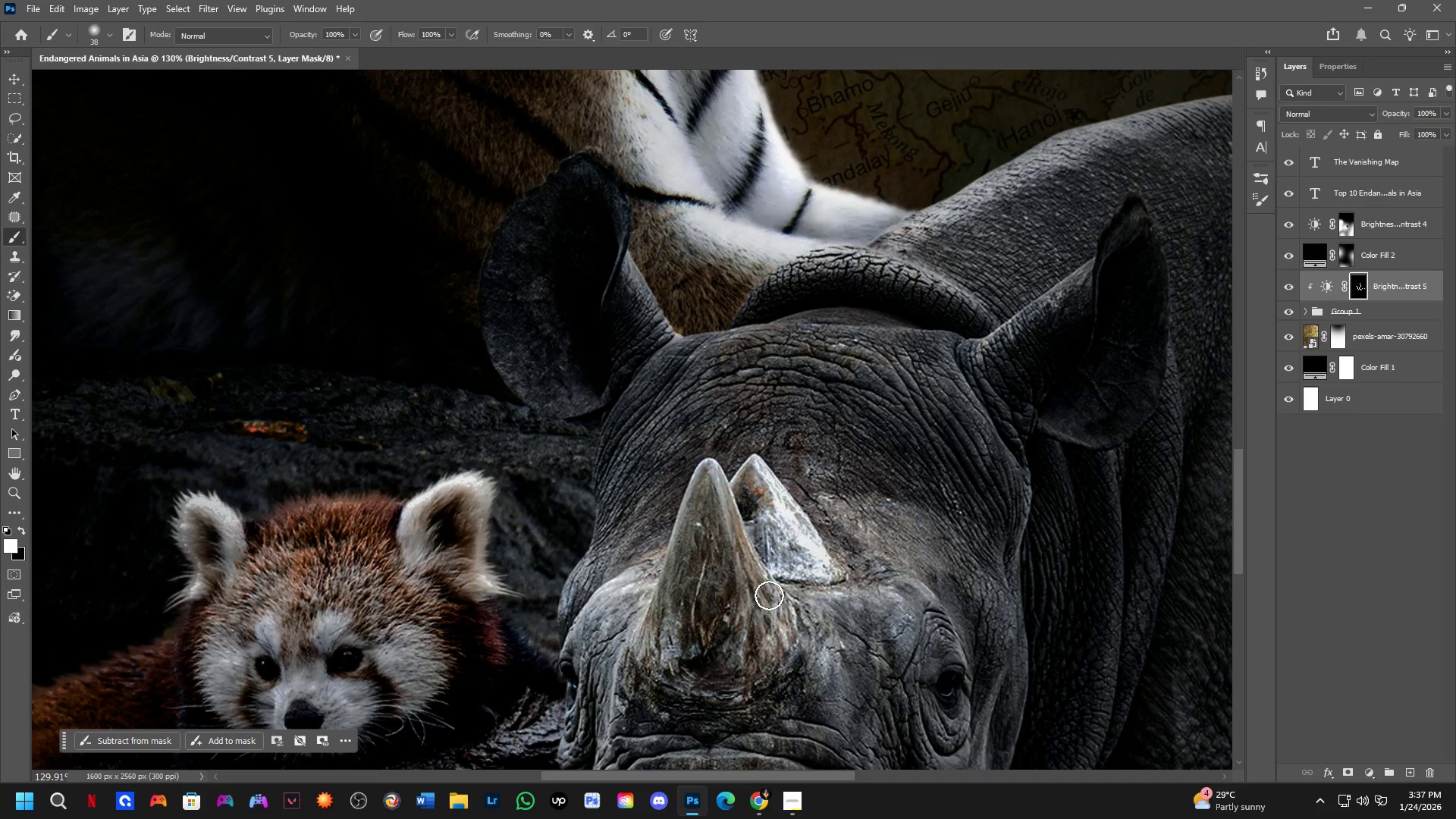 
left_click_drag(start_coordinate=[769, 595], to_coordinate=[654, 639])
 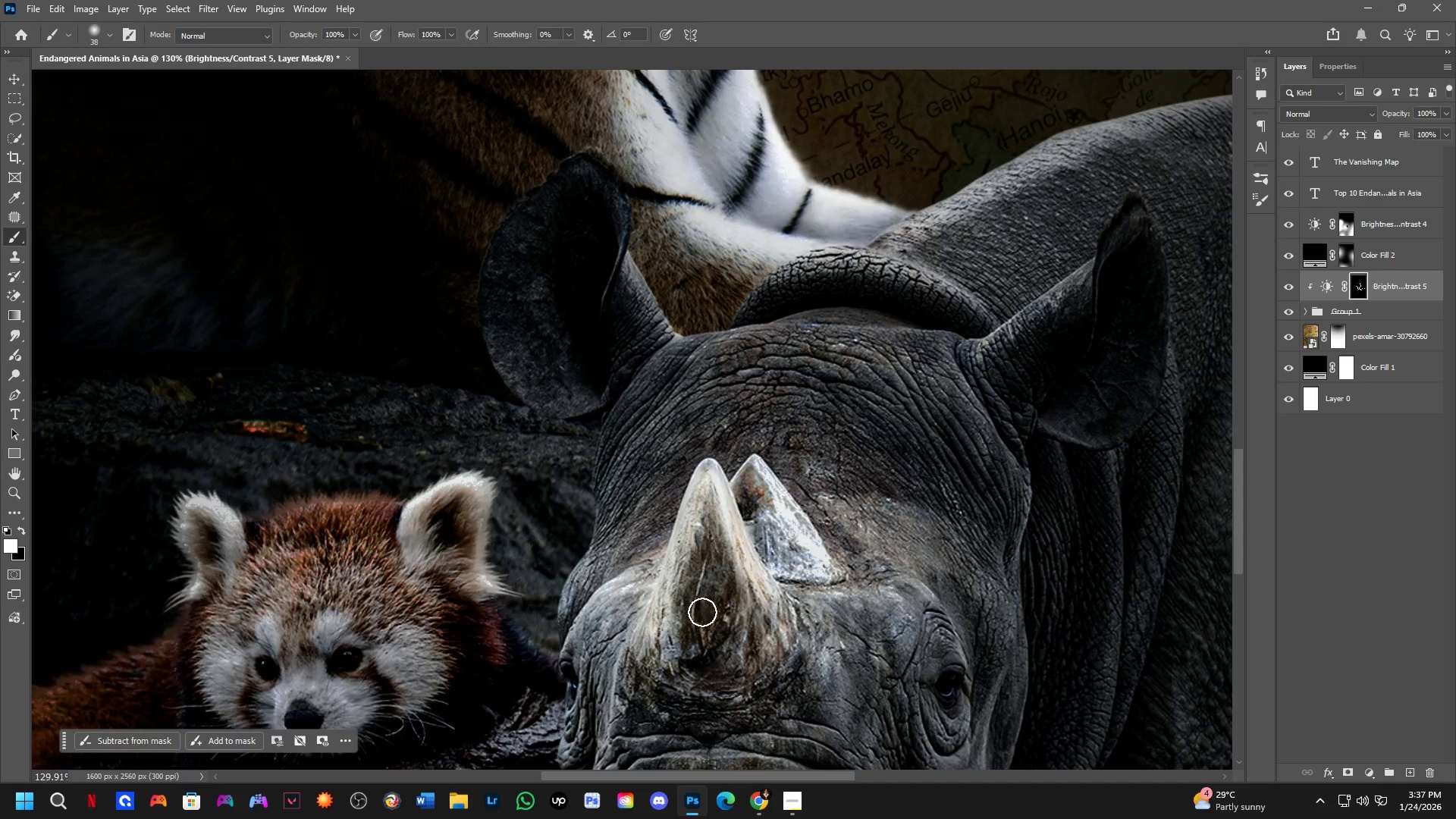 
key(Alt+AltLeft)
 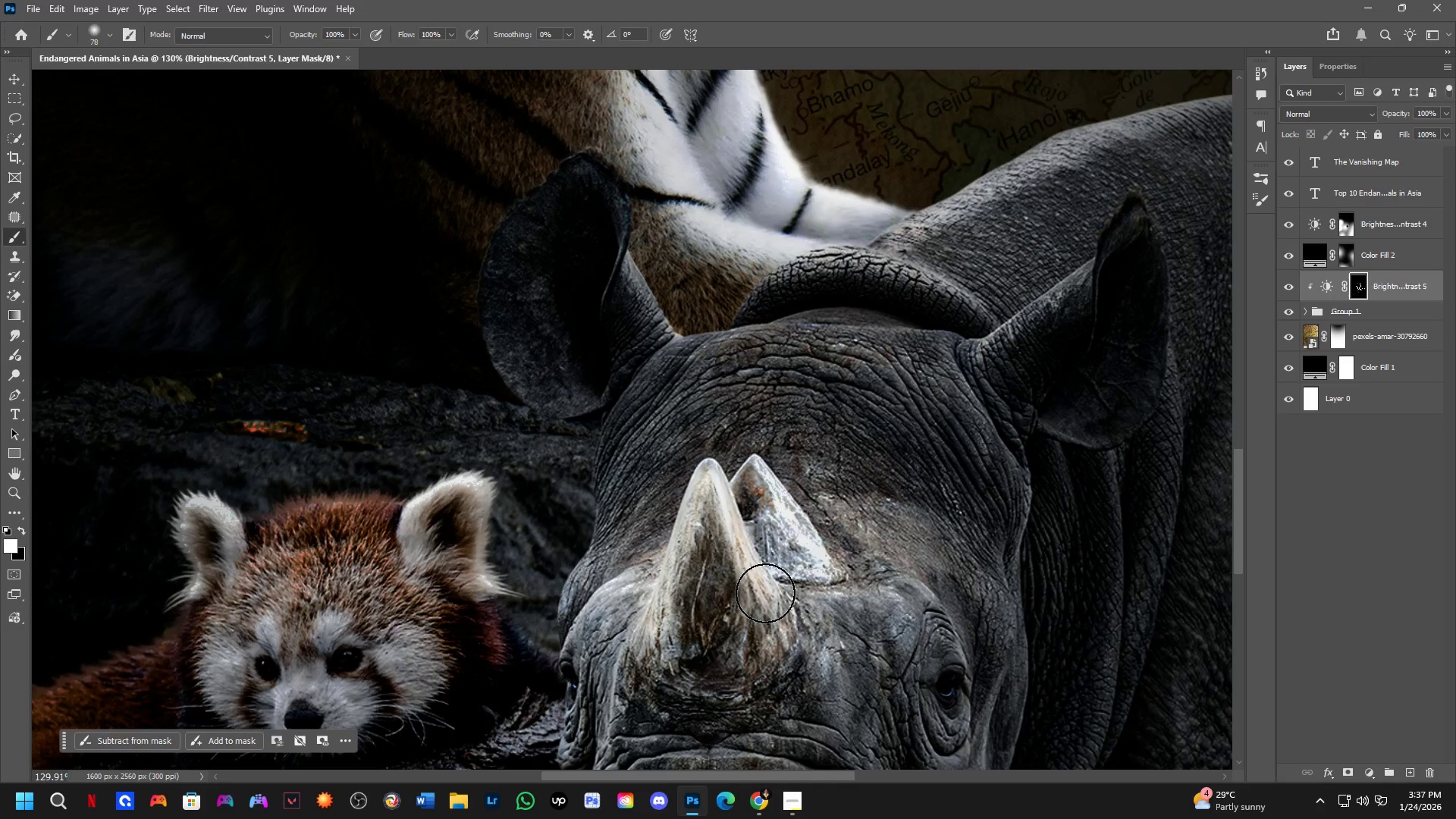 
key(X)
 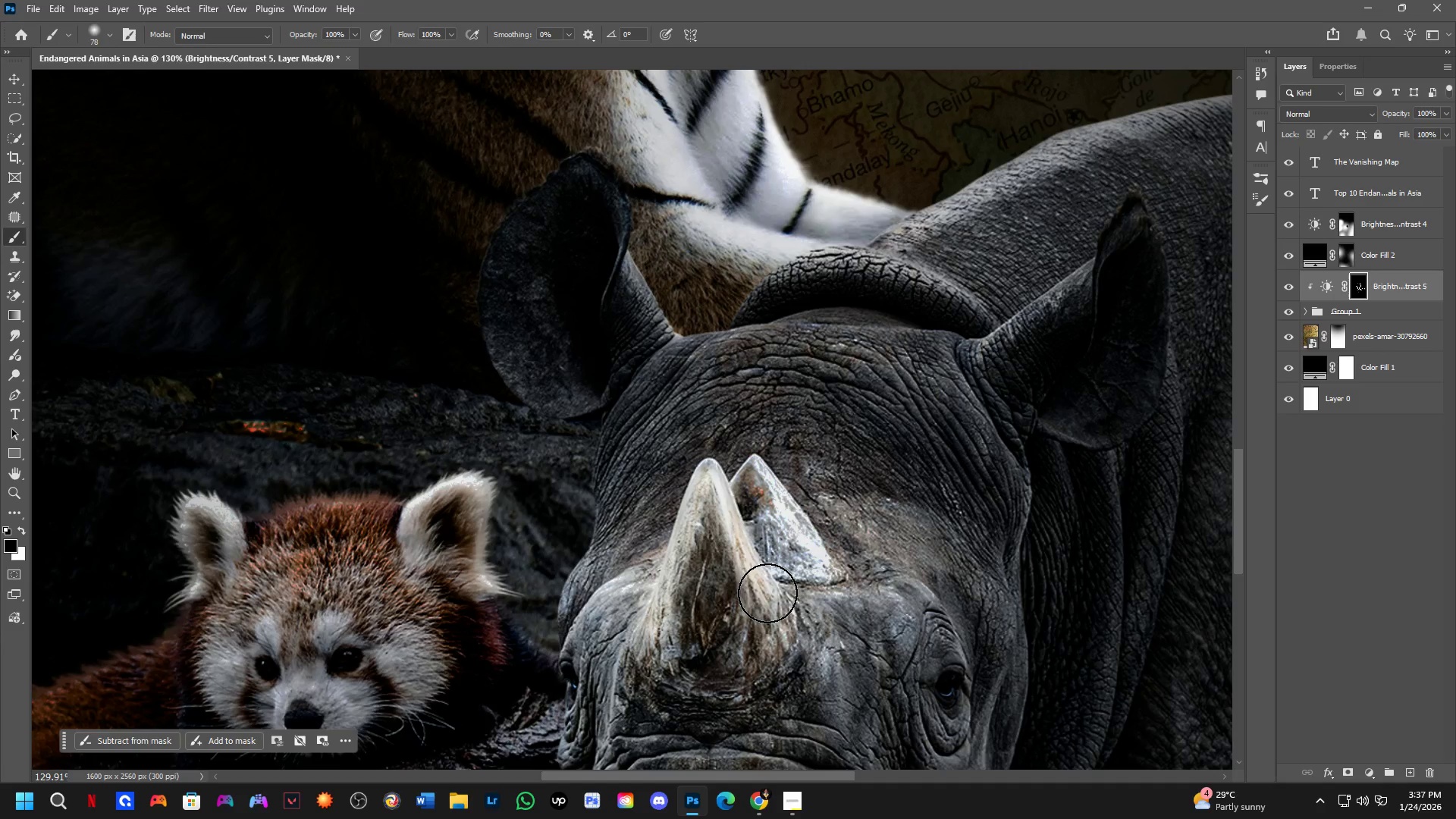 
left_click_drag(start_coordinate=[767, 593], to_coordinate=[768, 597])
 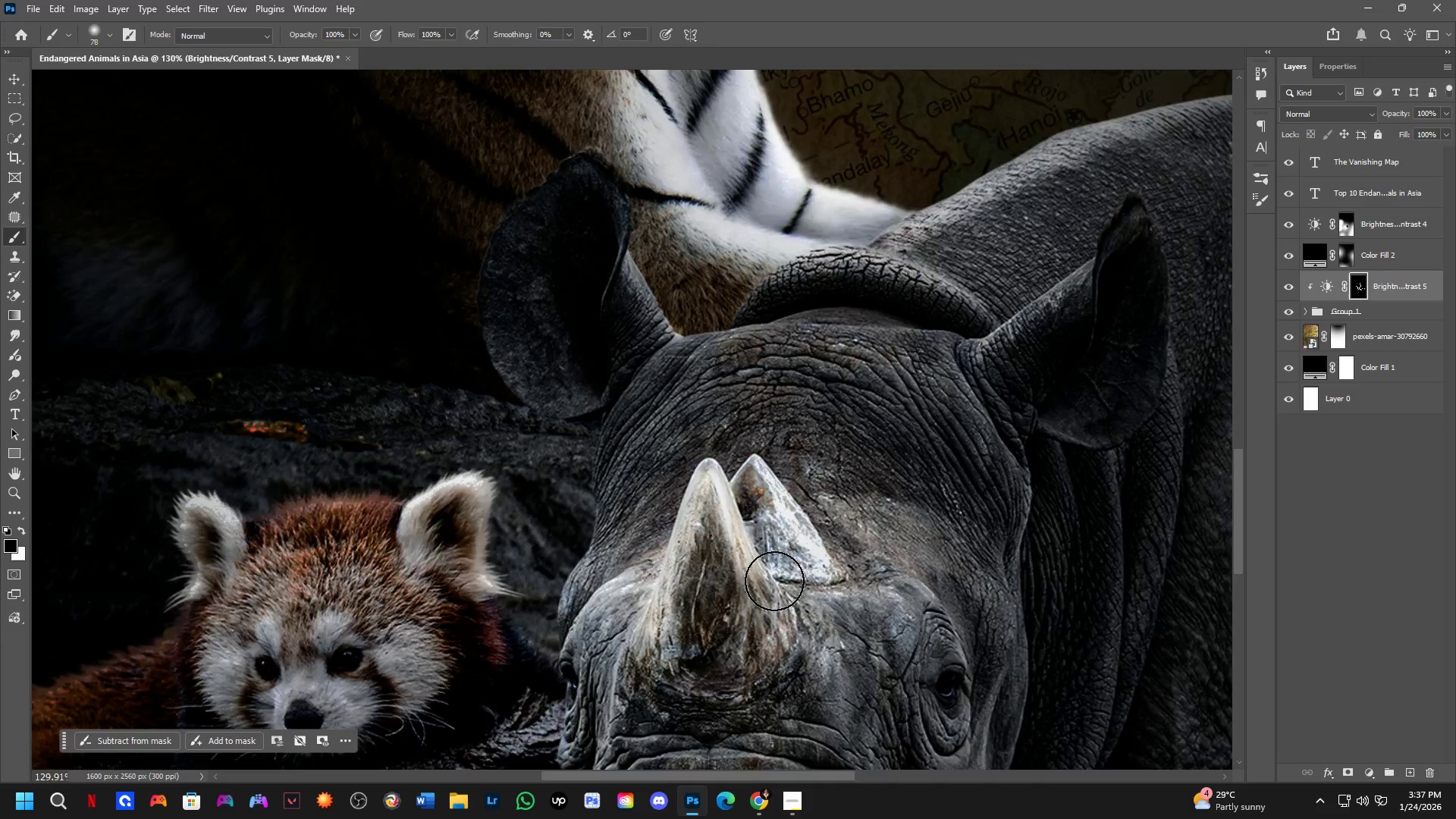 
key(Alt+AltLeft)
 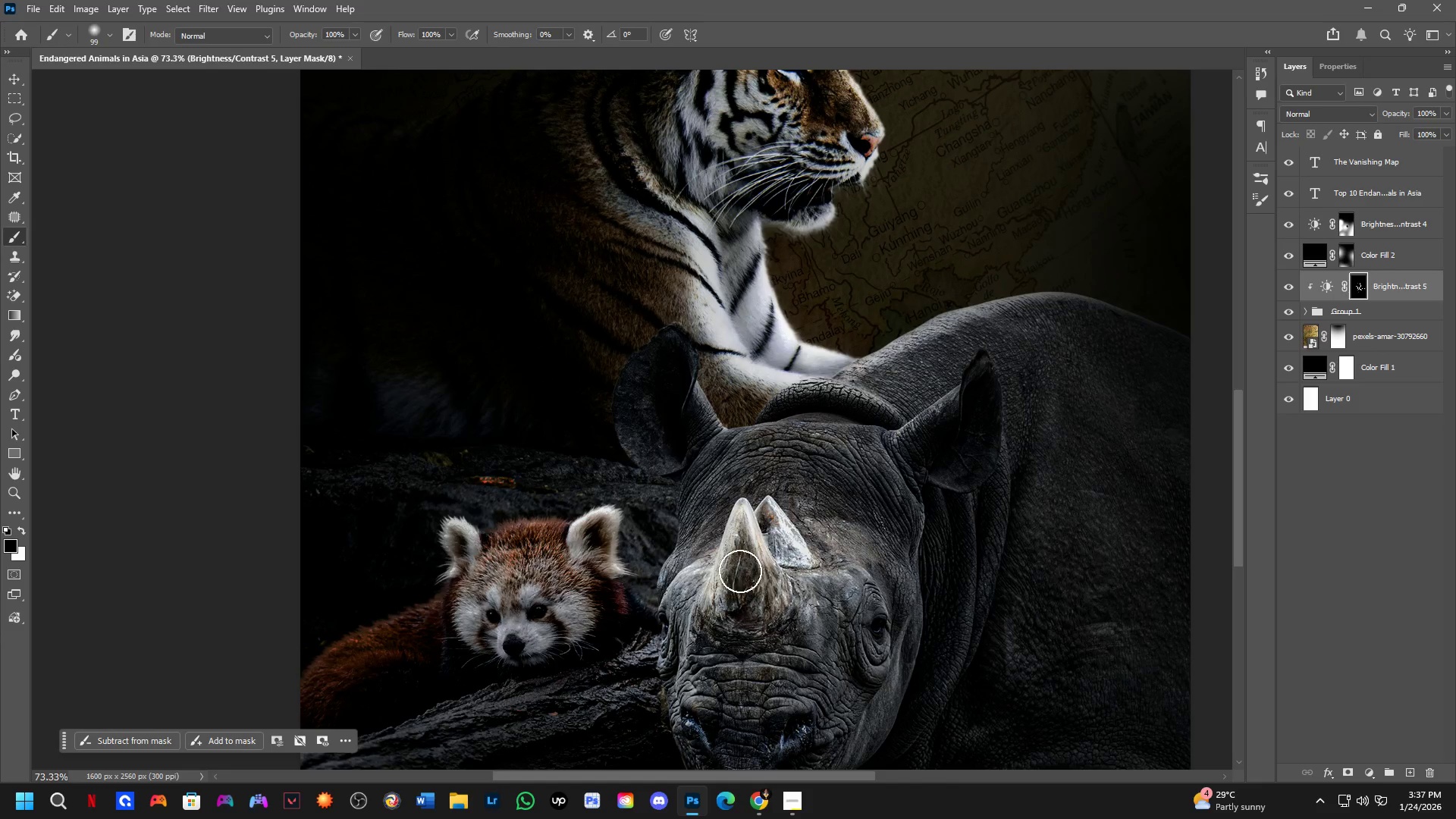 
scroll: coordinate [763, 596], scroll_direction: down, amount: 6.0
 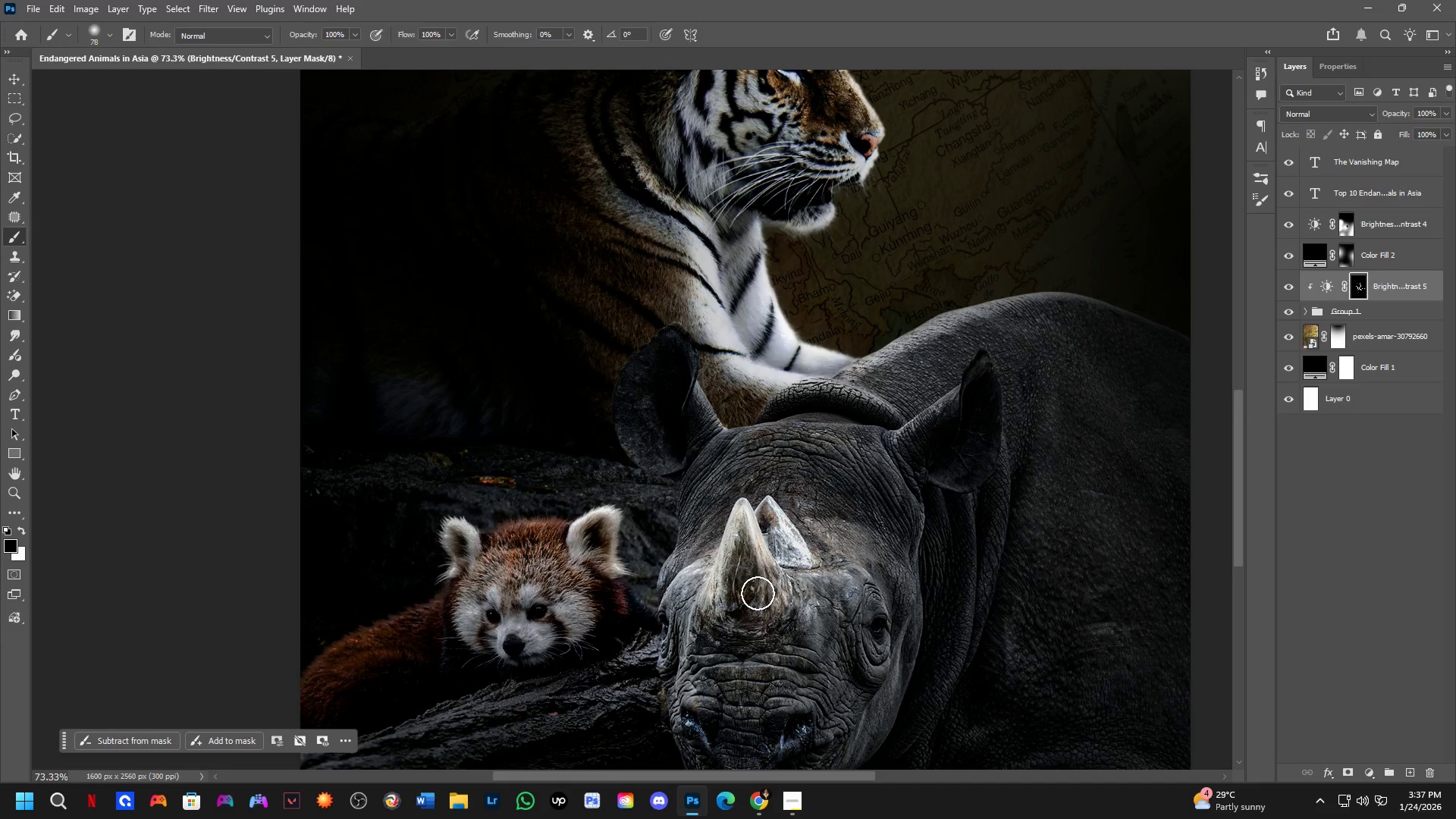 
left_click_drag(start_coordinate=[741, 560], to_coordinate=[733, 624])
 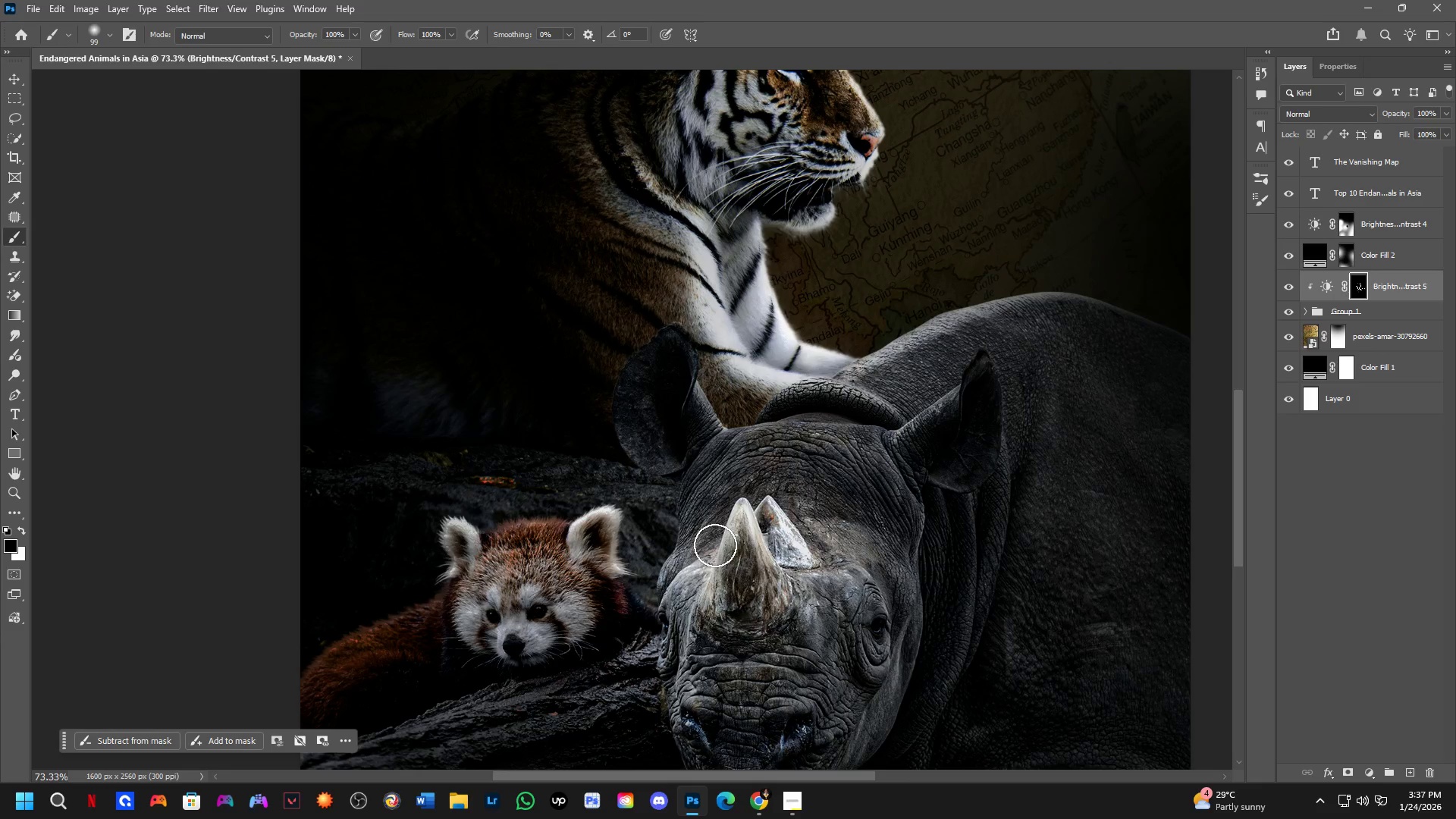 
key(Alt+AltLeft)
 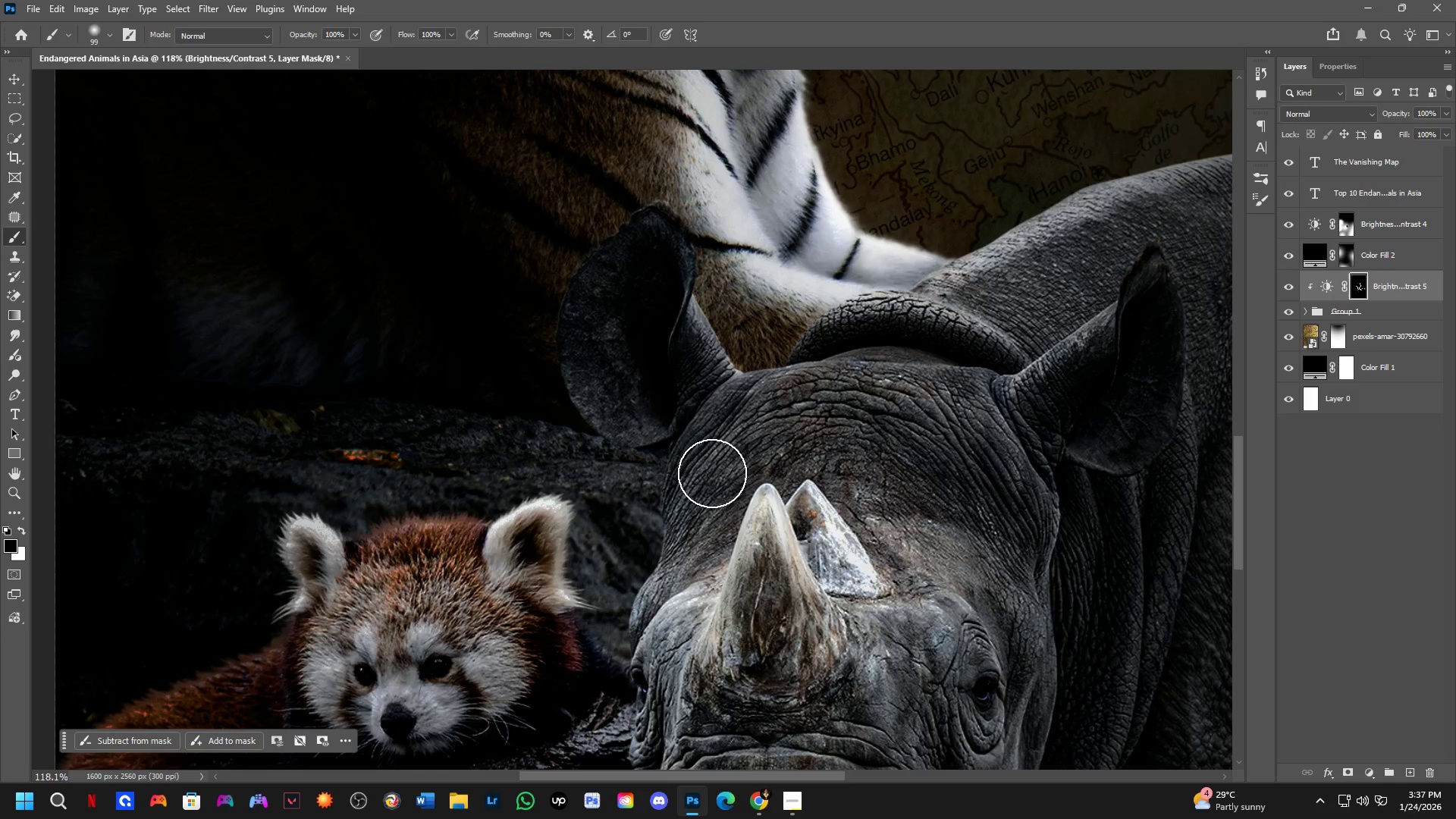 
scroll: coordinate [699, 516], scroll_direction: up, amount: 5.0
 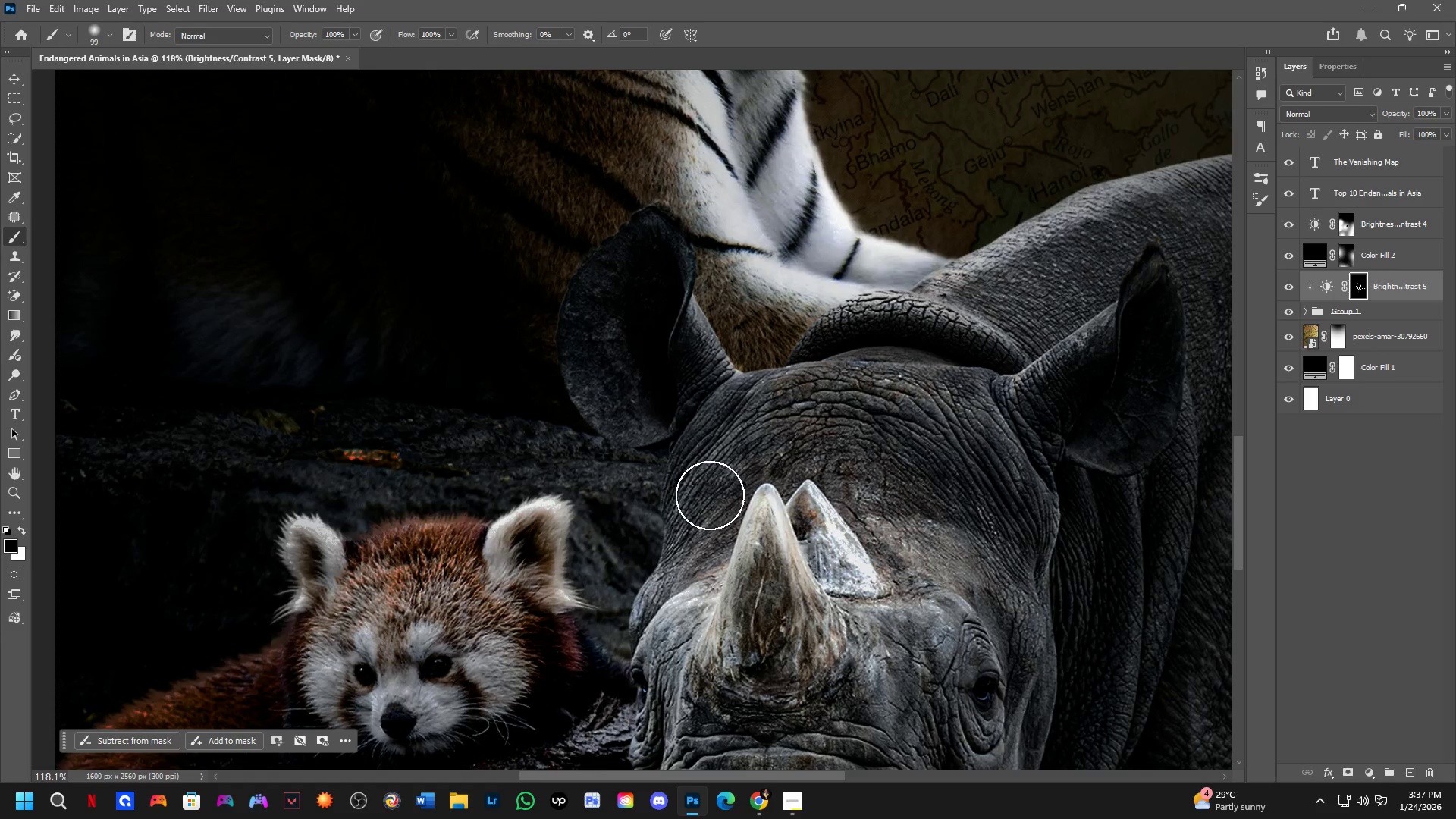 
type(xx)
 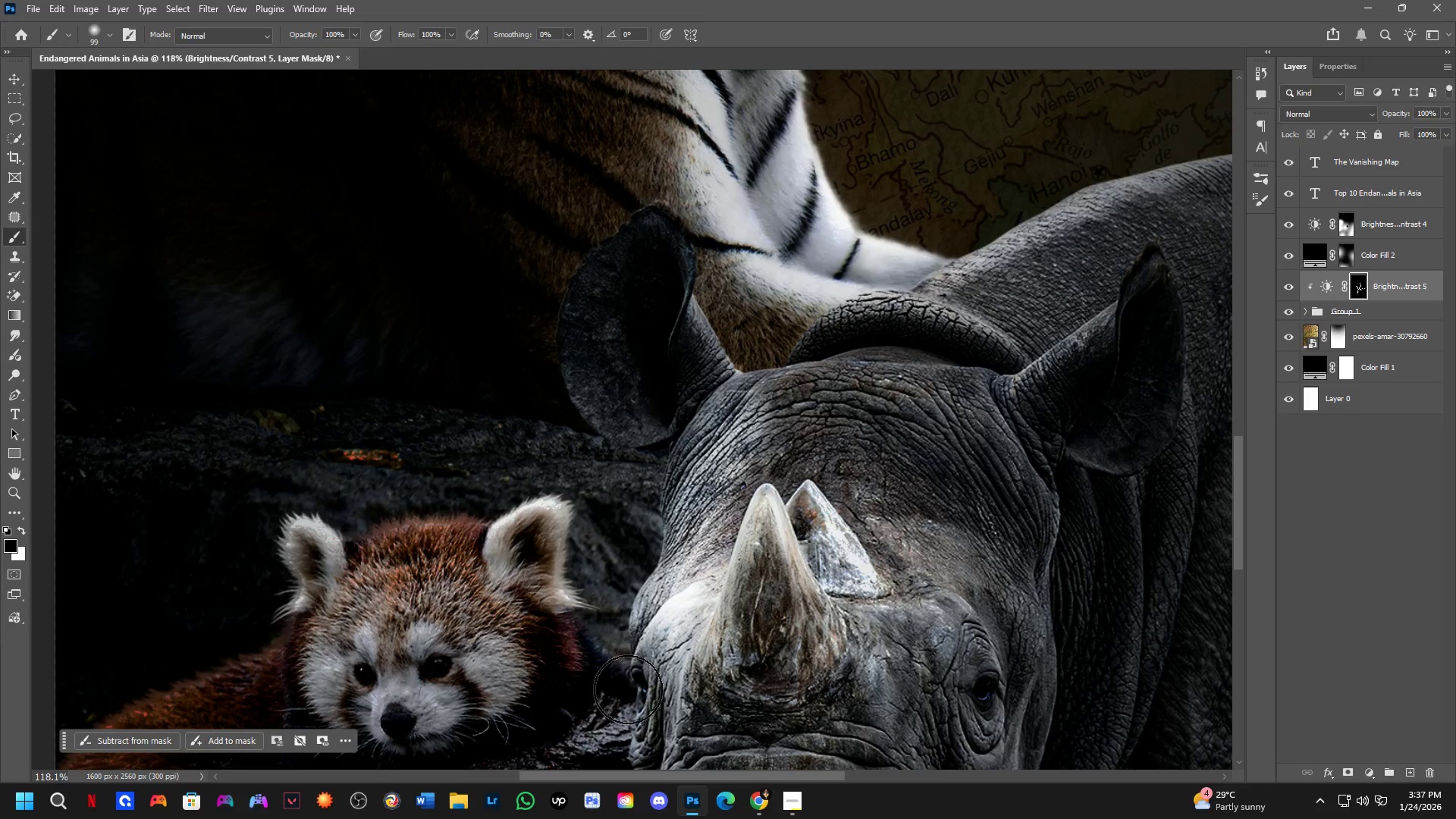 
left_click_drag(start_coordinate=[723, 432], to_coordinate=[701, 510])
 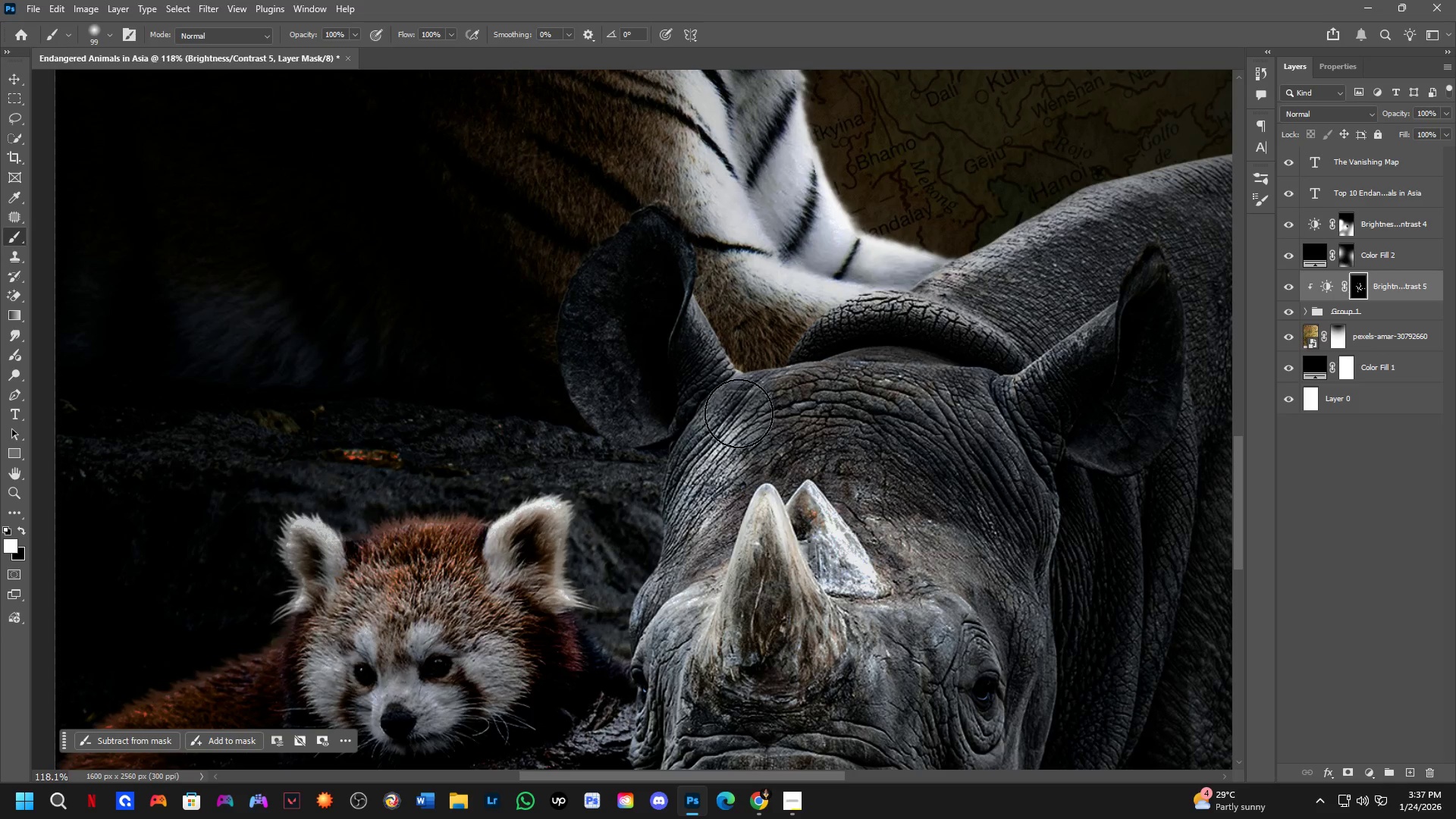 
left_click_drag(start_coordinate=[740, 413], to_coordinate=[667, 676])
 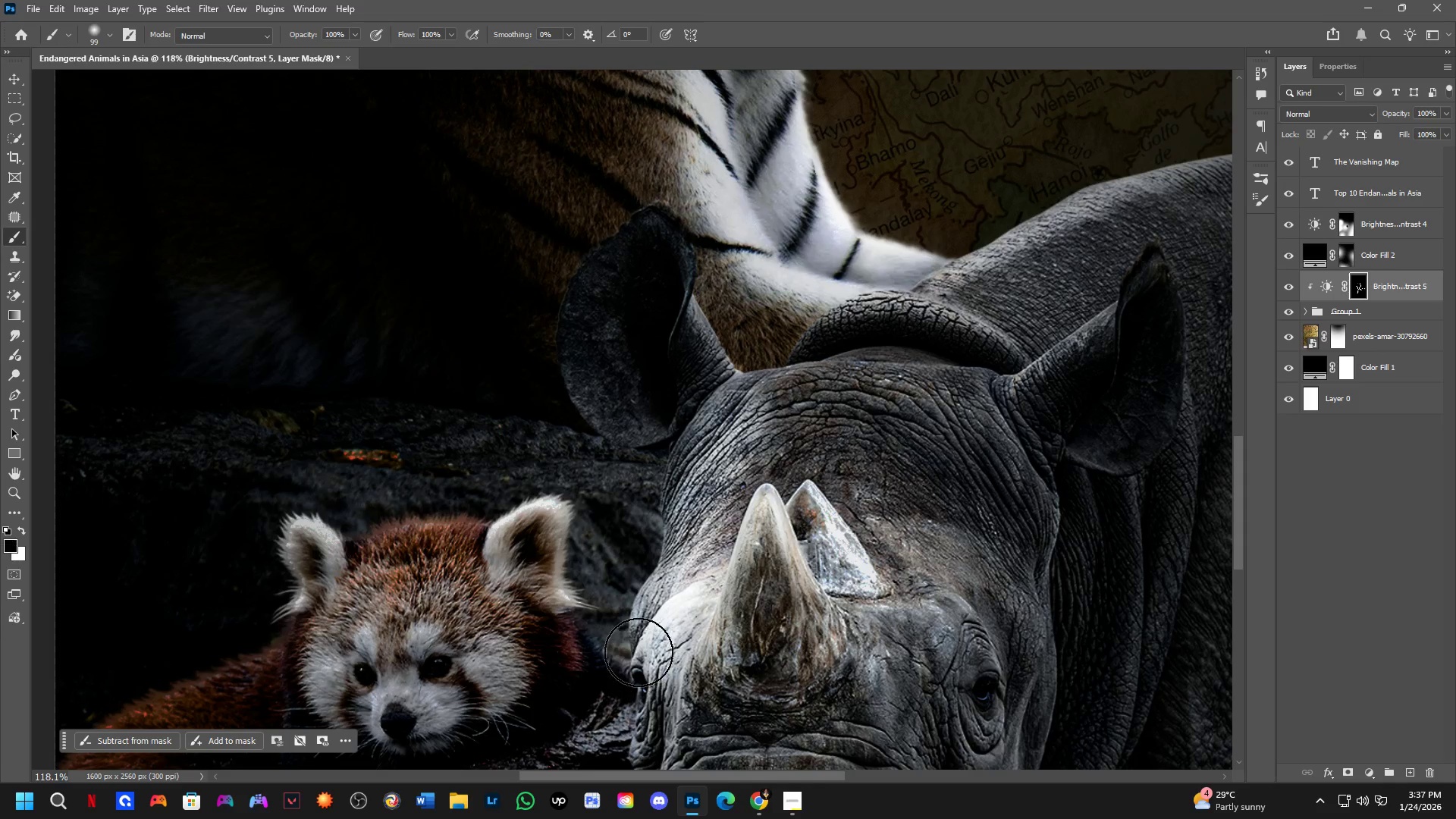 
left_click_drag(start_coordinate=[635, 661], to_coordinate=[616, 592])
 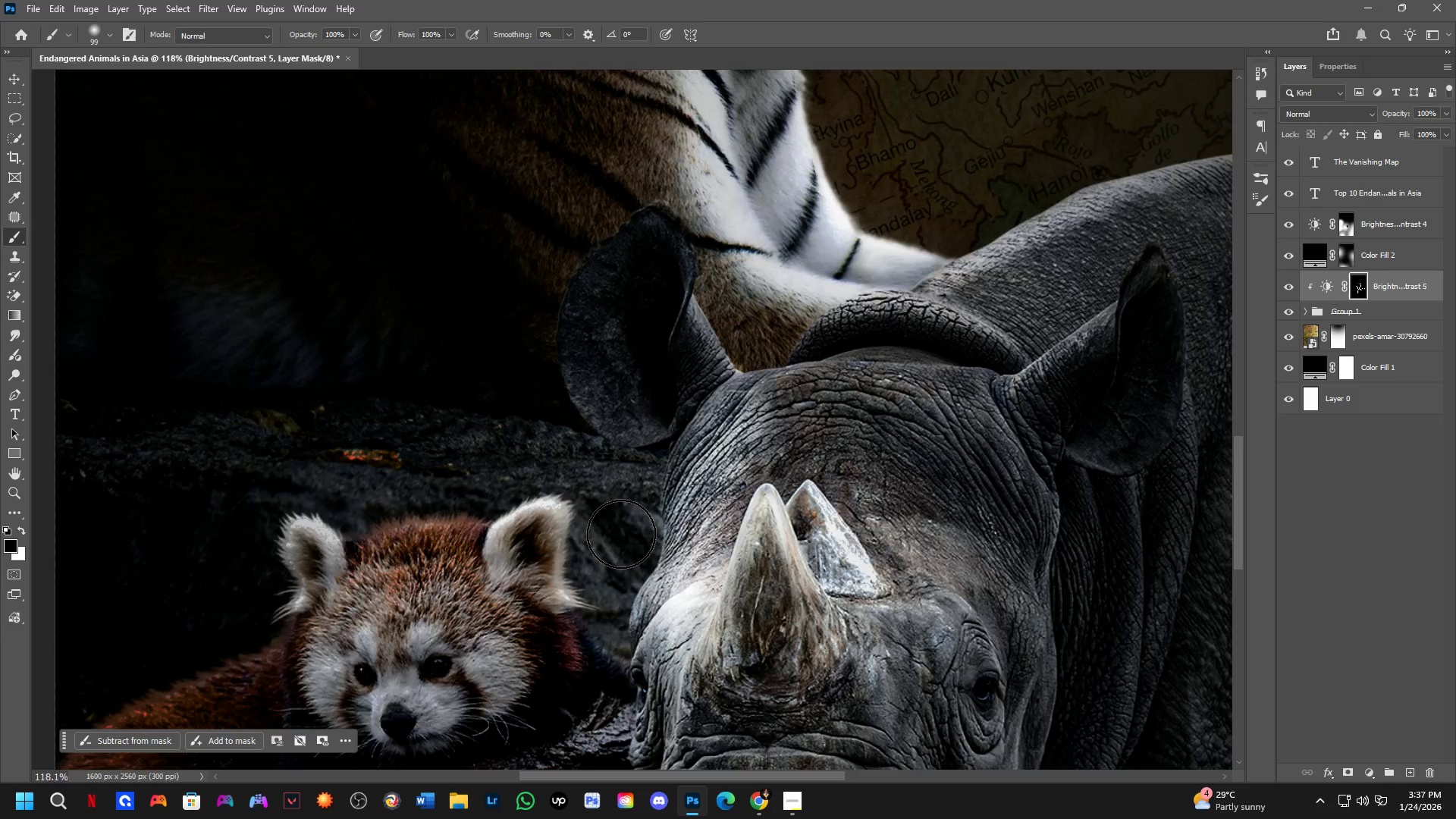 
hold_key(key=Space, duration=0.48)
 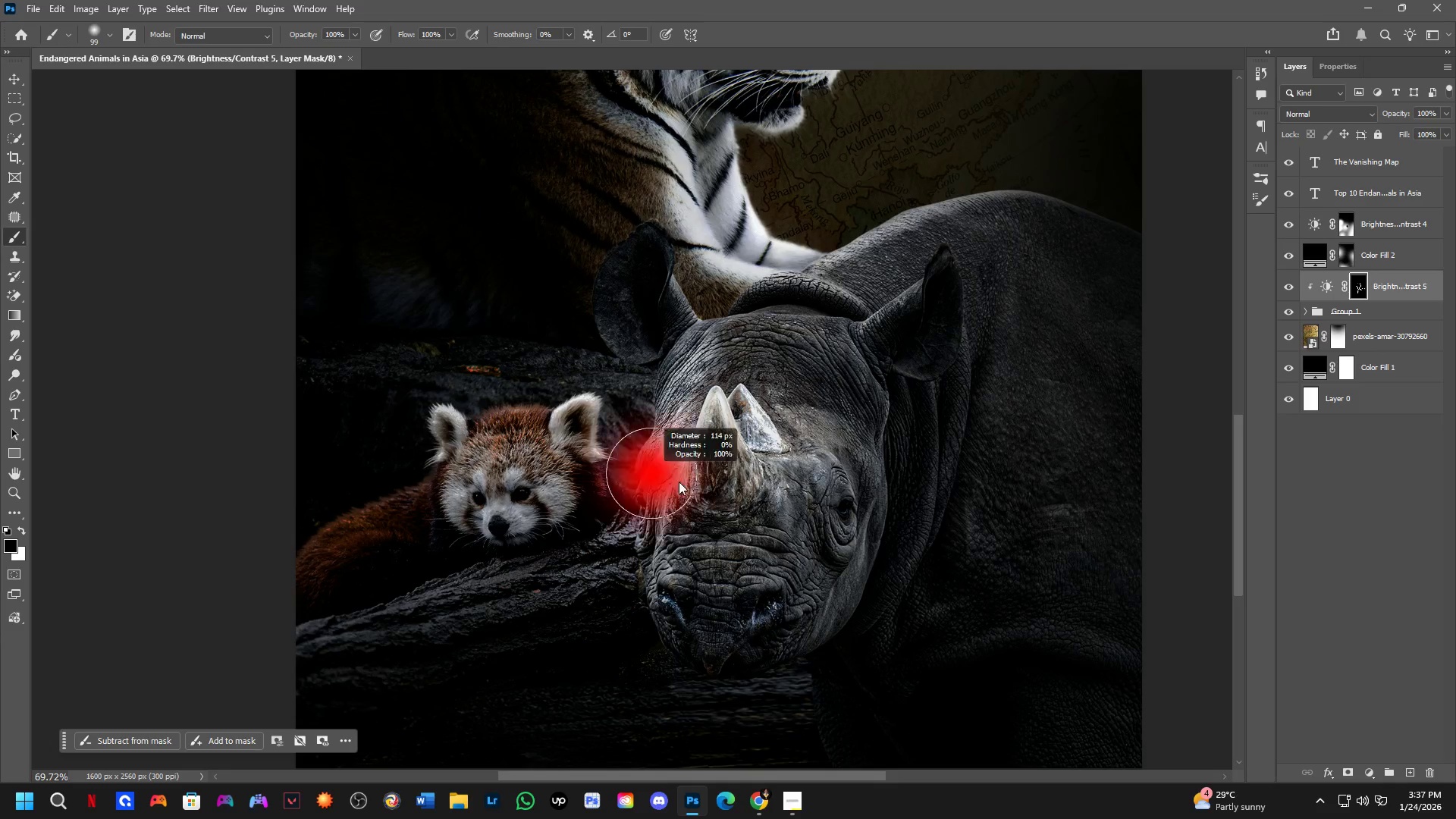 
left_click_drag(start_coordinate=[668, 659], to_coordinate=[674, 555])
 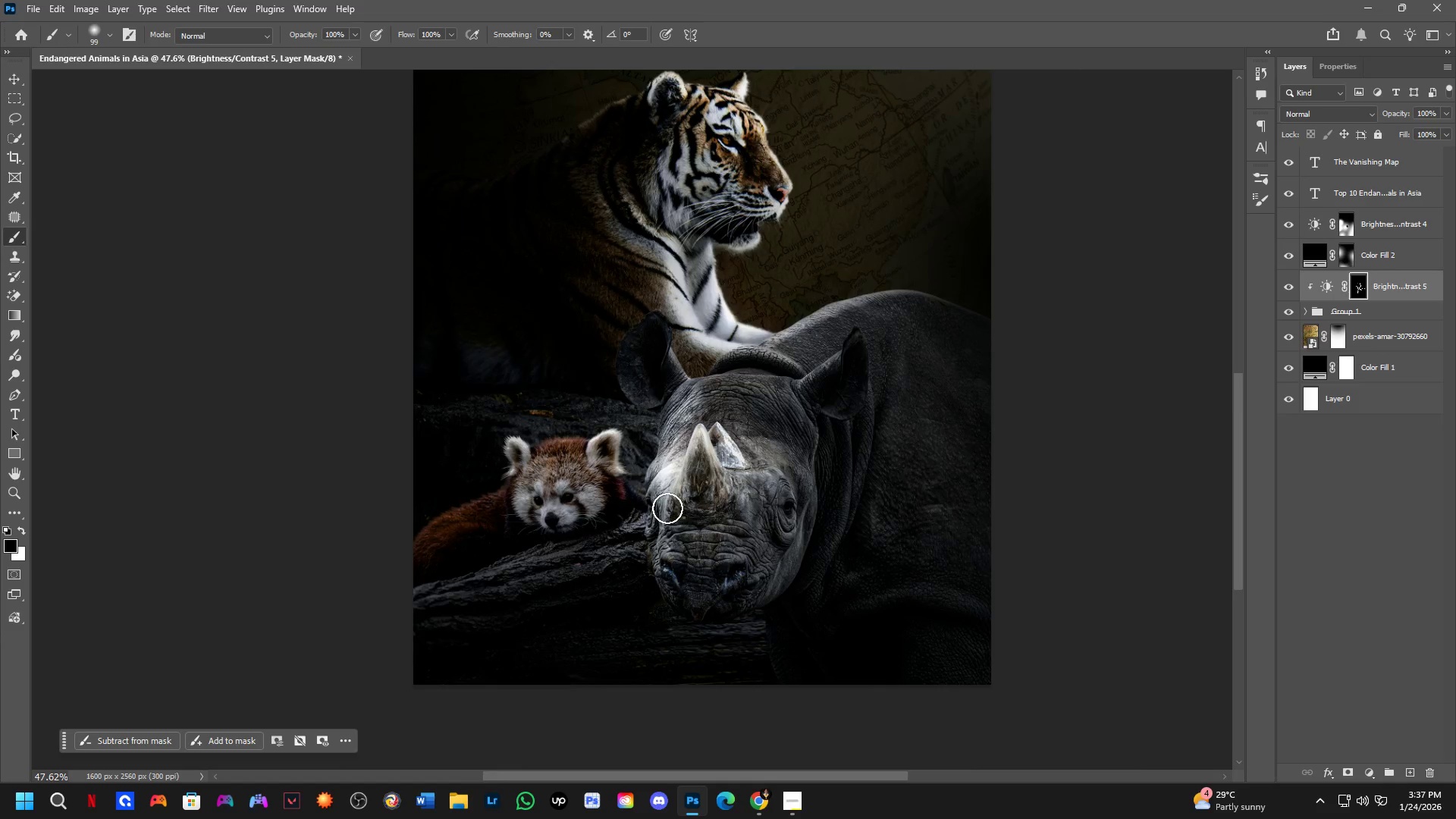 
scroll: coordinate [660, 585], scroll_direction: down, amount: 10.0
 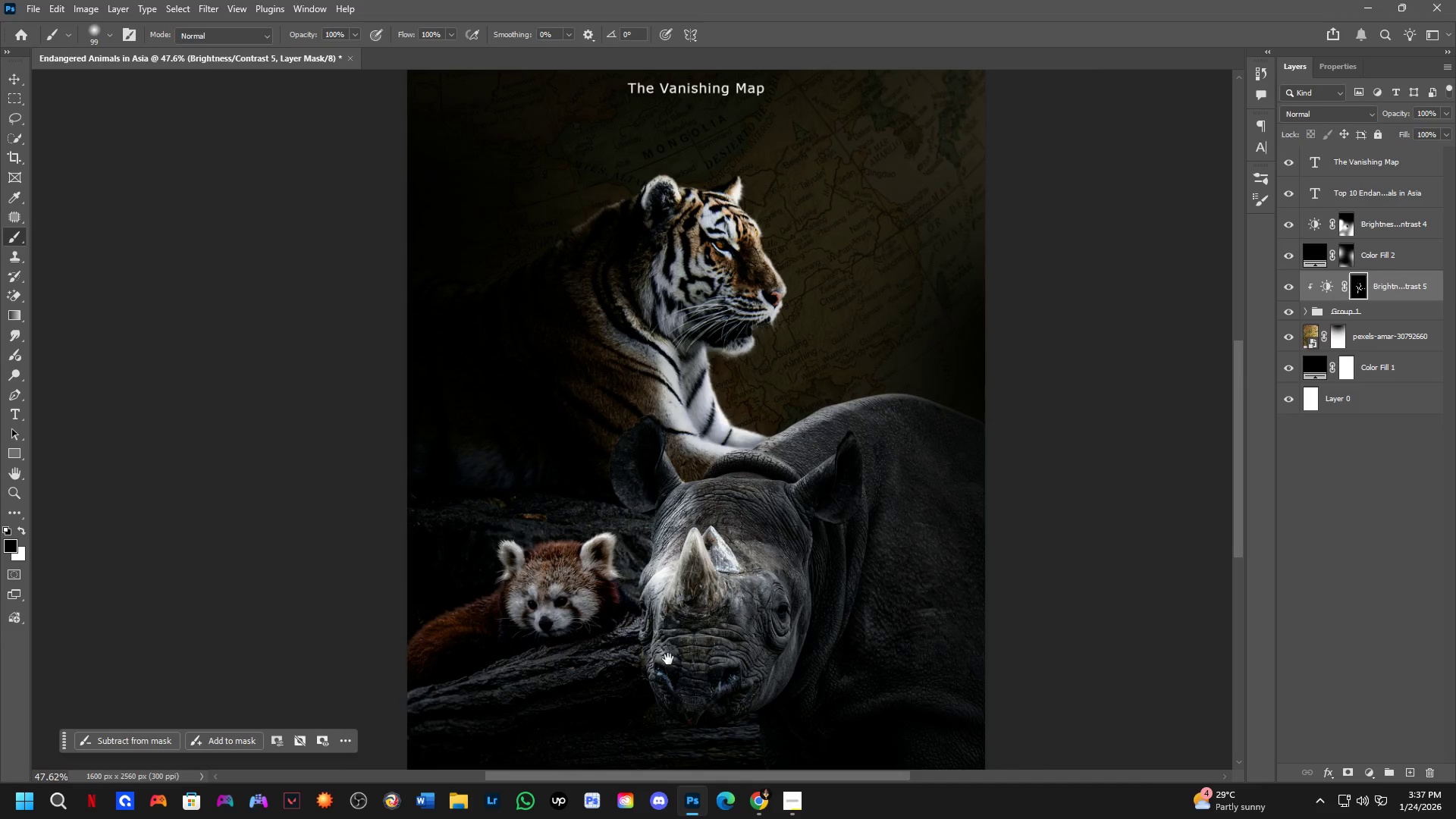 
key(Alt+AltLeft)
 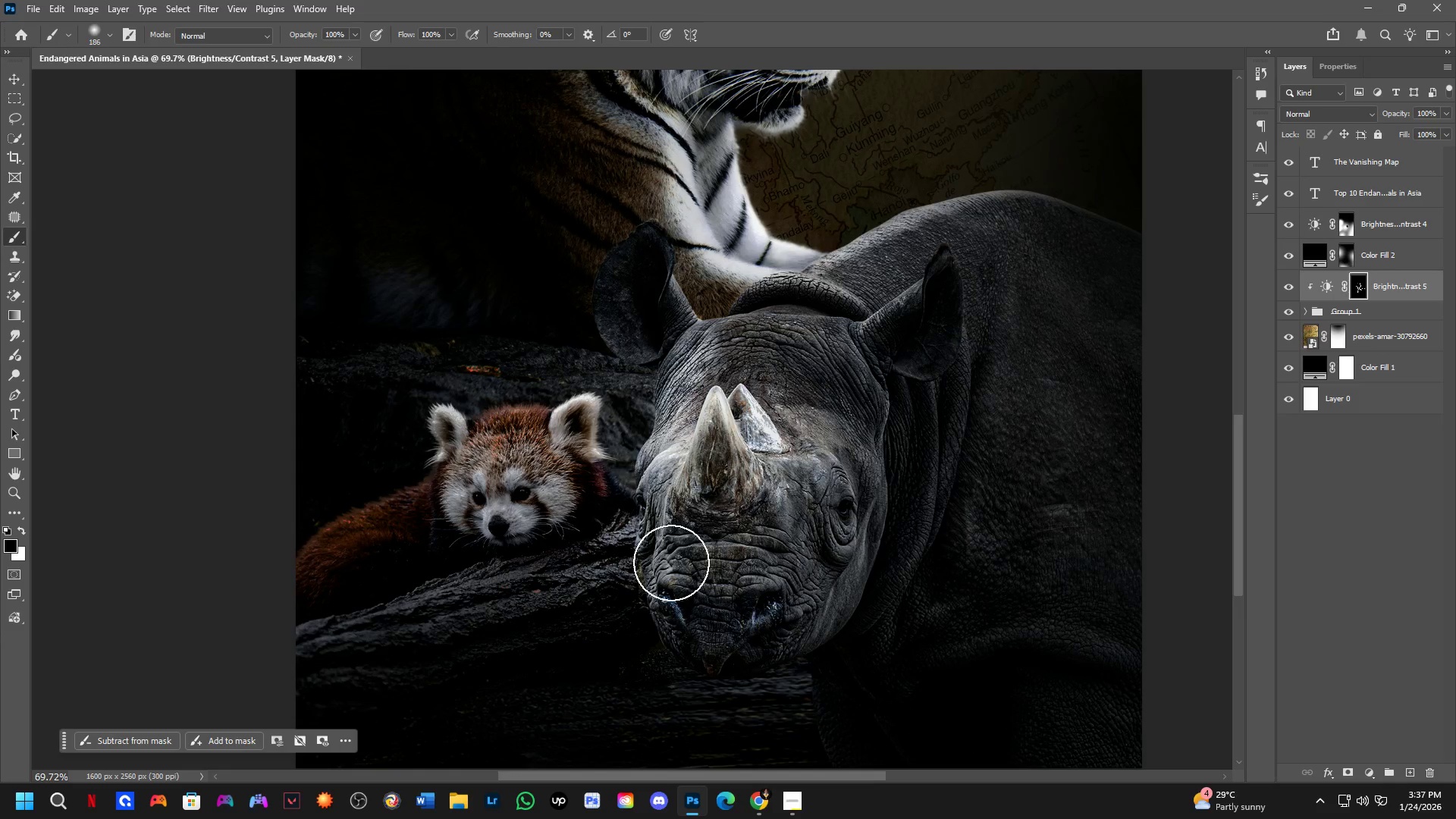 
scroll: coordinate [664, 499], scroll_direction: up, amount: 4.0
 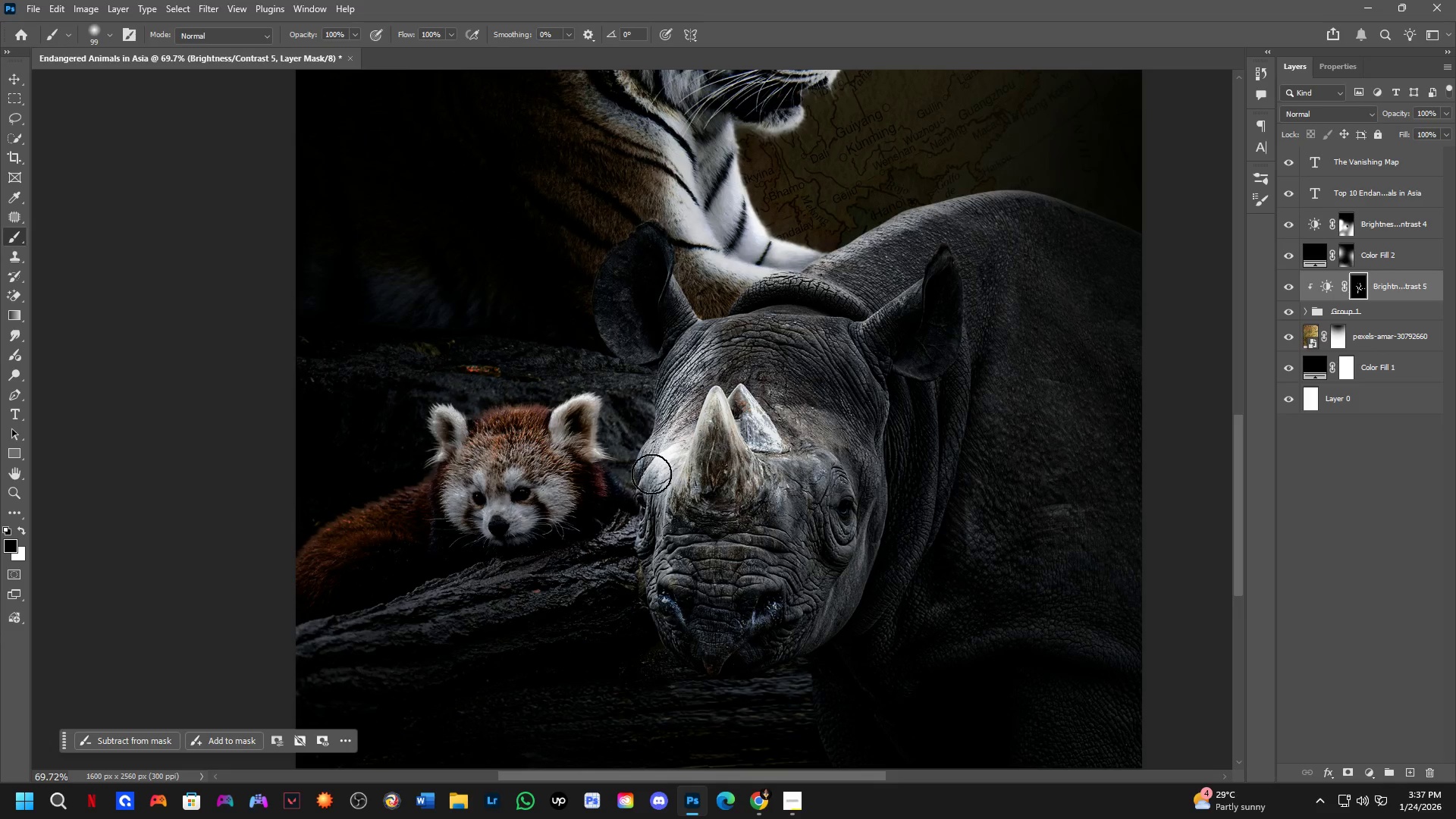 
hold_key(key=Space, duration=0.42)
 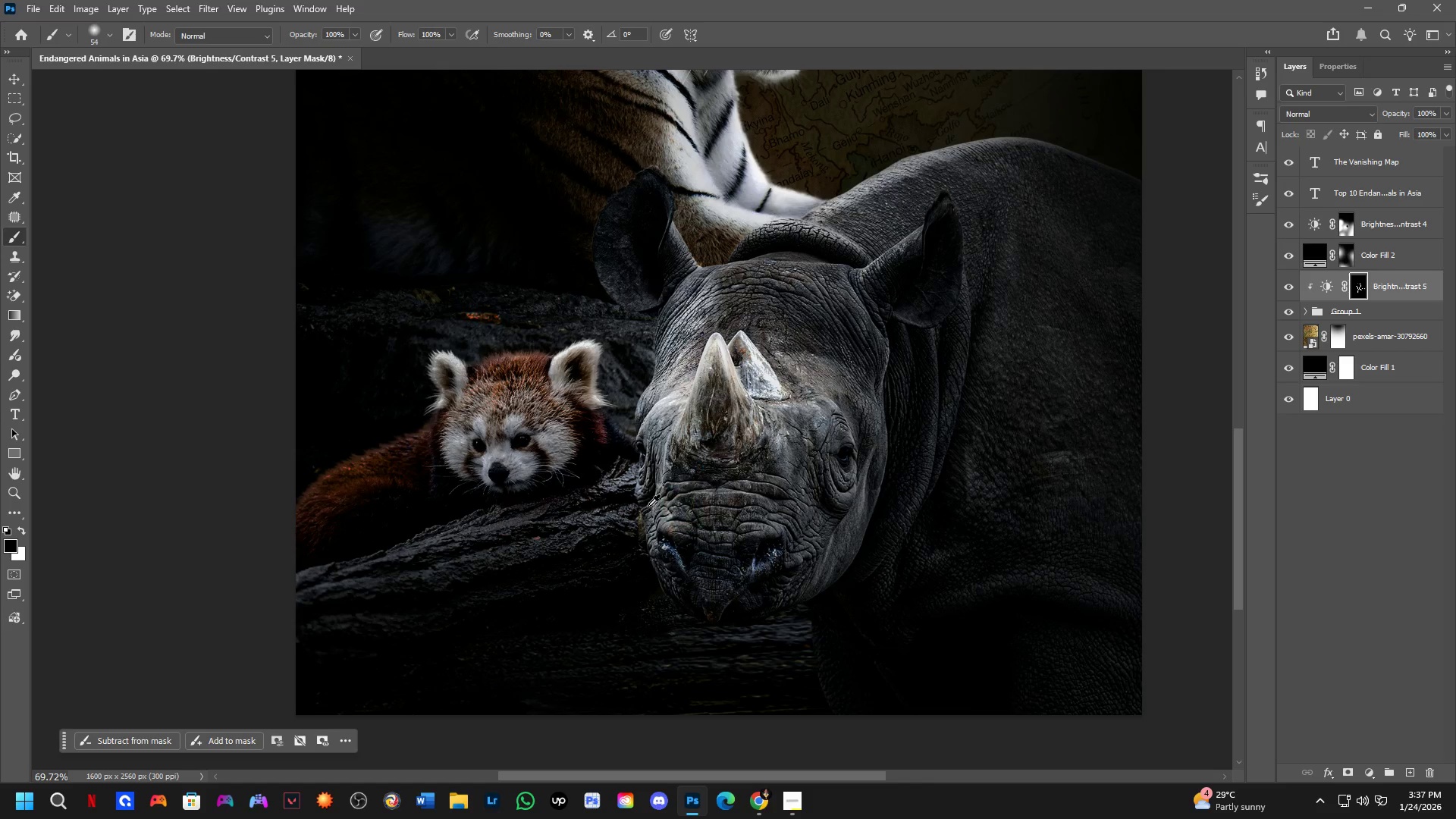 
left_click_drag(start_coordinate=[682, 579], to_coordinate=[682, 526])
 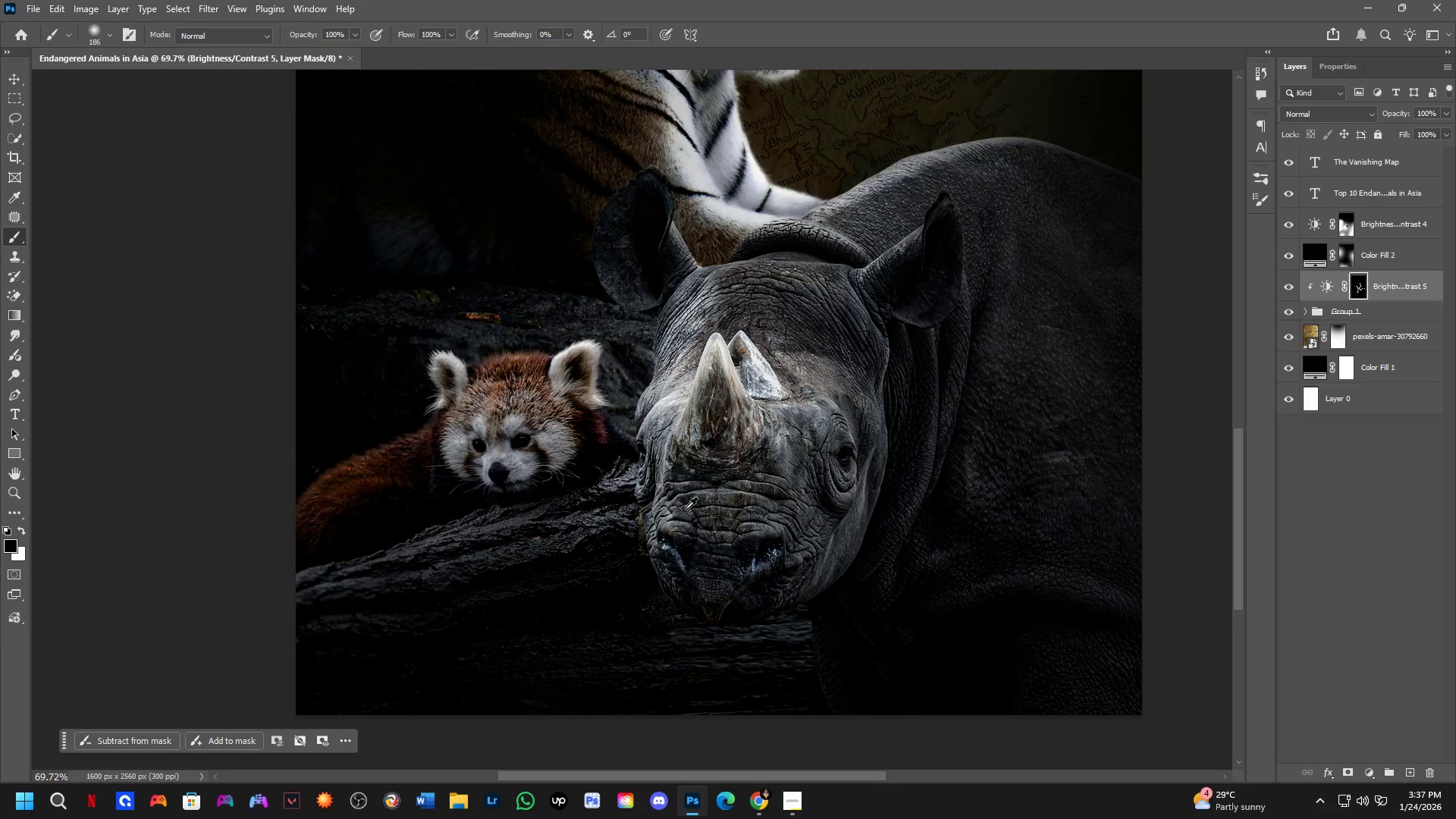 
hold_key(key=AltLeft, duration=0.48)
 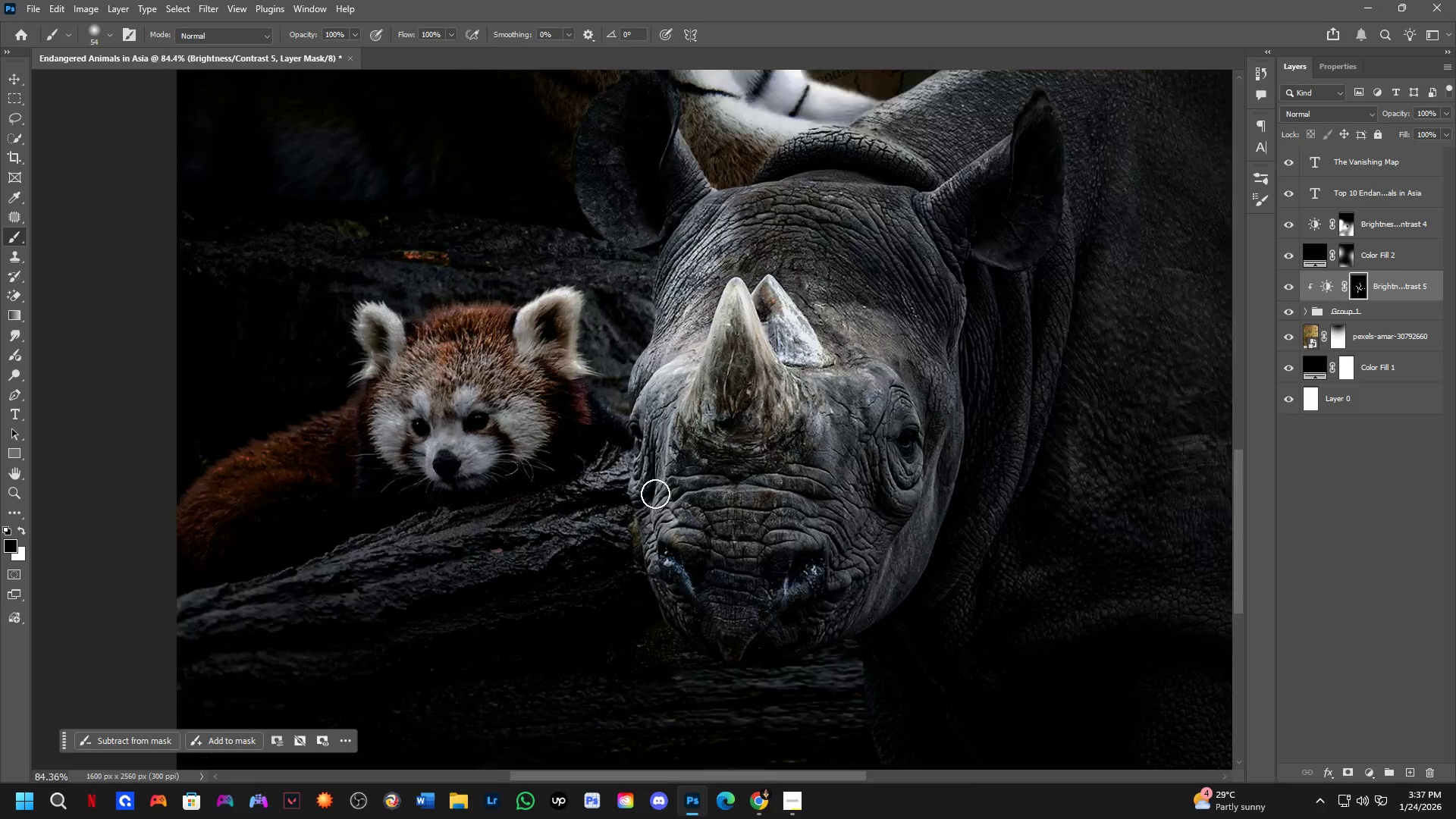 
left_click_drag(start_coordinate=[673, 403], to_coordinate=[665, 511])
 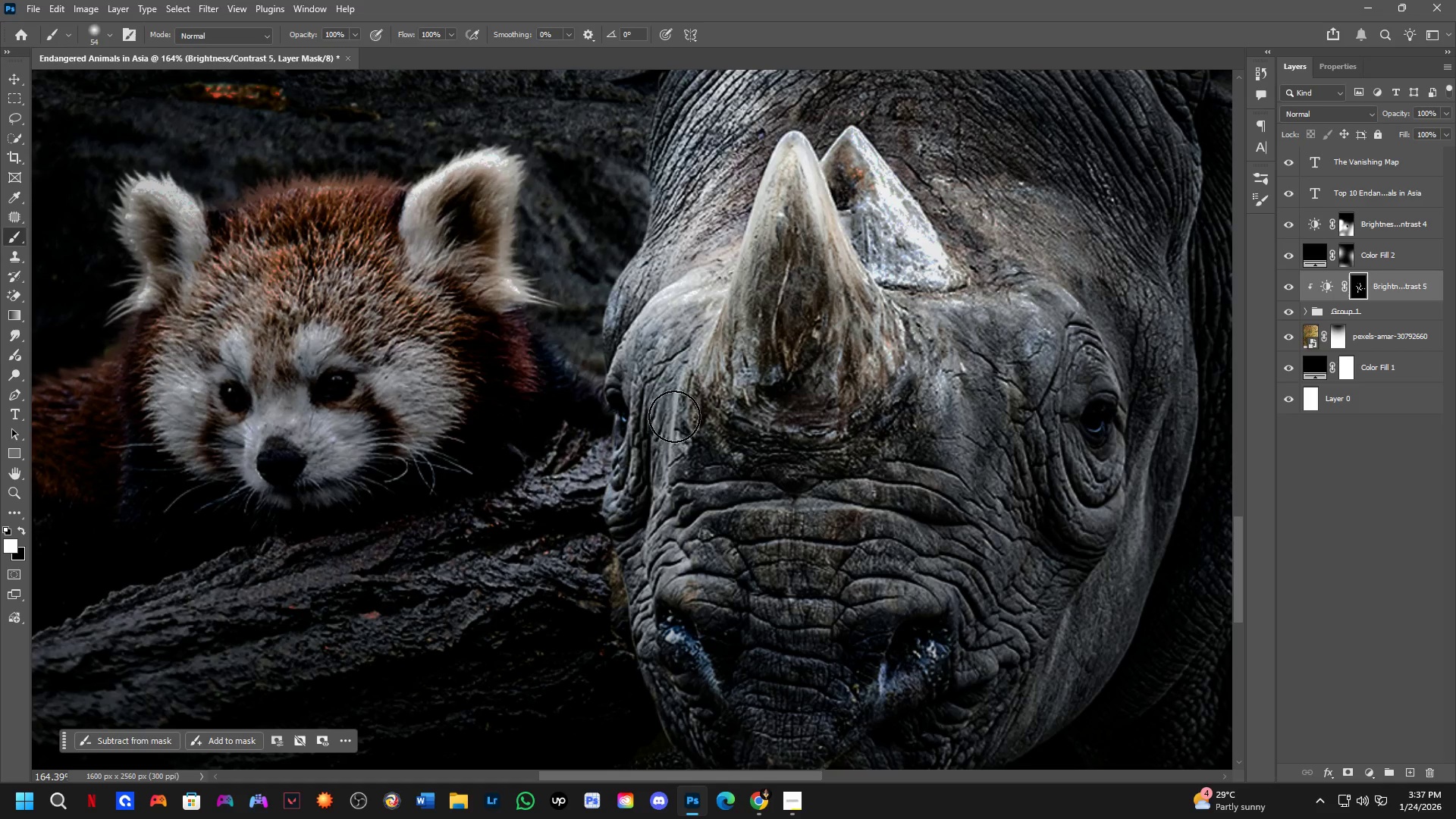 
scroll: coordinate [672, 401], scroll_direction: up, amount: 9.0
 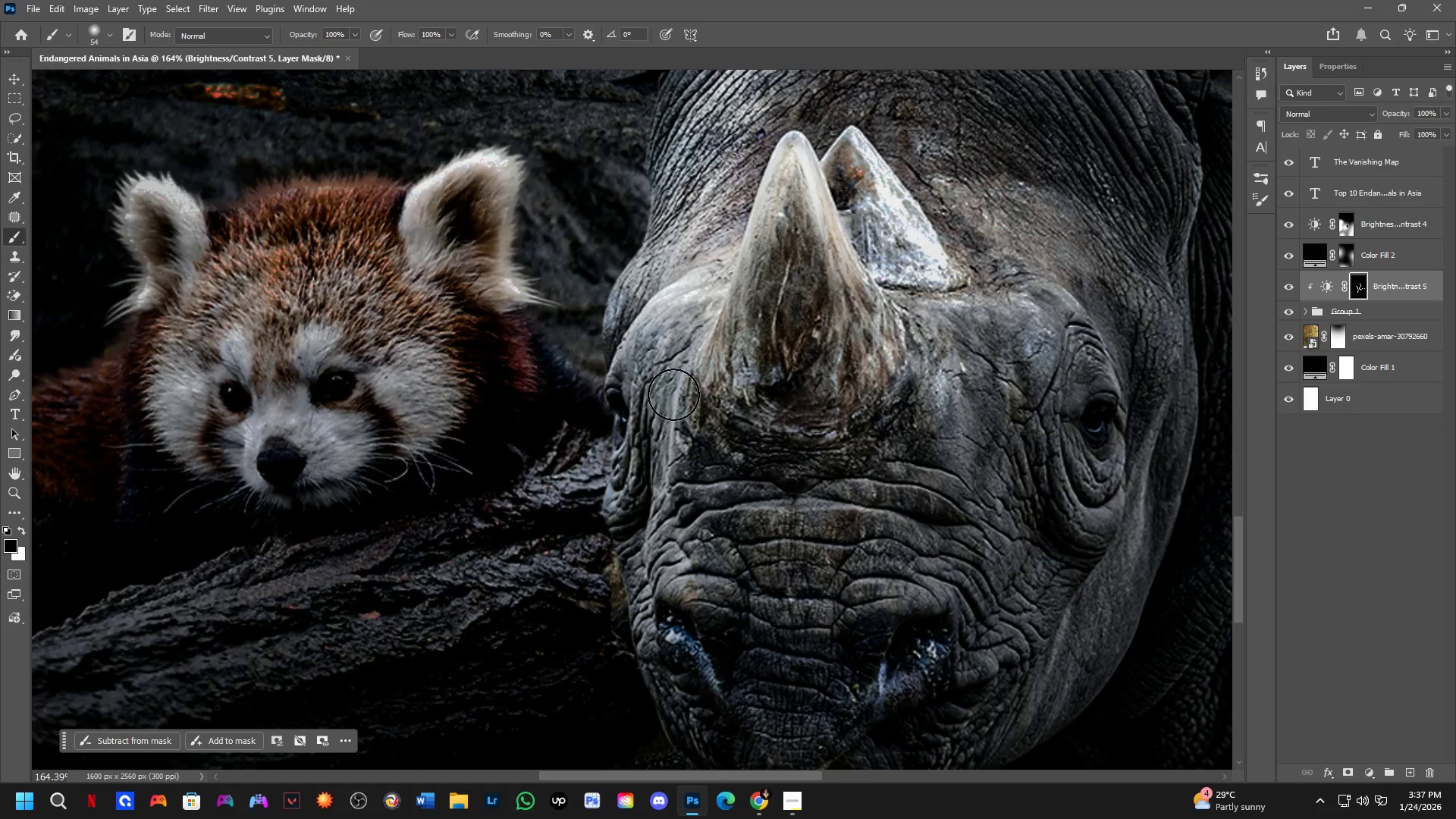 
type(xxxxxxxxxx)
 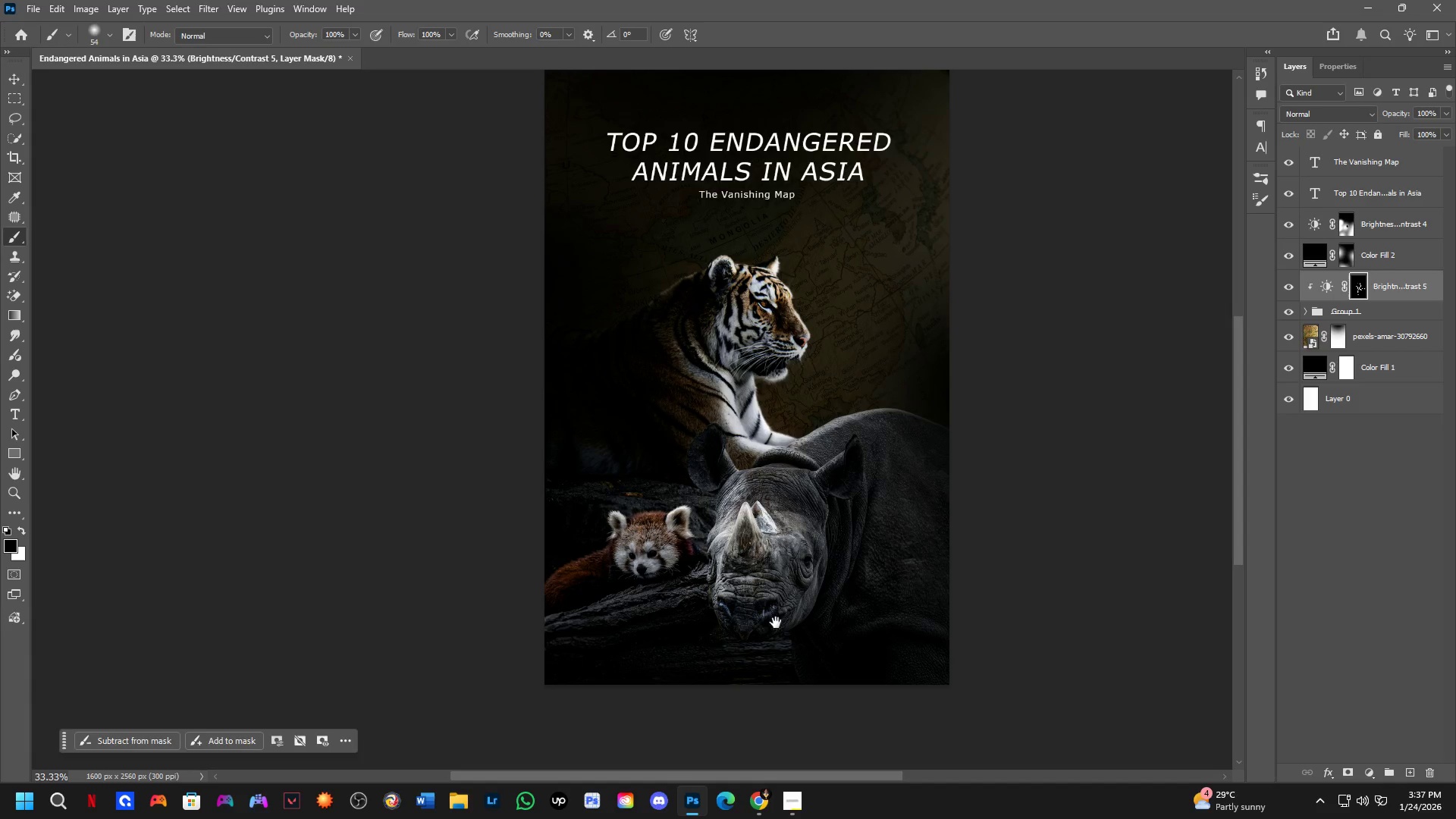 
left_click_drag(start_coordinate=[675, 409], to_coordinate=[671, 532])
 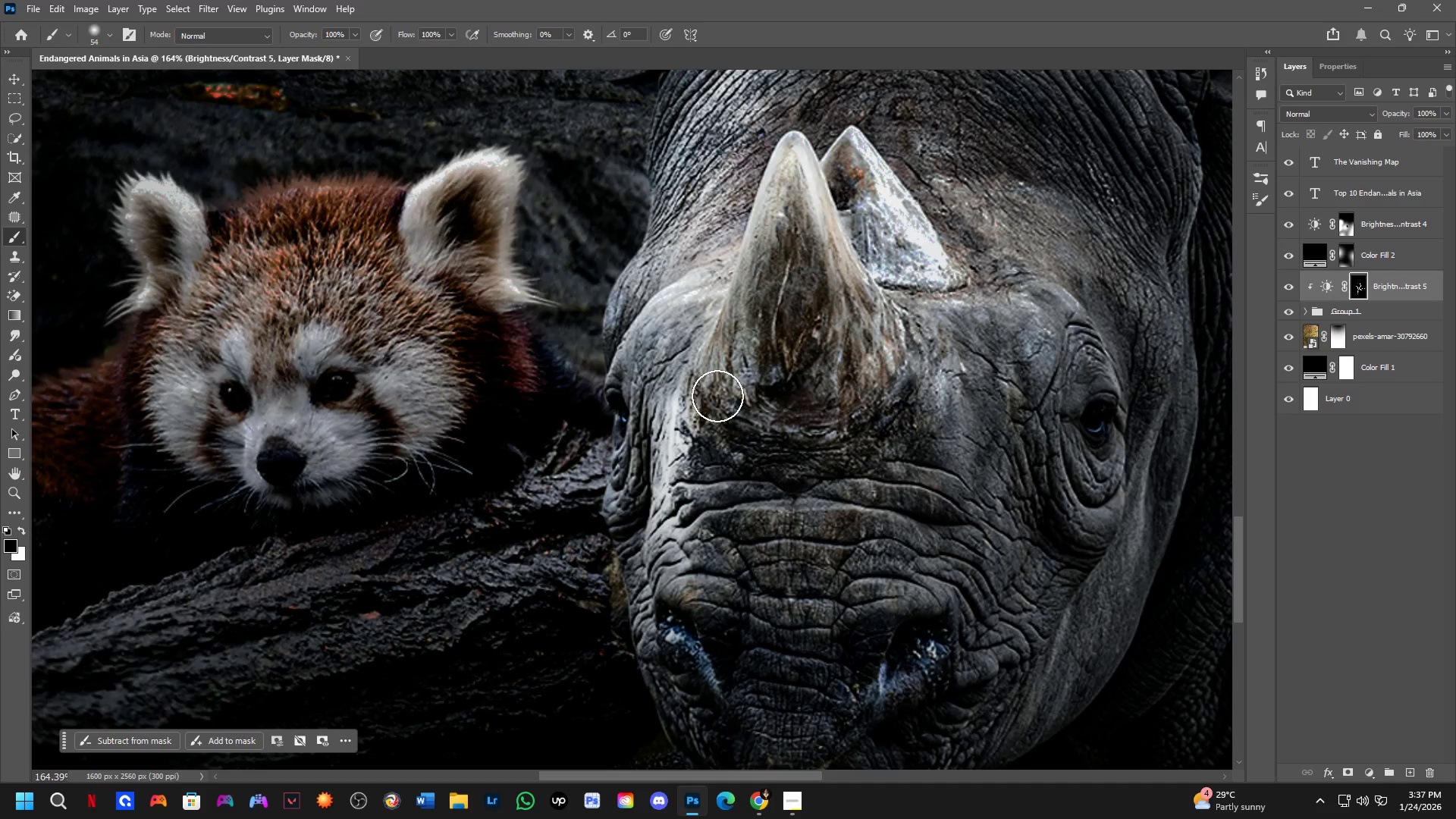 
left_click_drag(start_coordinate=[714, 403], to_coordinate=[697, 542])
 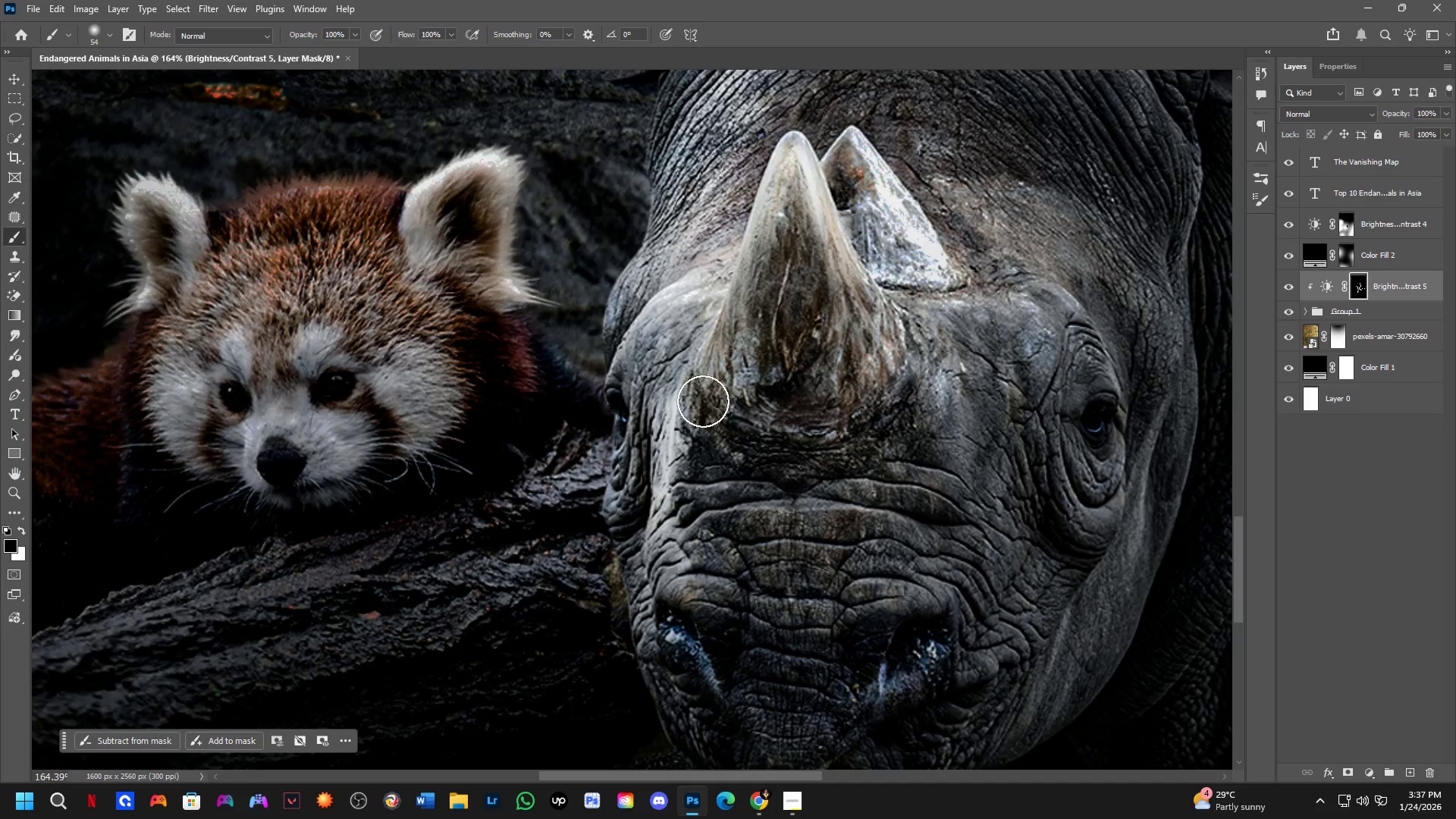 
left_click_drag(start_coordinate=[703, 410], to_coordinate=[670, 589])
 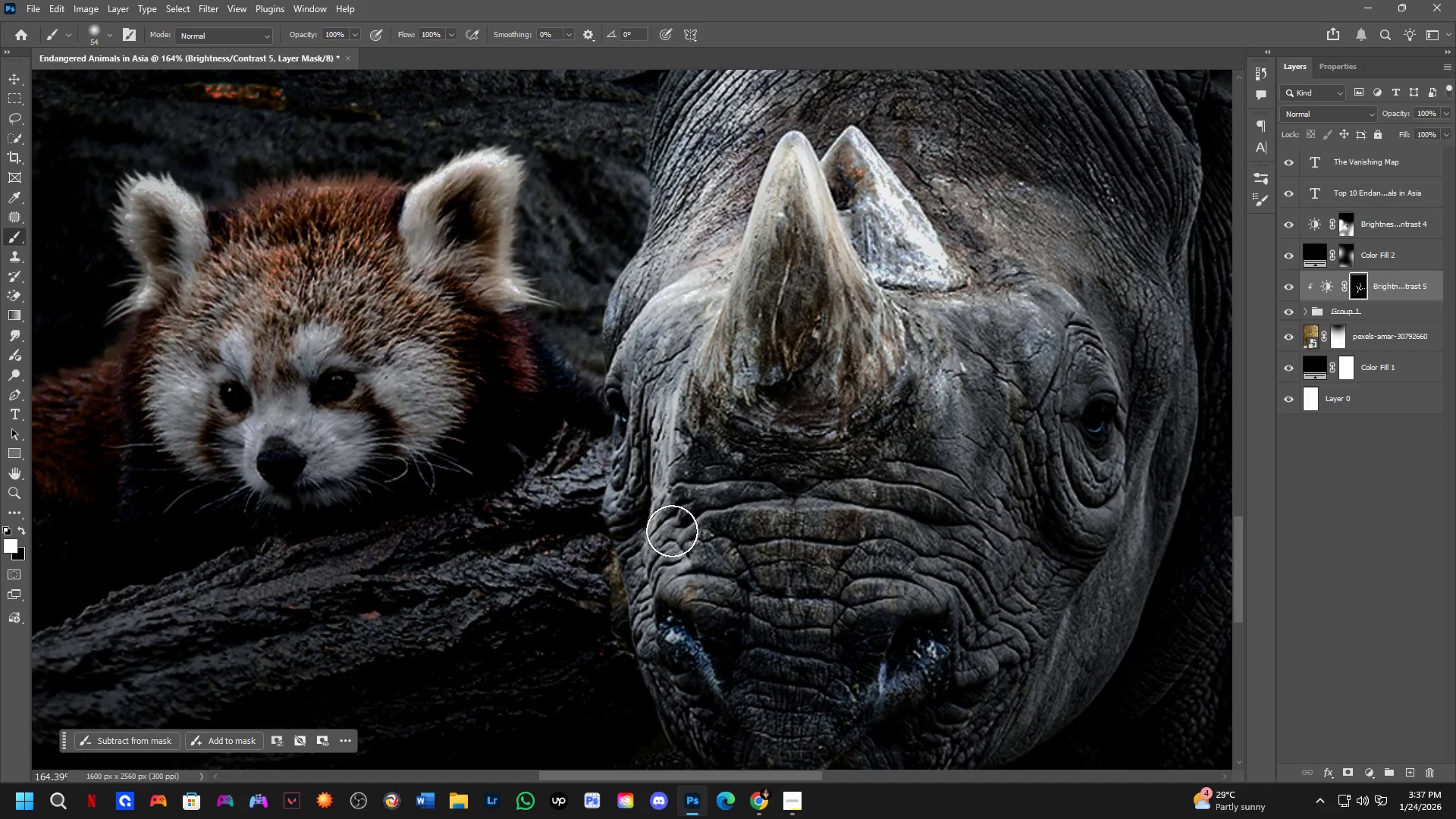 
left_click_drag(start_coordinate=[674, 524], to_coordinate=[754, 517])
 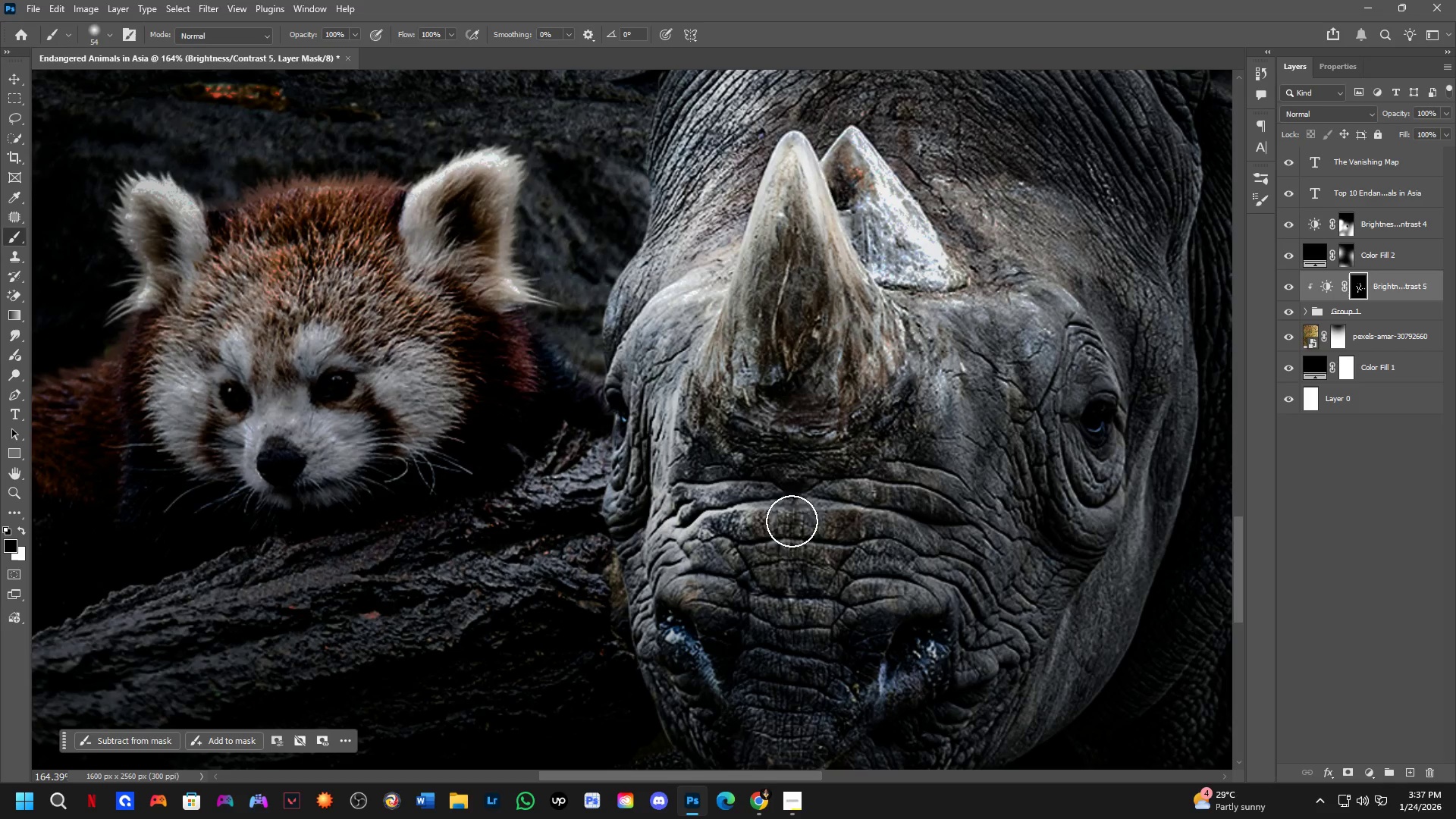 
left_click_drag(start_coordinate=[777, 525], to_coordinate=[652, 592])
 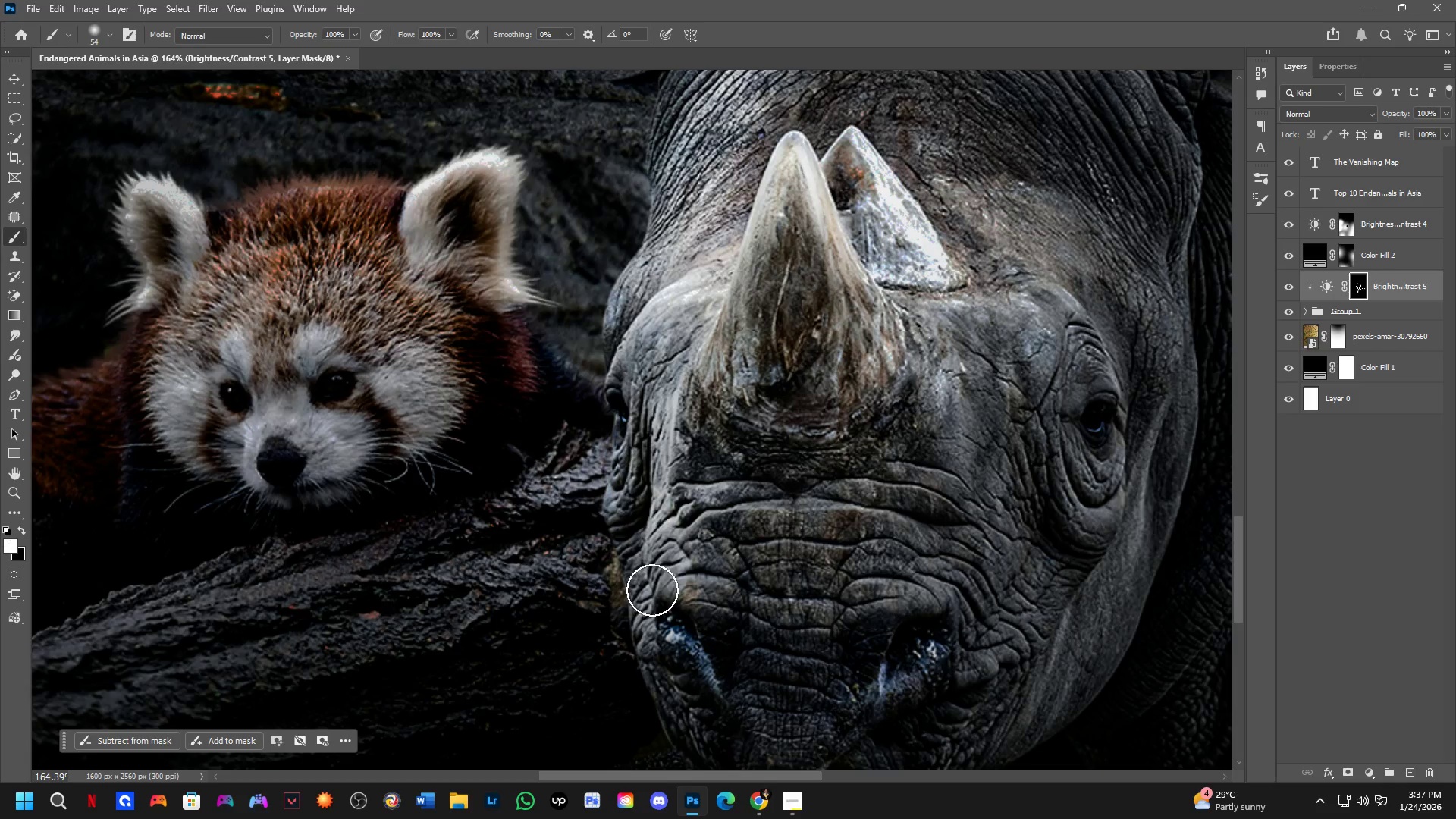 
left_click_drag(start_coordinate=[677, 567], to_coordinate=[832, 529])
 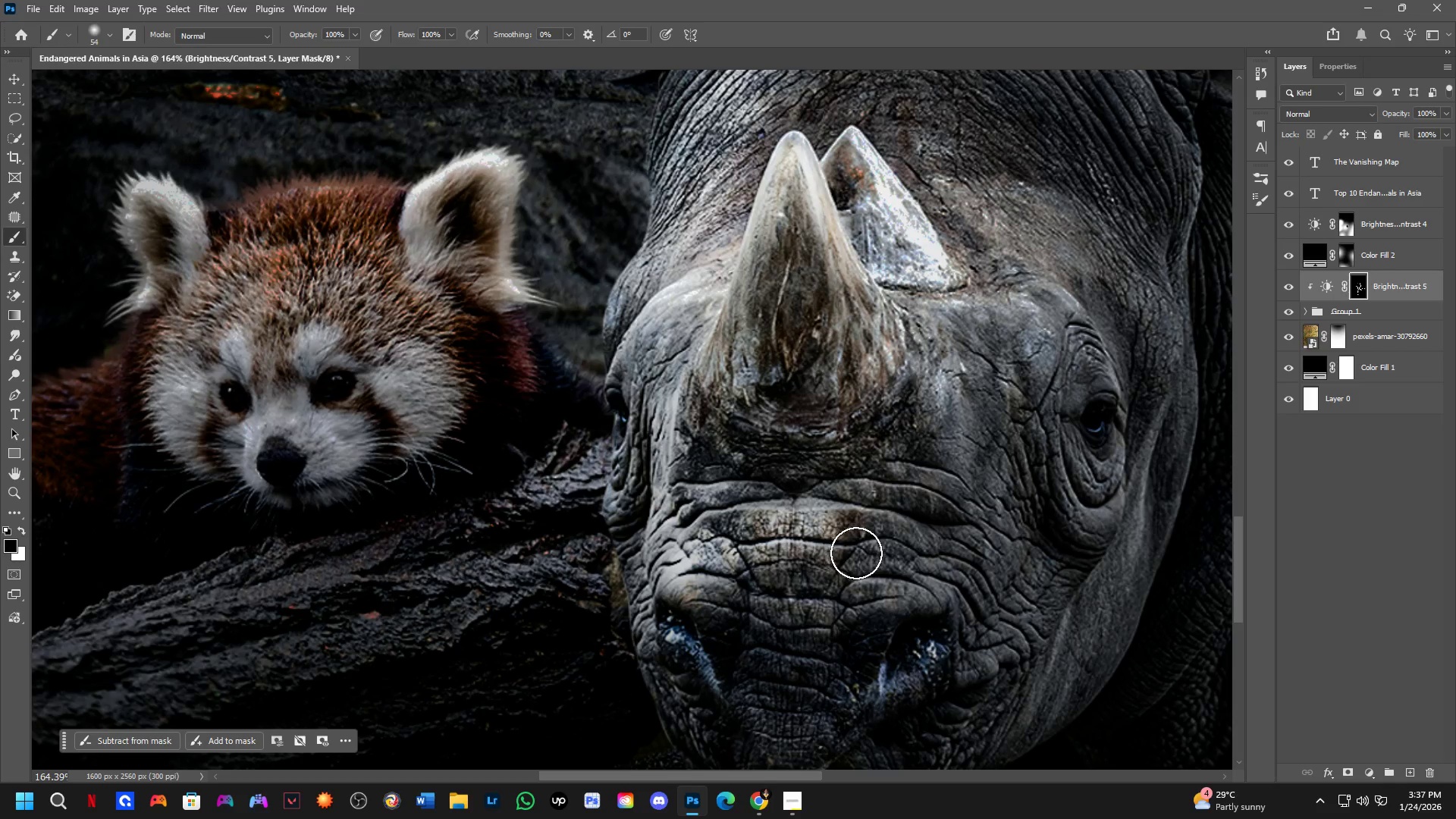 
left_click_drag(start_coordinate=[839, 551], to_coordinate=[651, 610])
 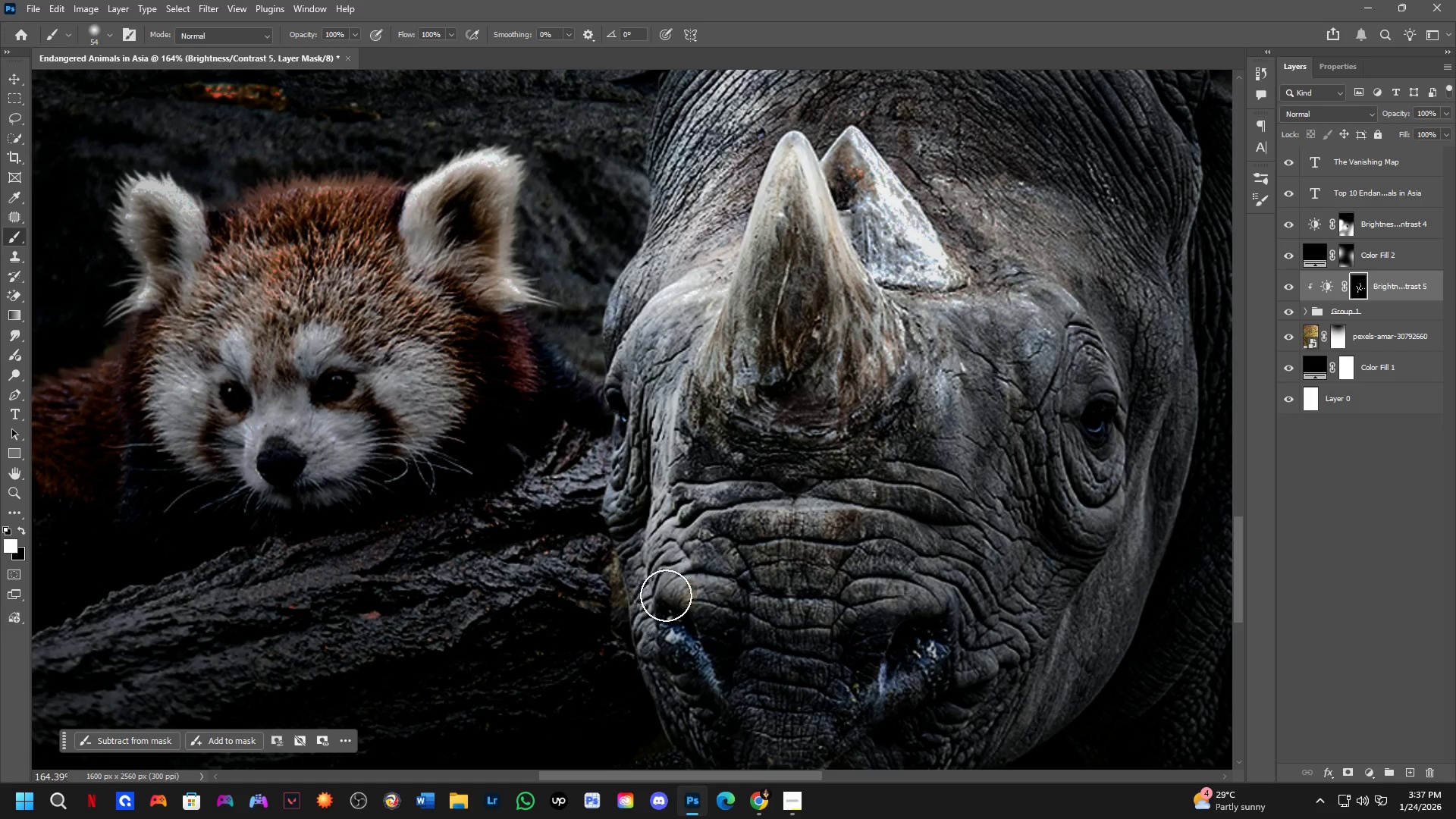 
left_click_drag(start_coordinate=[674, 587], to_coordinate=[820, 579])
 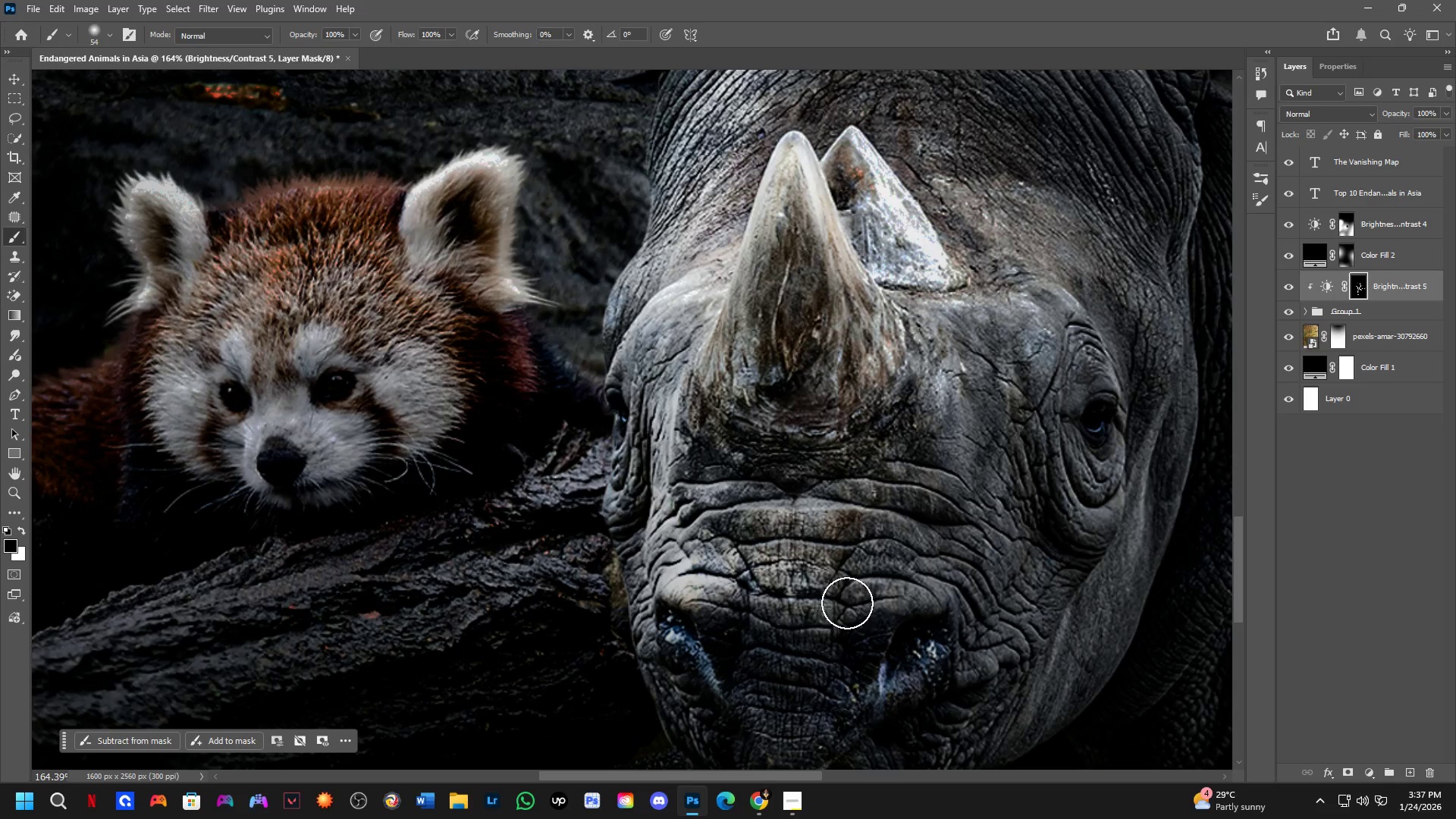 
left_click_drag(start_coordinate=[830, 595], to_coordinate=[635, 627])
 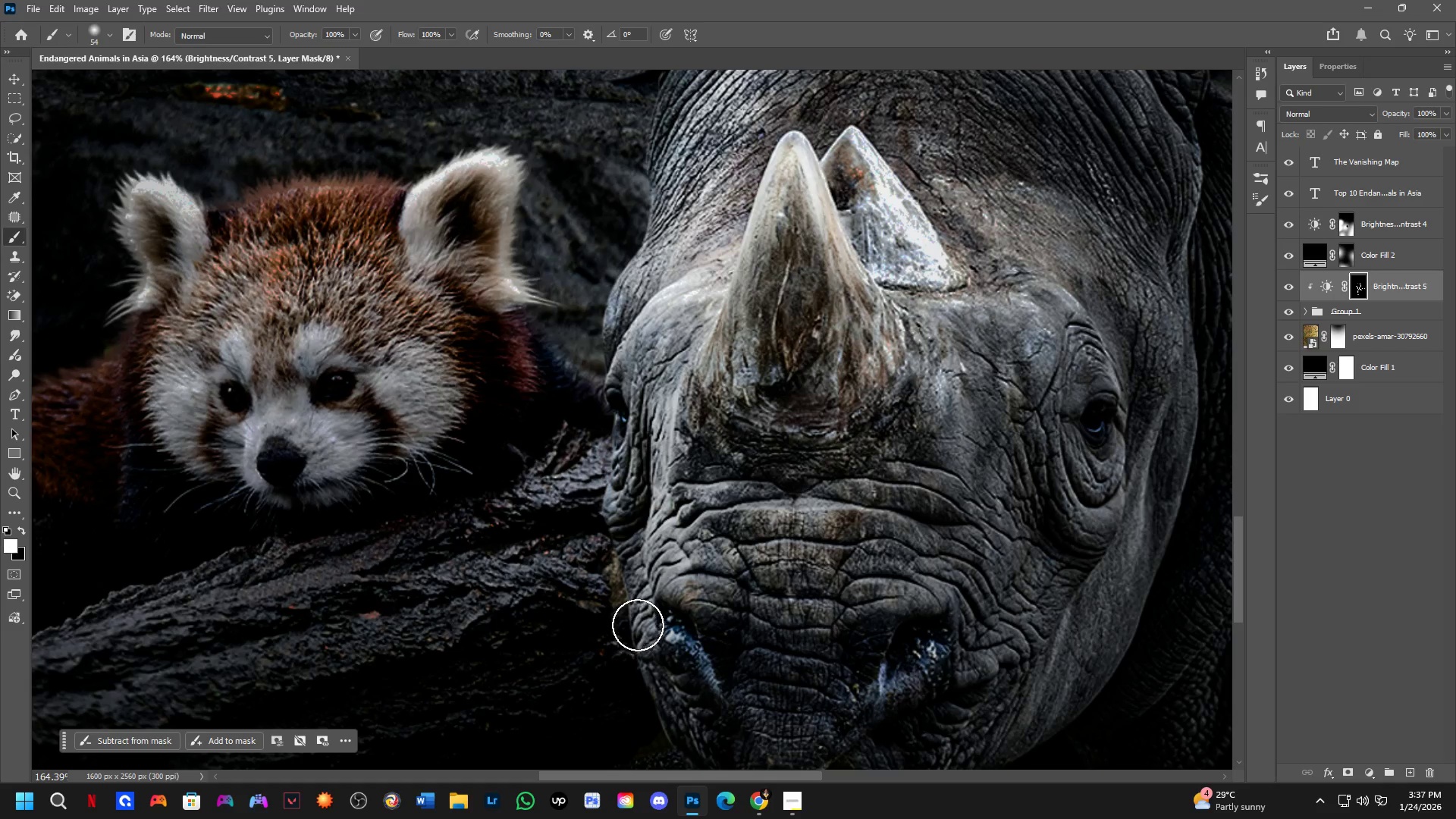 
left_click_drag(start_coordinate=[651, 616], to_coordinate=[742, 636])
 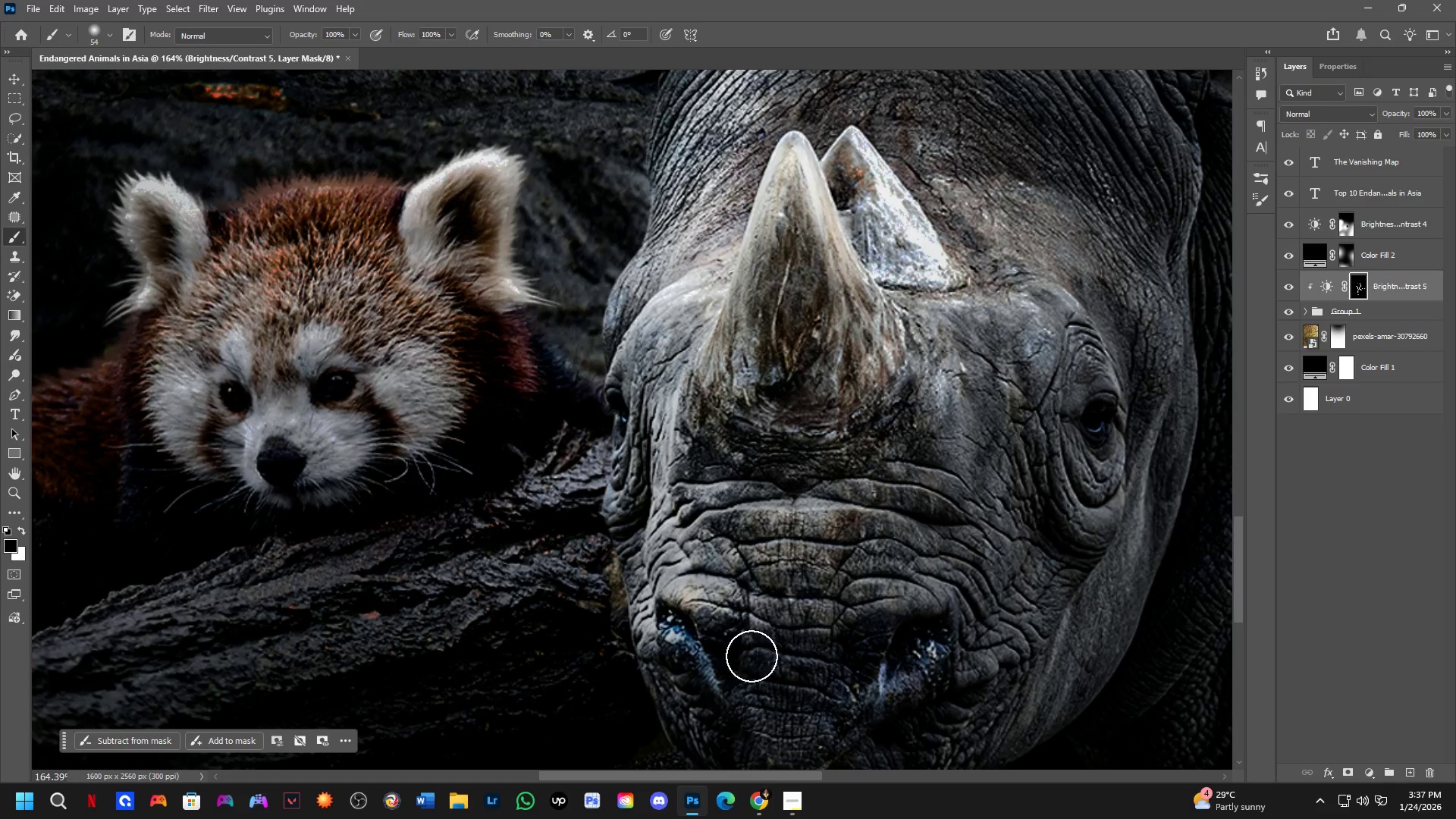 
left_click_drag(start_coordinate=[740, 647], to_coordinate=[741, 617])
 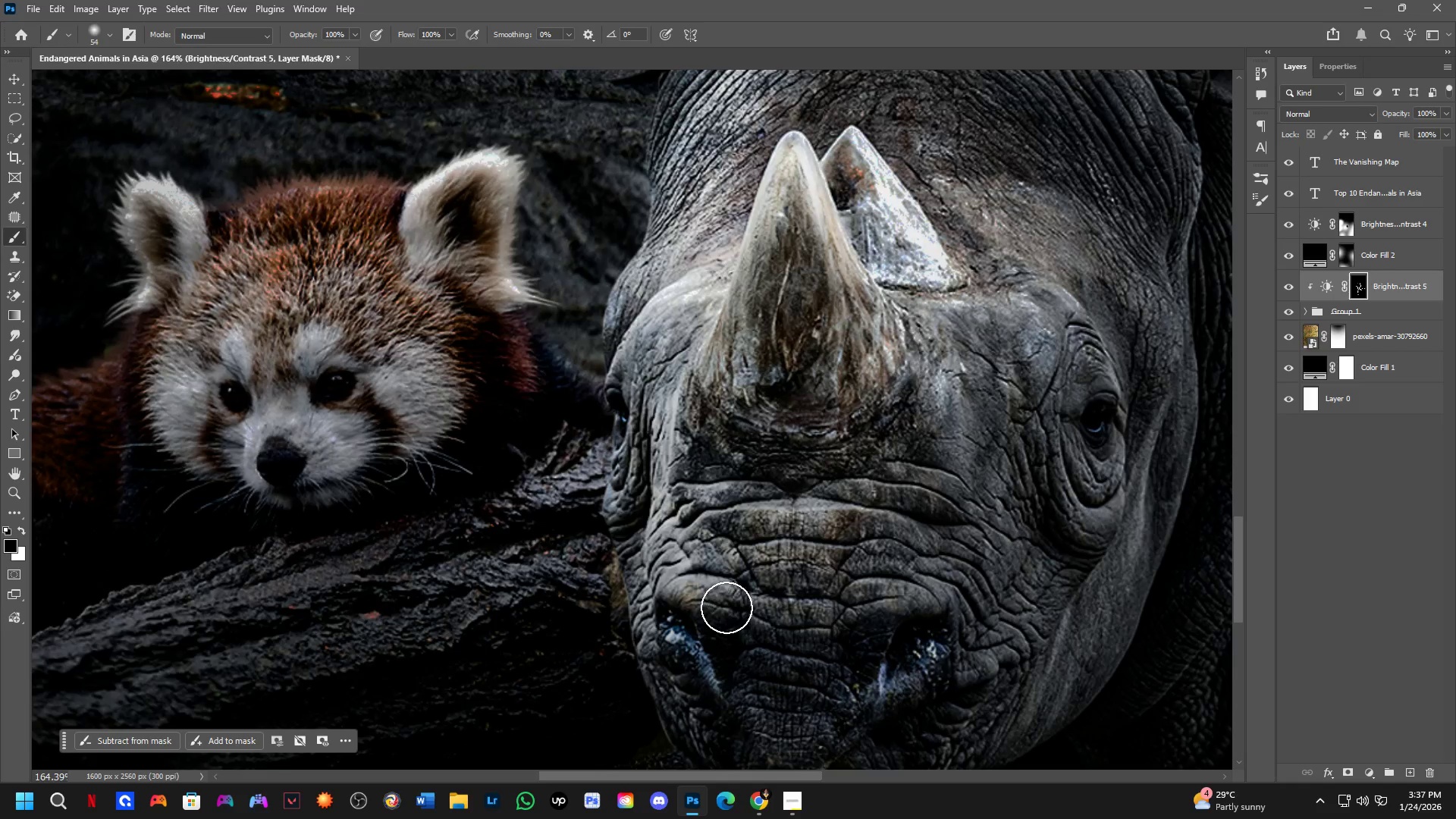 
scroll: coordinate [738, 593], scroll_direction: down, amount: 5.0
 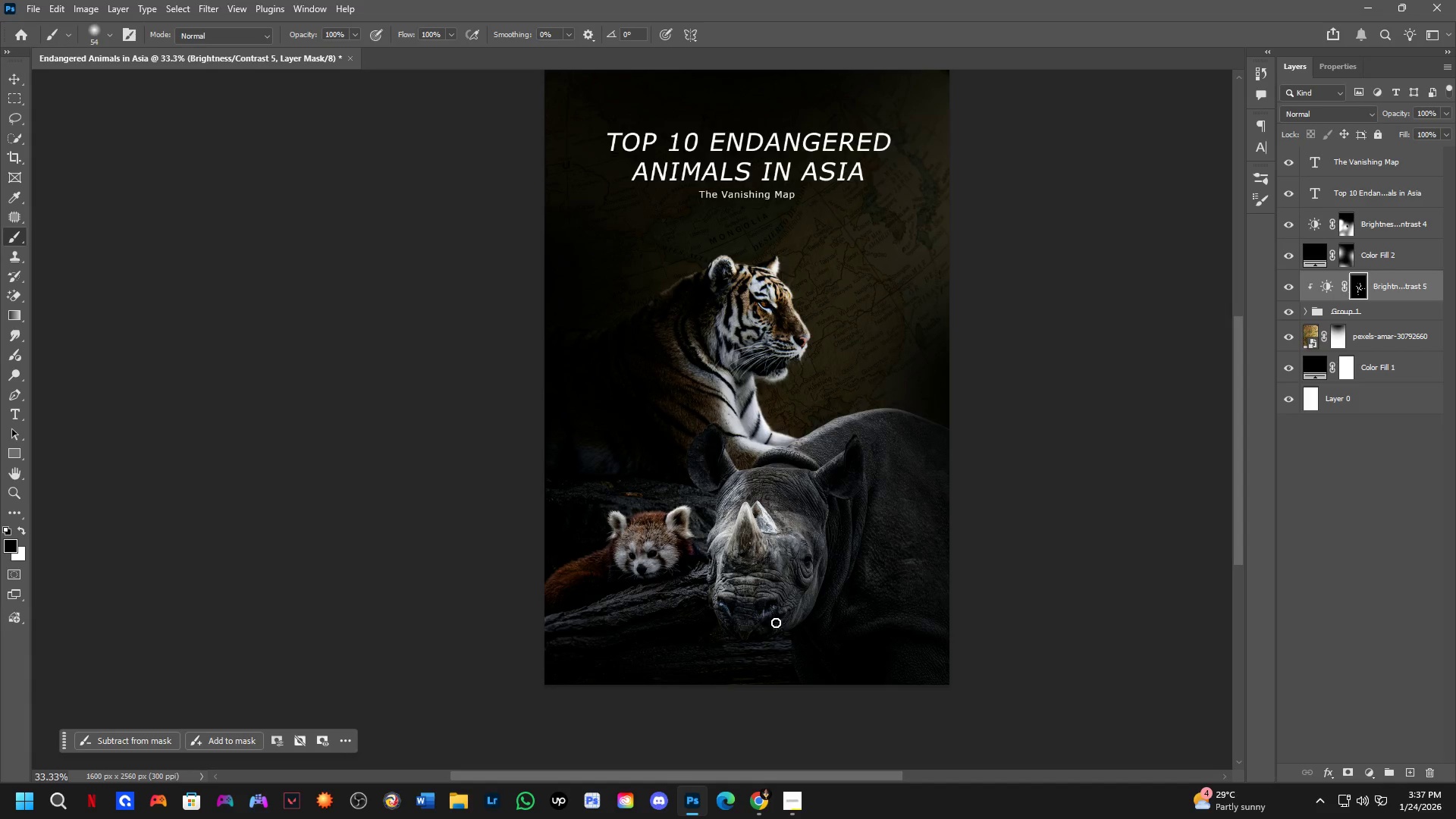 
hold_key(key=Space, duration=1.19)
 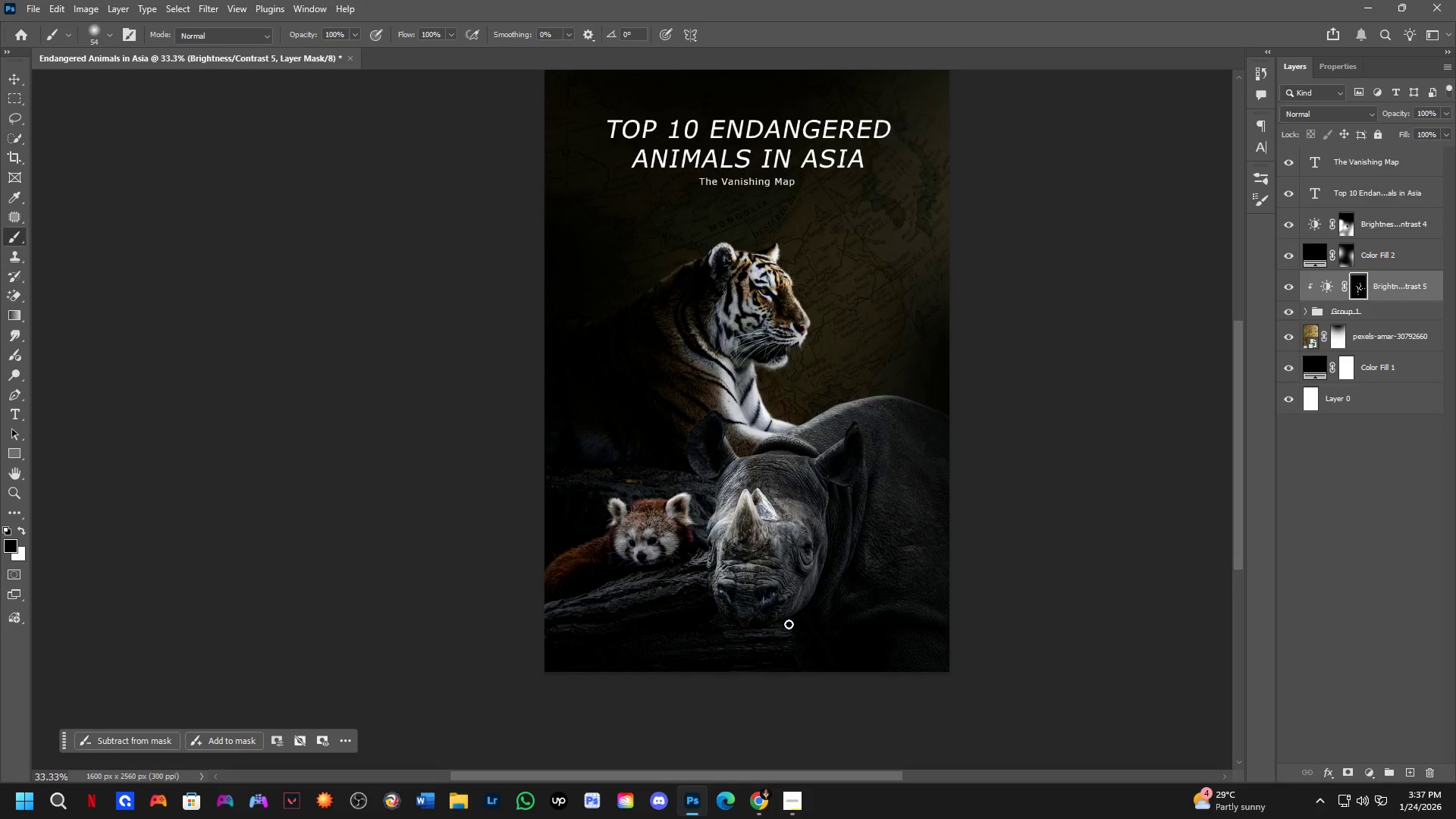 
left_click_drag(start_coordinate=[776, 623], to_coordinate=[776, 610])
 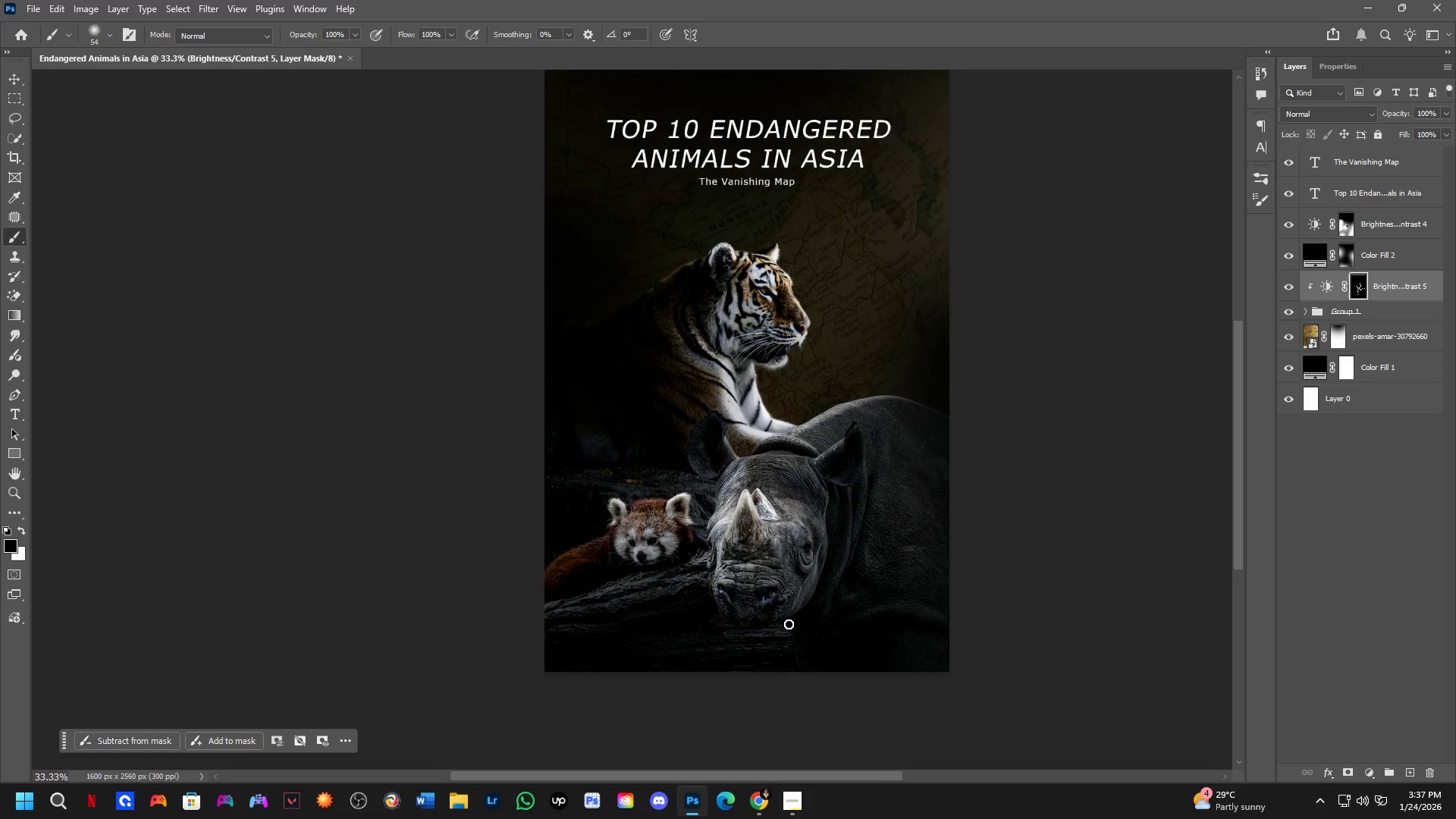 
hold_key(key=Space, duration=0.64)
 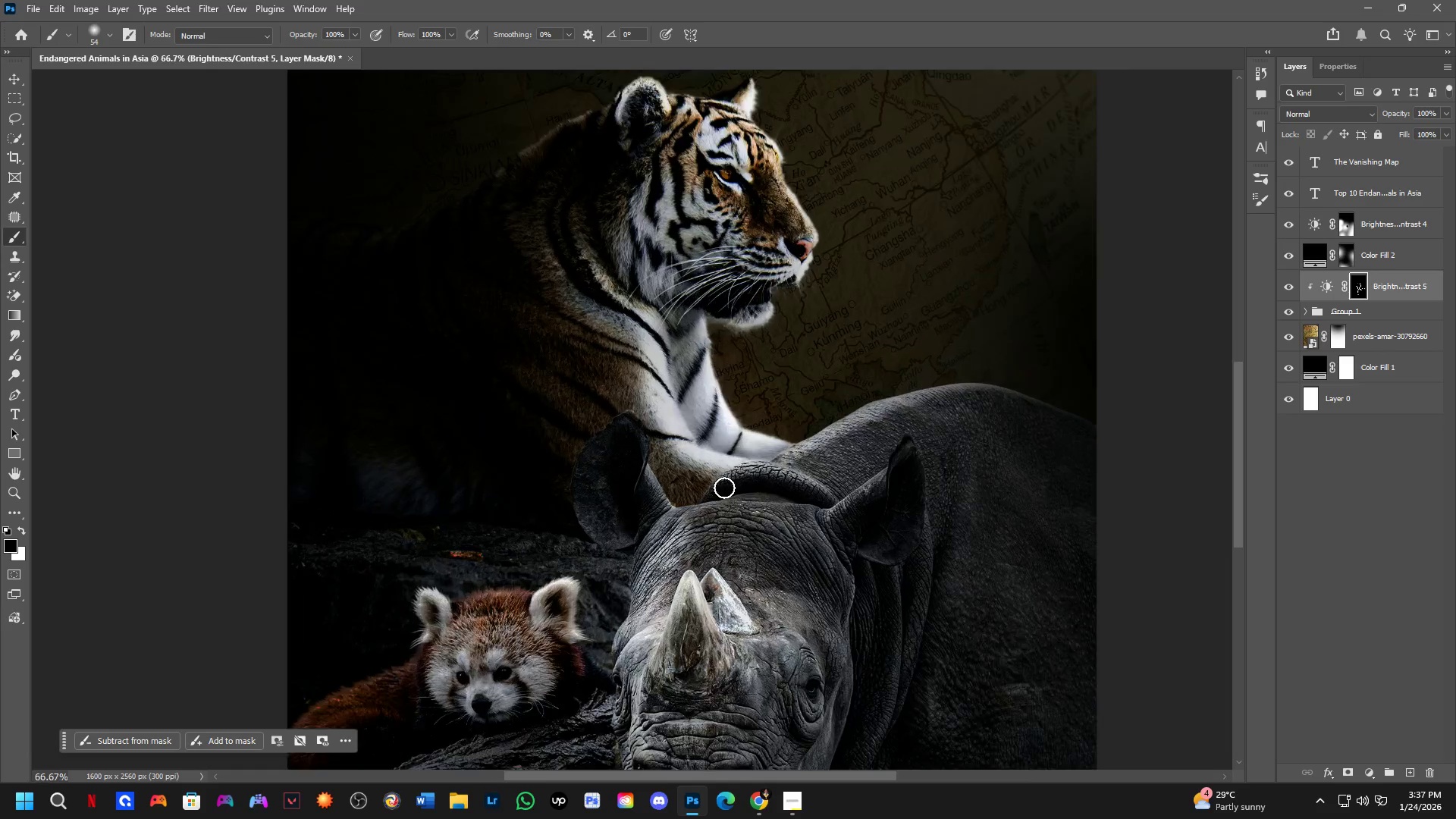 
left_click_drag(start_coordinate=[966, 508], to_coordinate=[927, 516])
 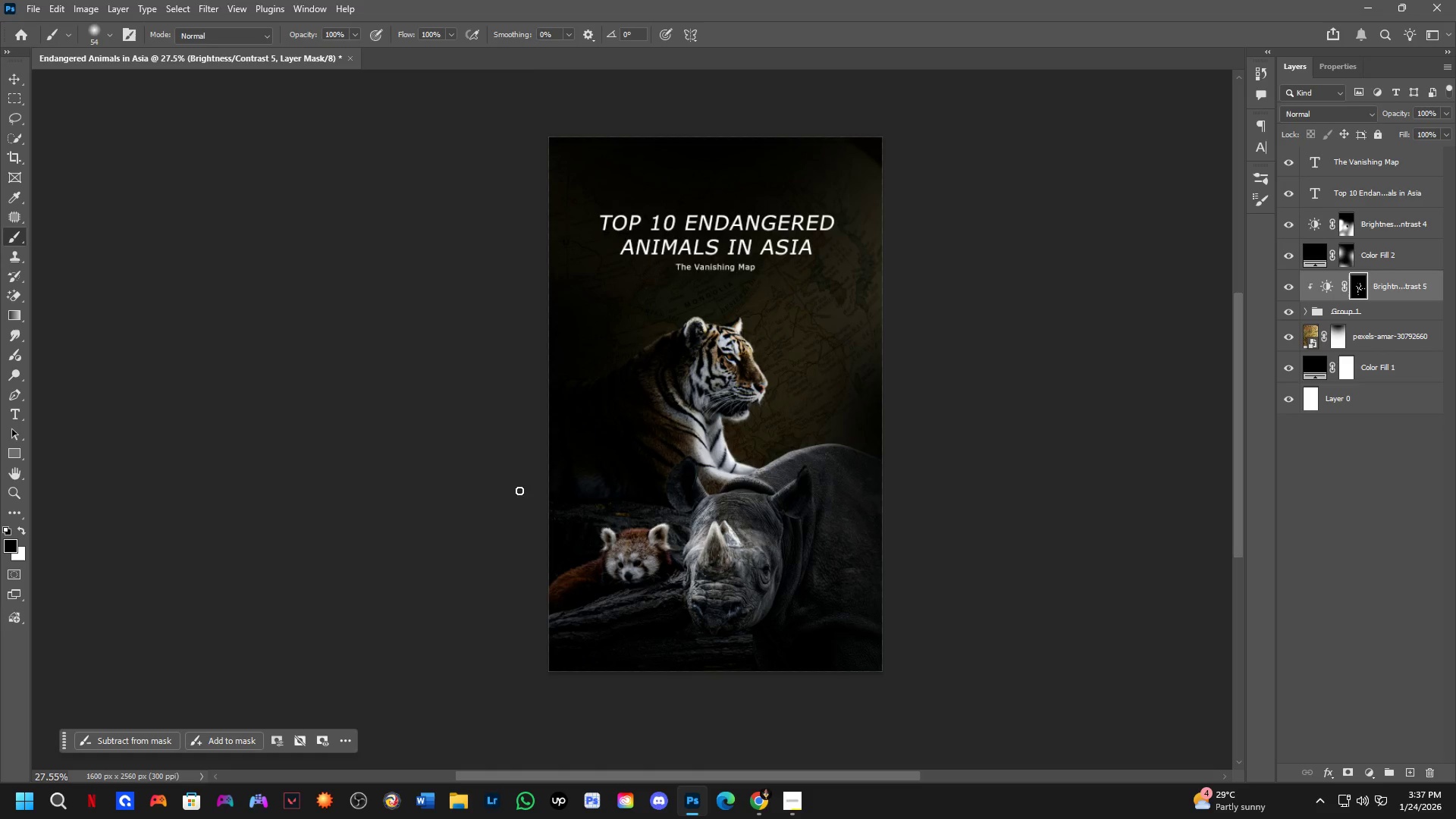 
scroll: coordinate [789, 624], scroll_direction: down, amount: 2.0
 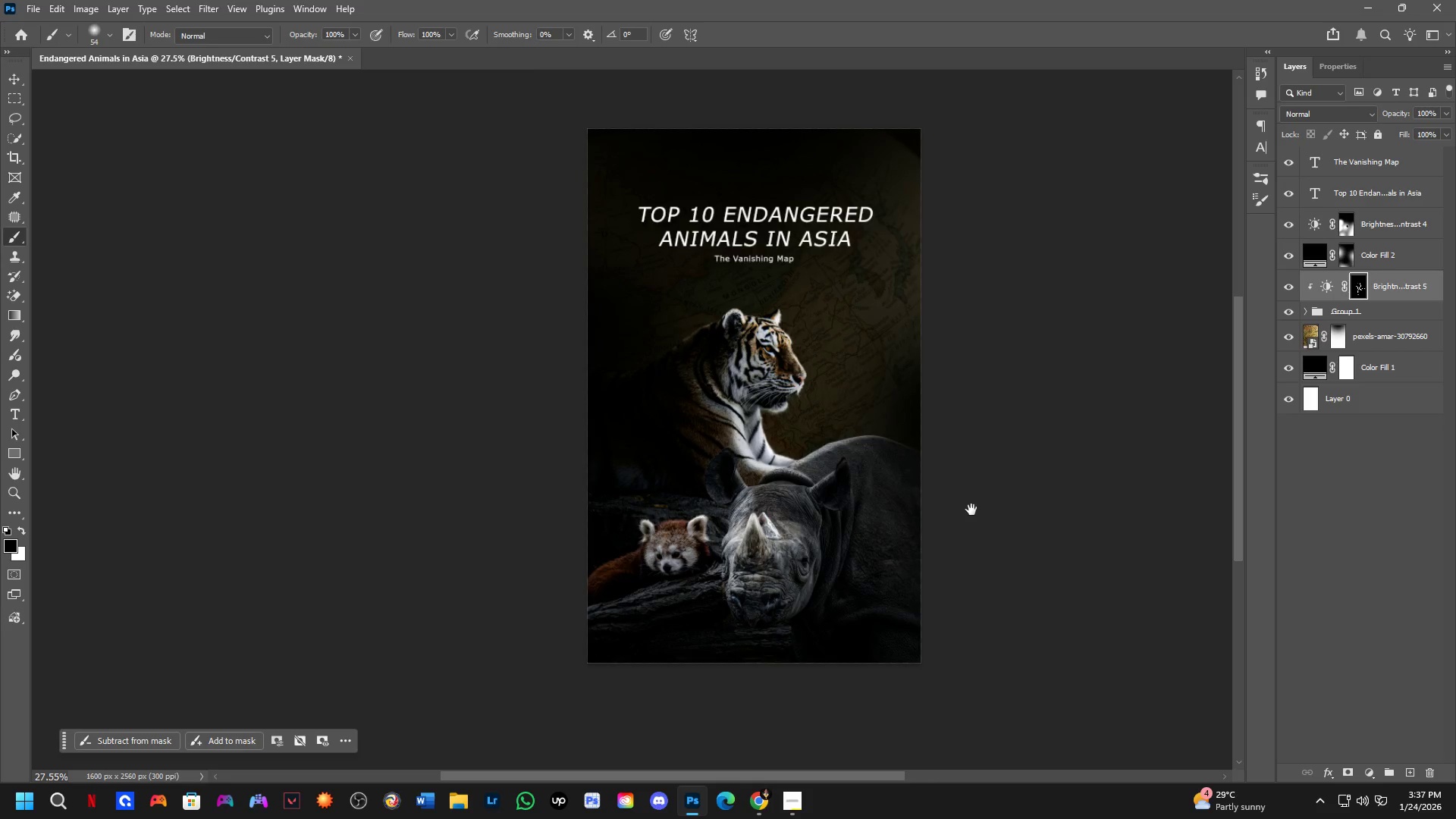 
hold_key(key=ShiftLeft, duration=0.39)
 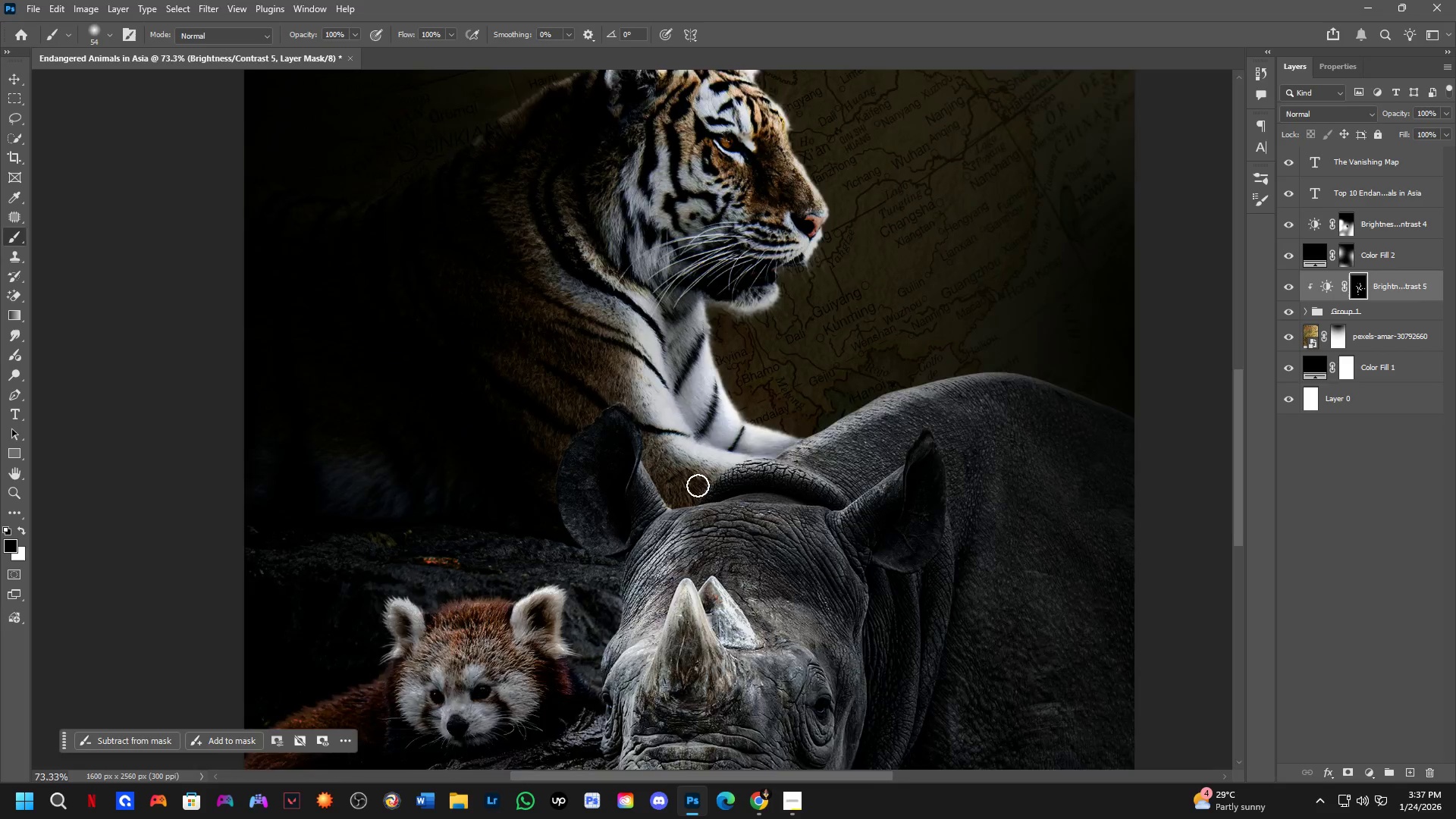 
key(X)
 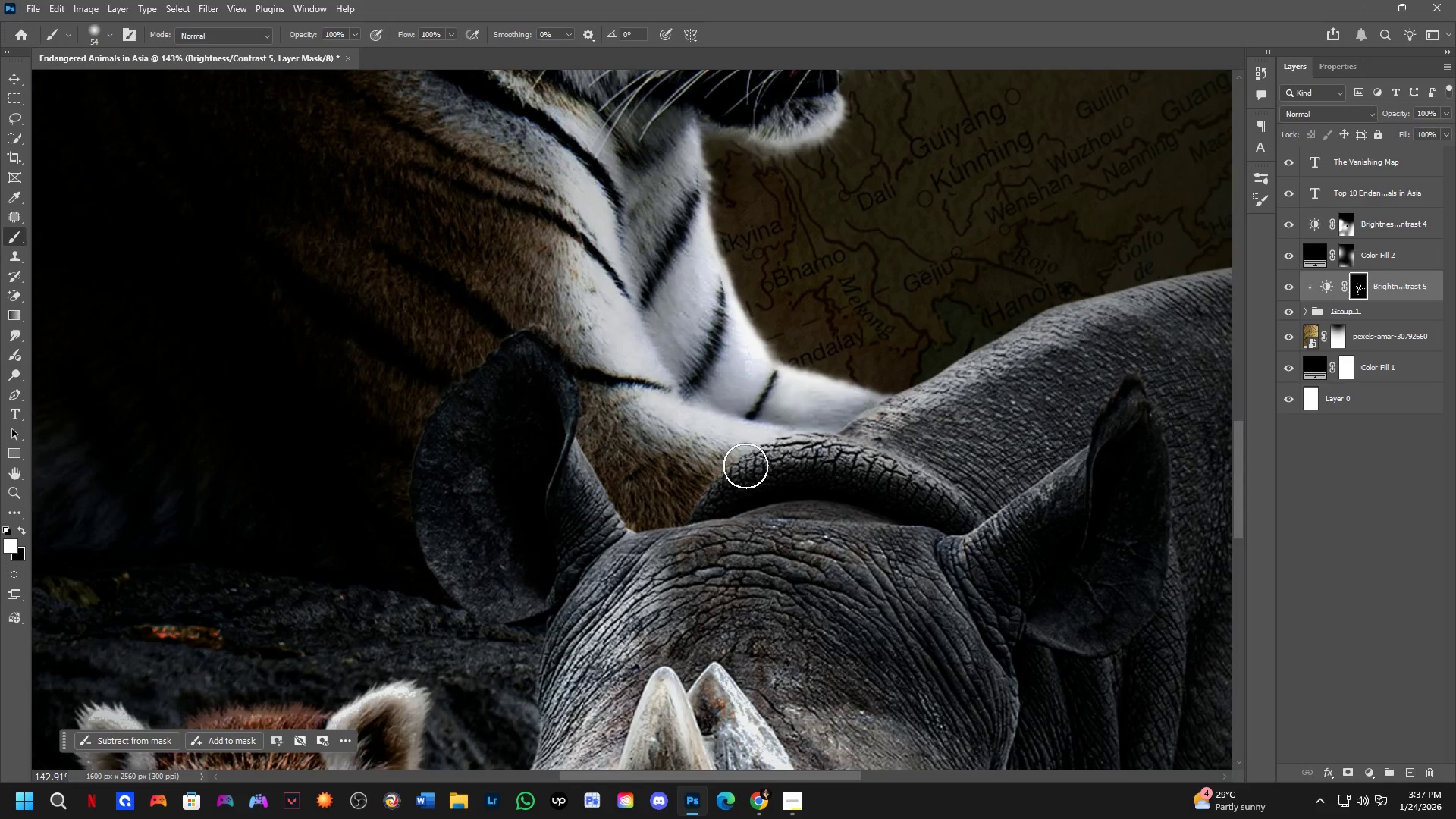 
scroll: coordinate [751, 485], scroll_direction: up, amount: 11.0
 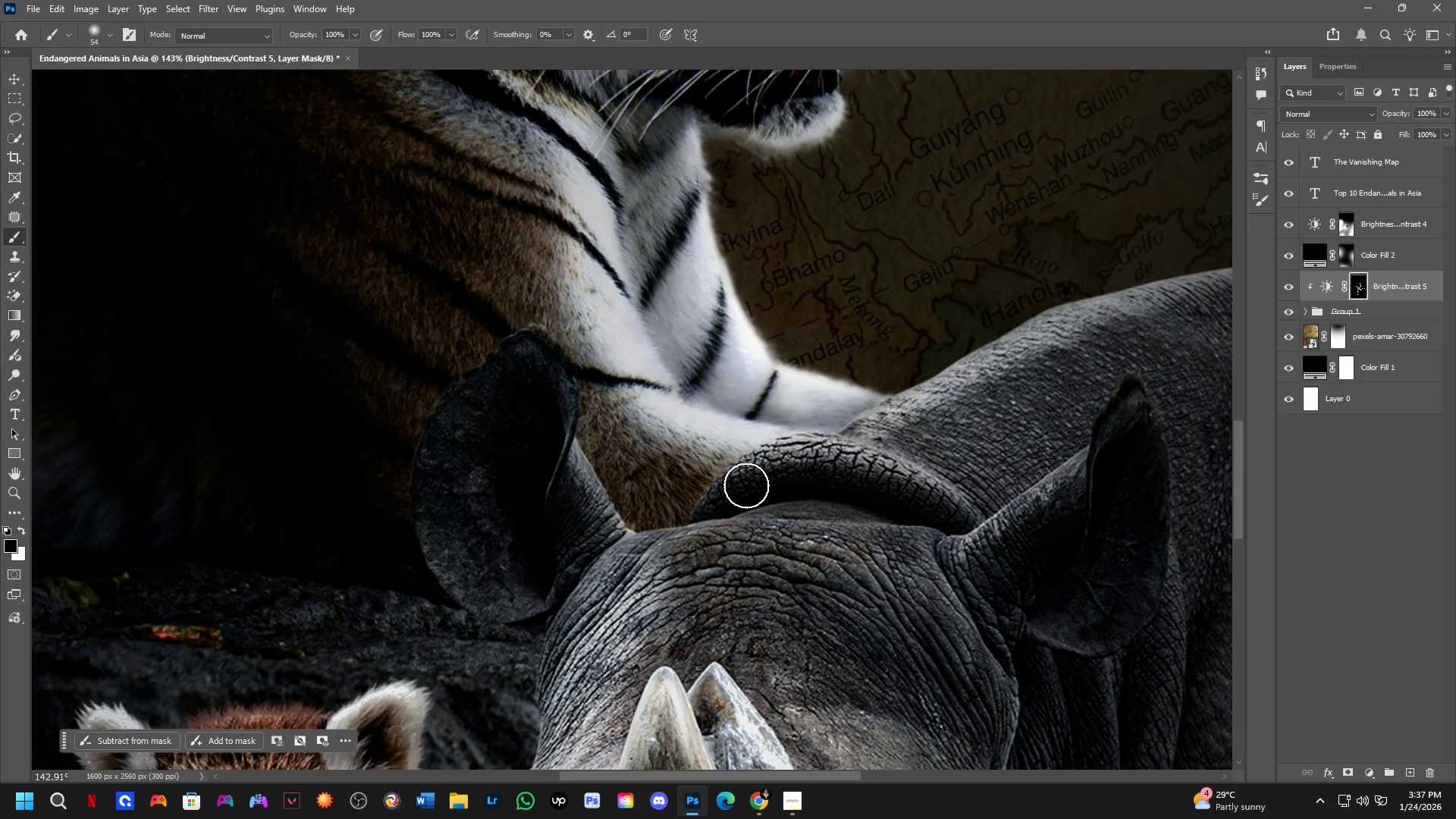 
left_click_drag(start_coordinate=[740, 465], to_coordinate=[725, 494])
 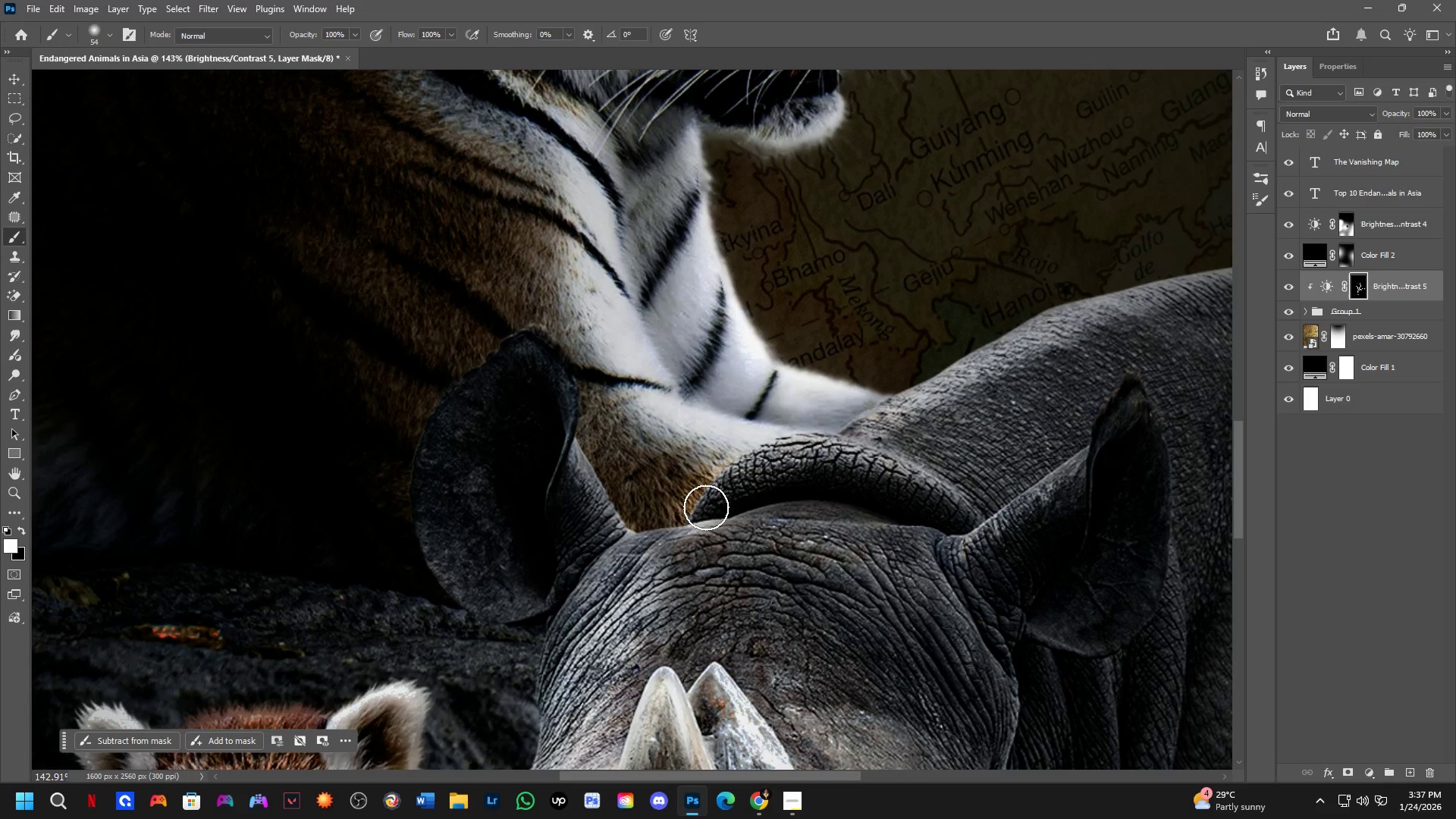 
left_click_drag(start_coordinate=[706, 507], to_coordinate=[839, 441])
 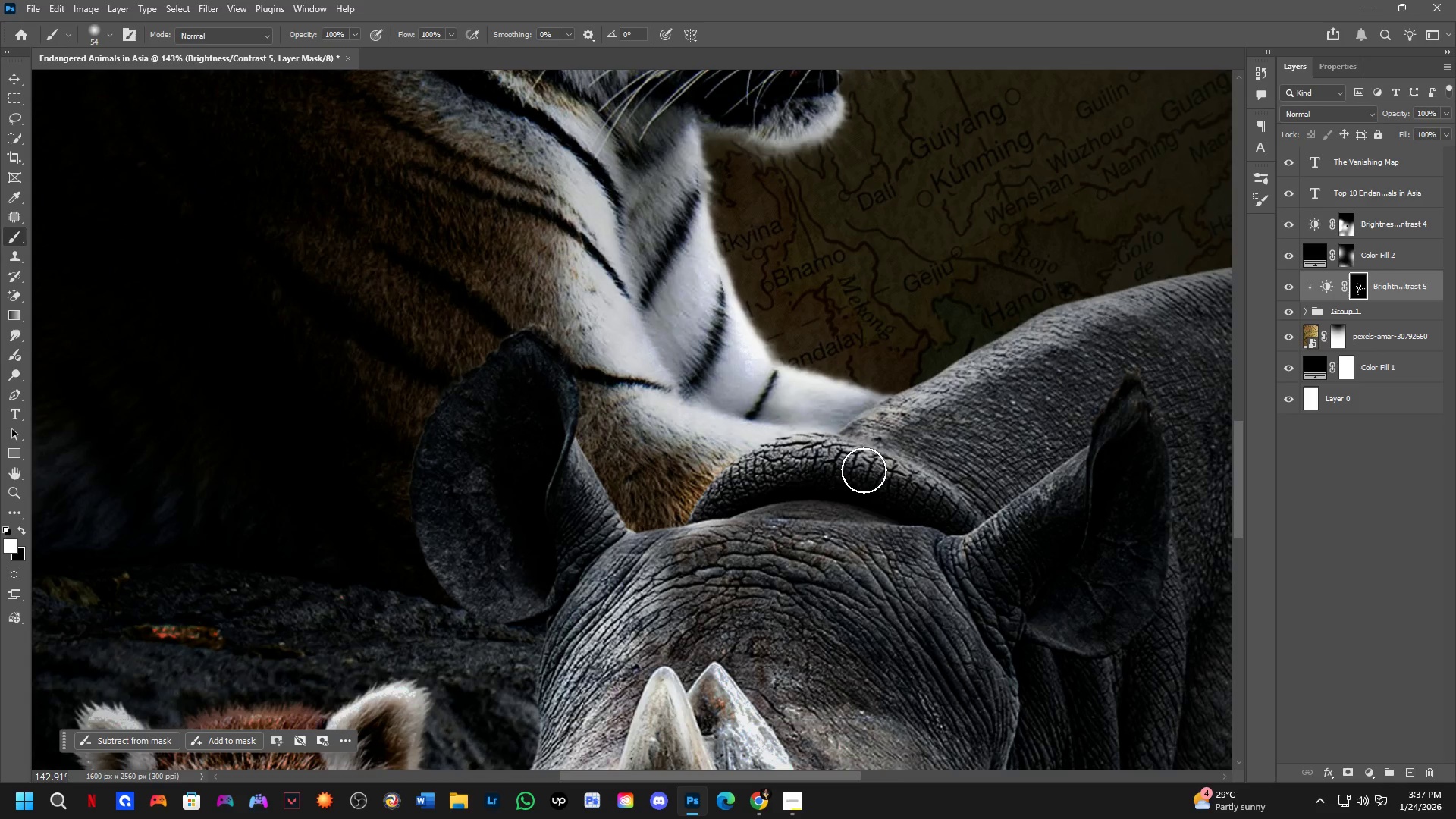 
type(xx)
 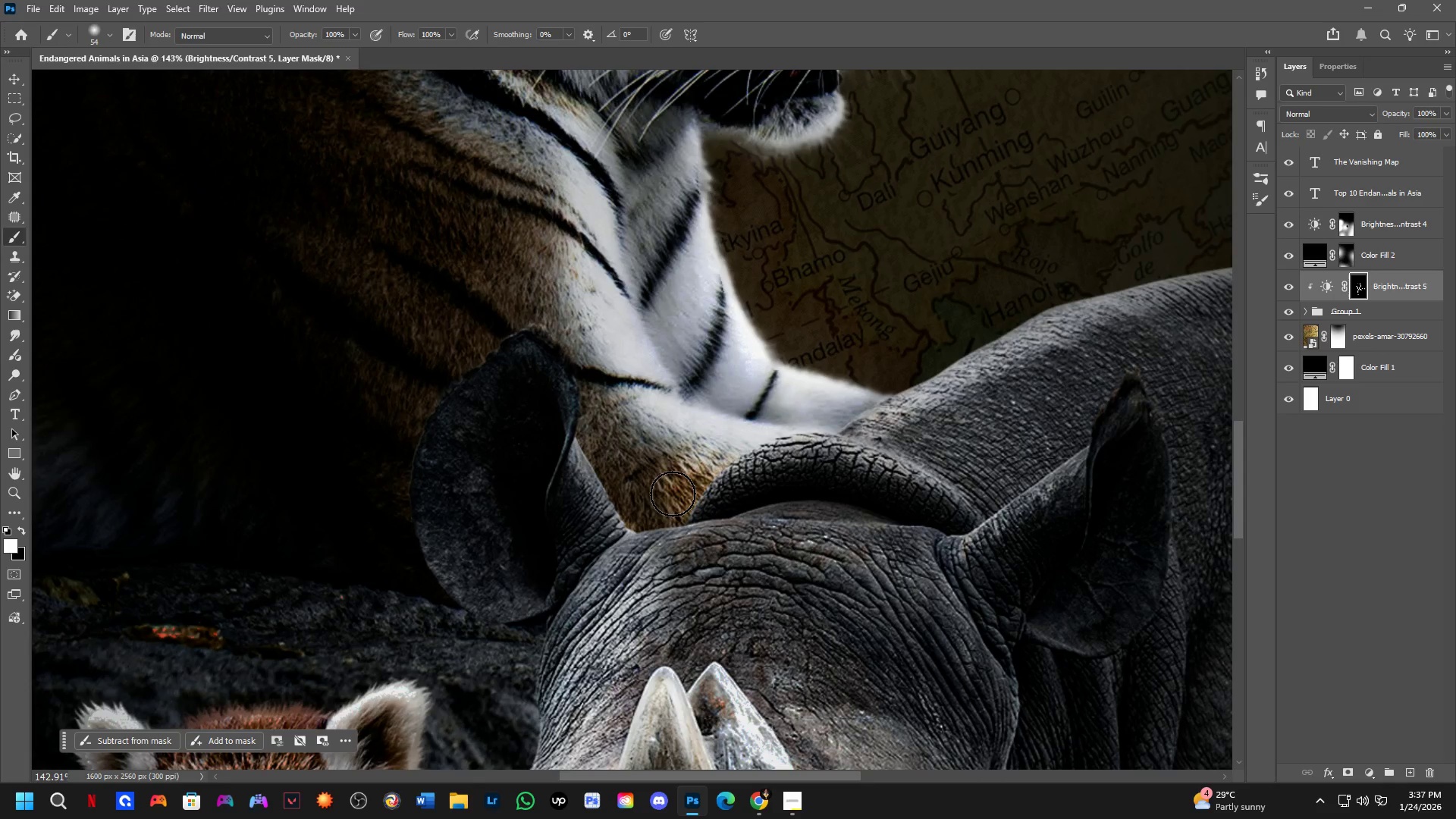 
left_click_drag(start_coordinate=[833, 472], to_coordinate=[692, 540])
 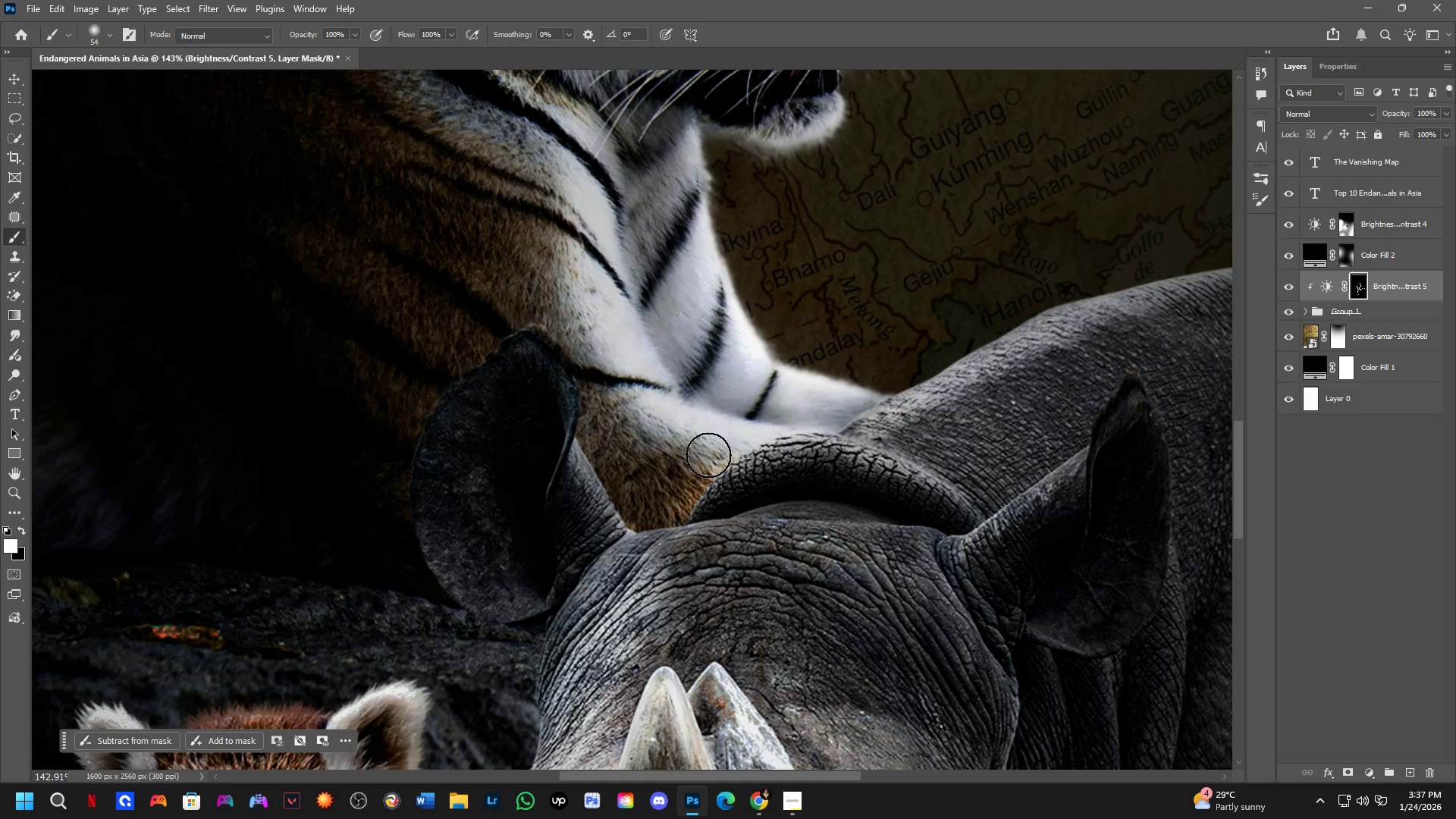 
left_click_drag(start_coordinate=[708, 450], to_coordinate=[670, 496])
 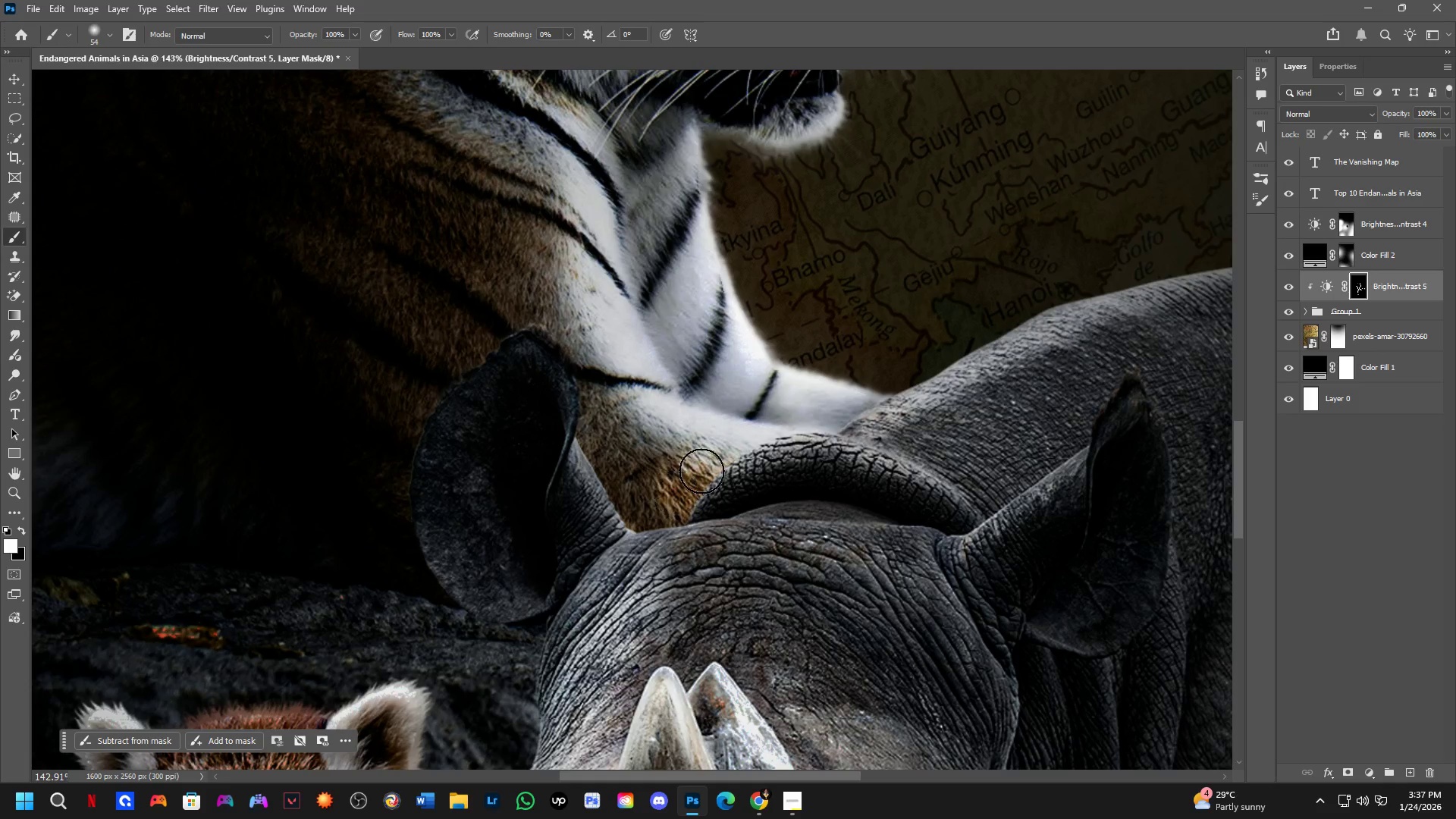 
key(Control+ControlLeft)
 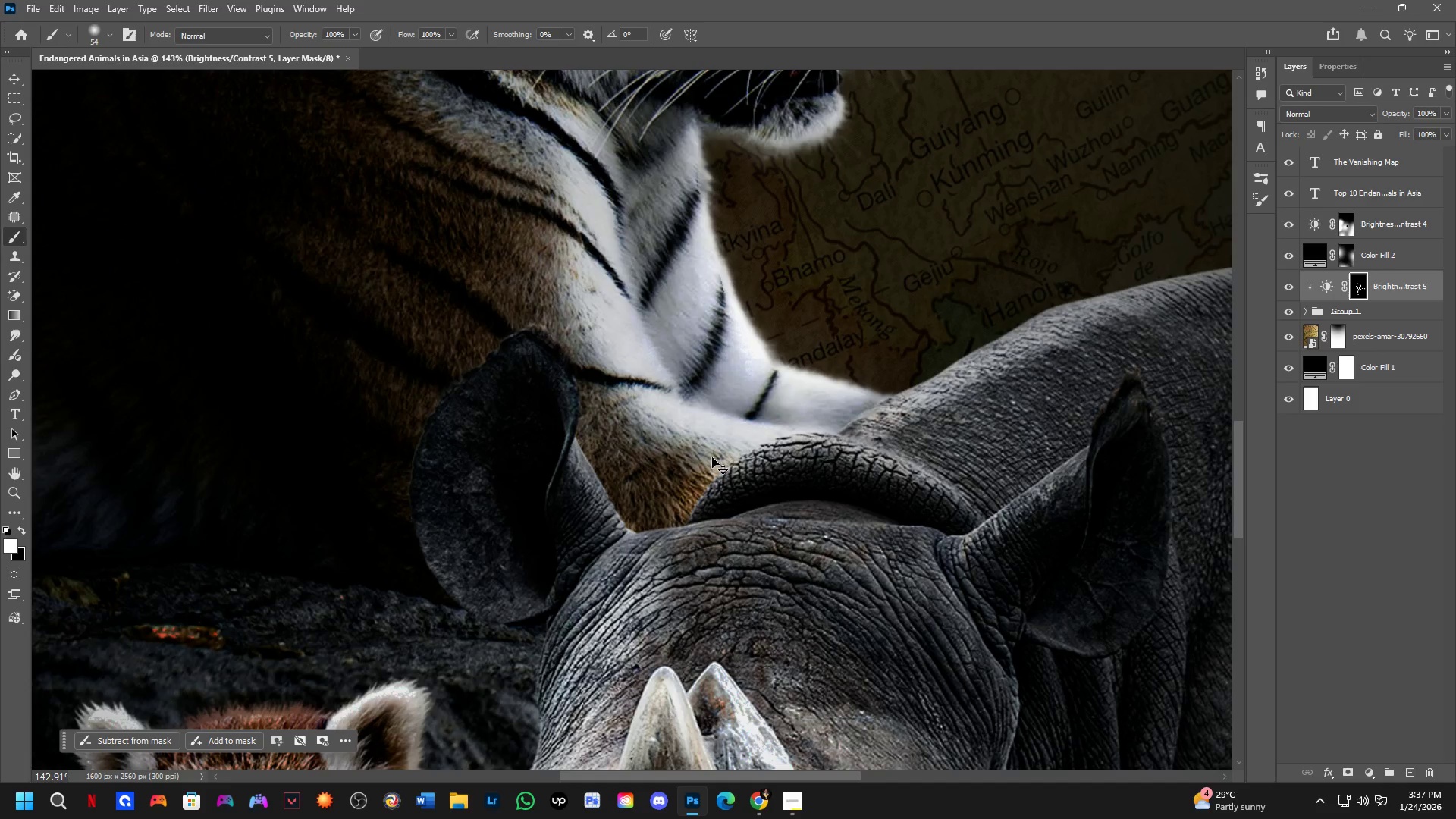 
key(Control+Z)
 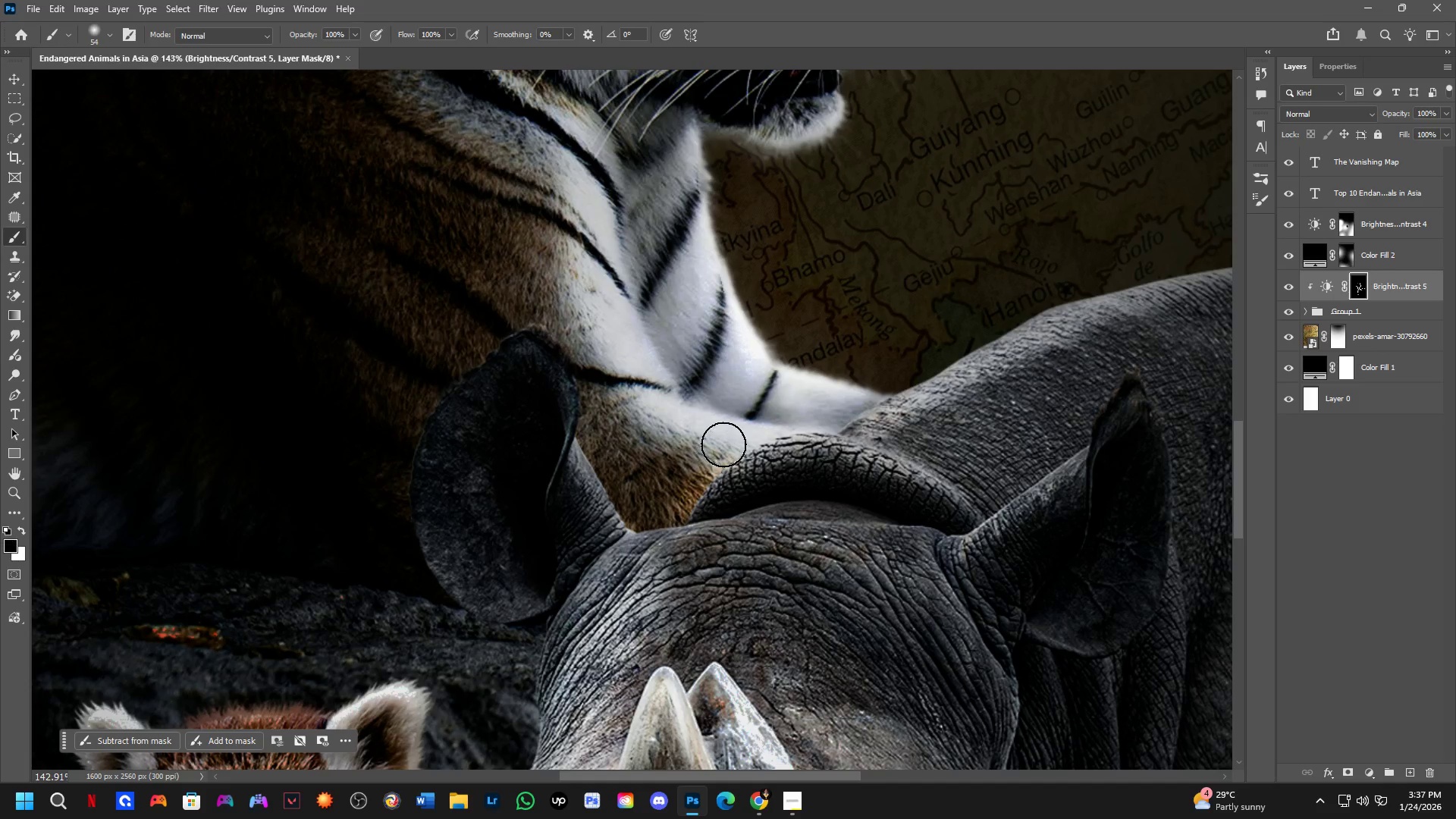 
key(X)
 